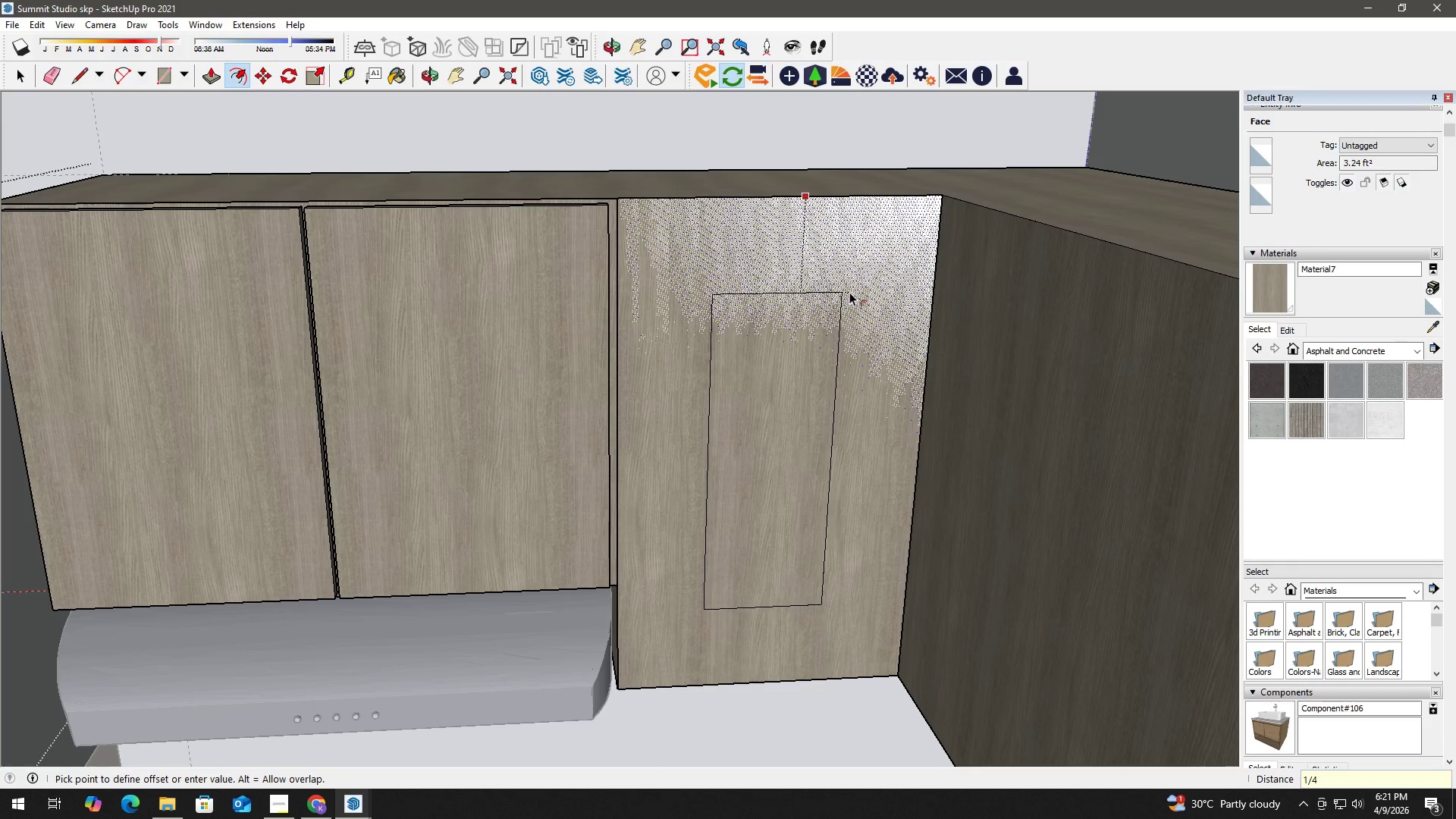 
key(Shift+Quote)
 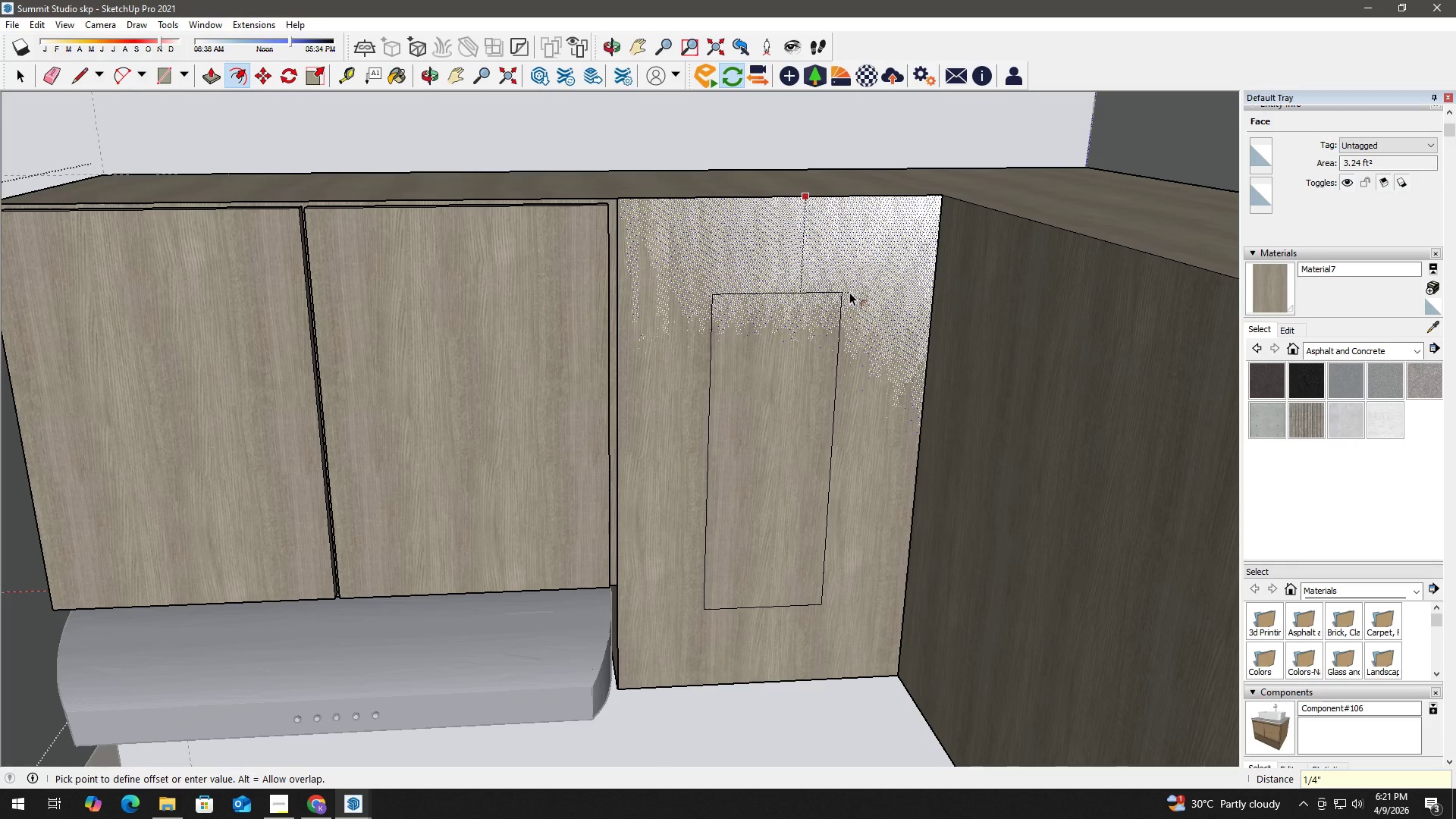 
key(Enter)
 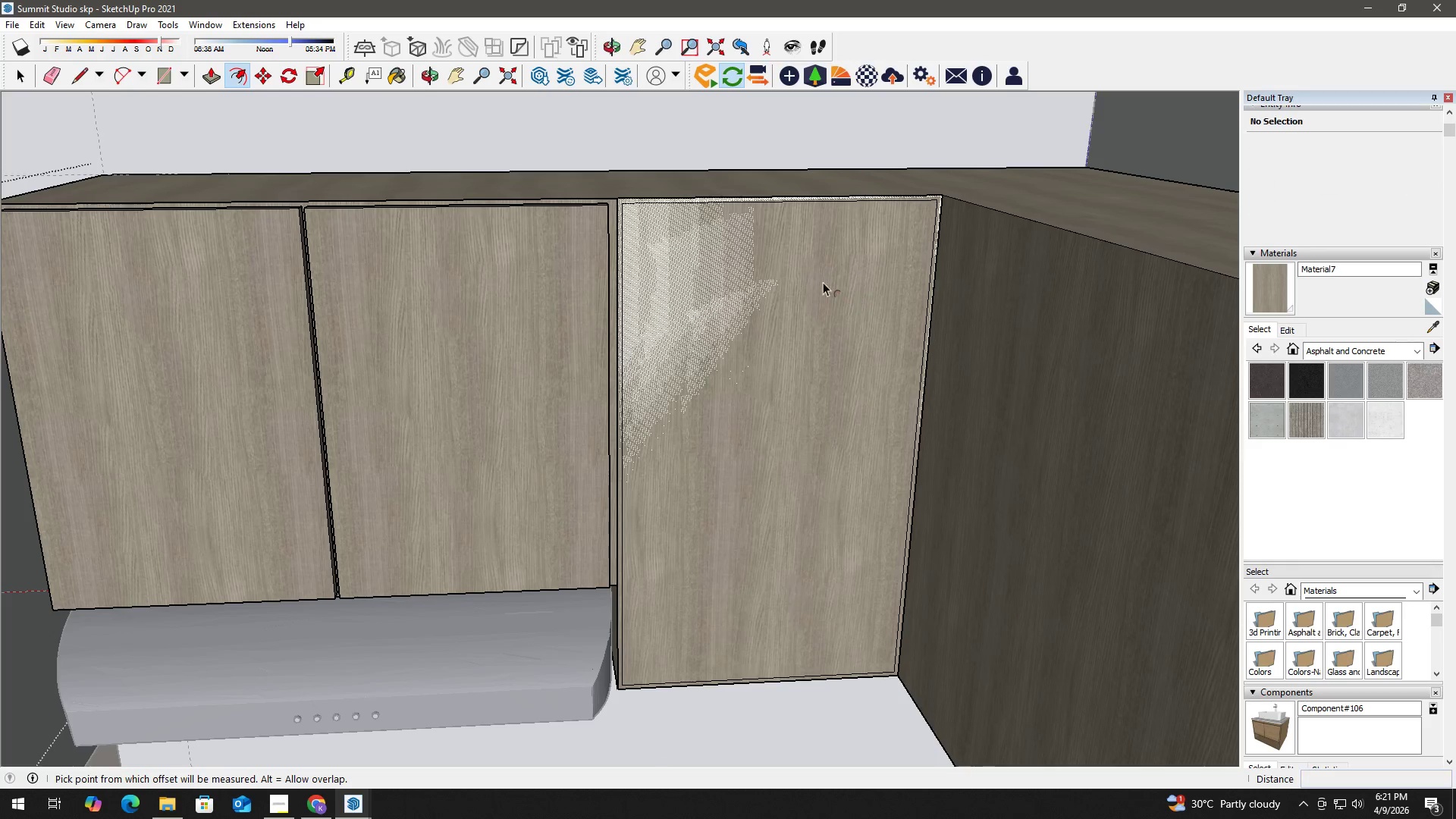 
key(Space)
 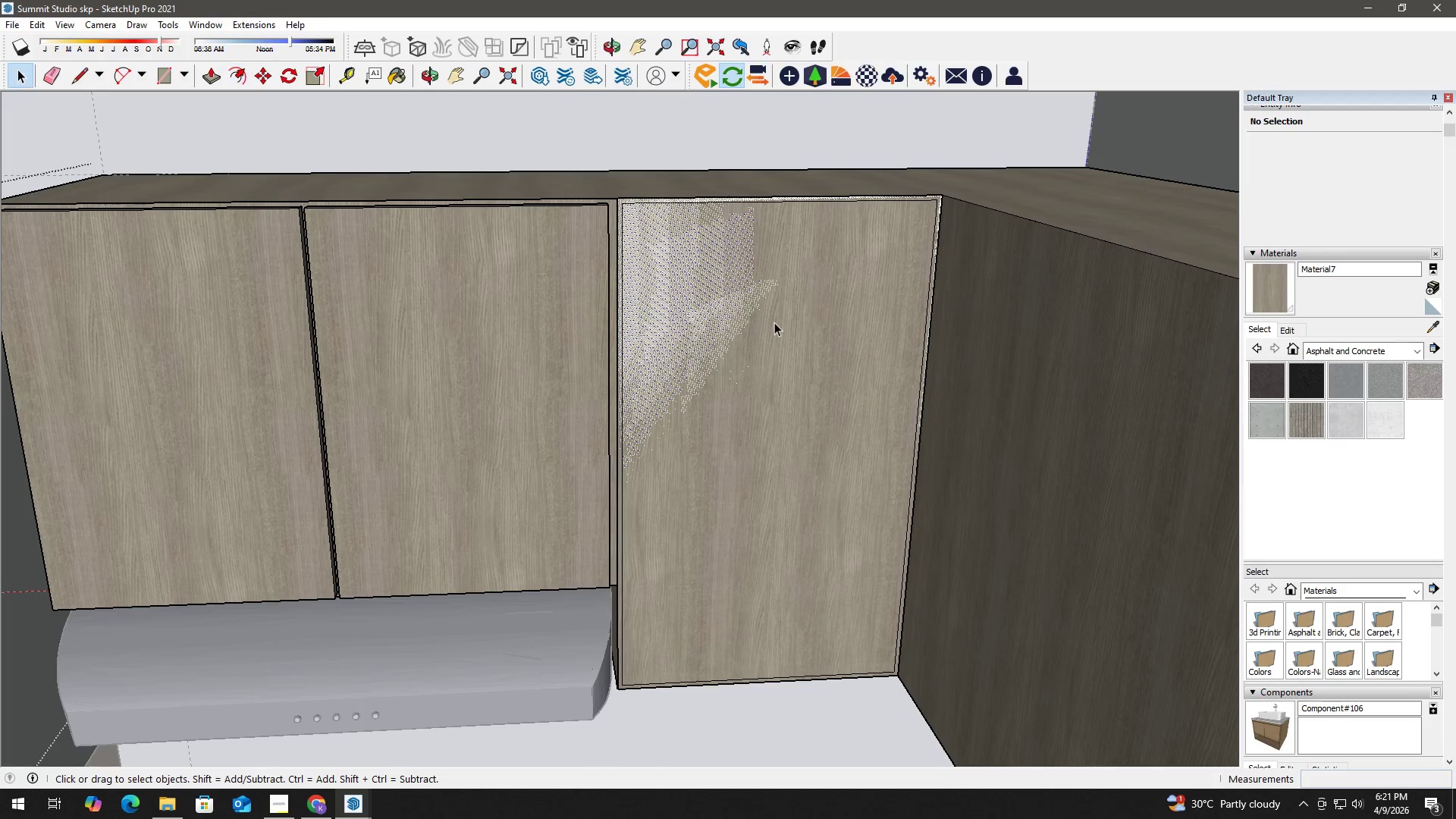 
left_click([774, 322])
 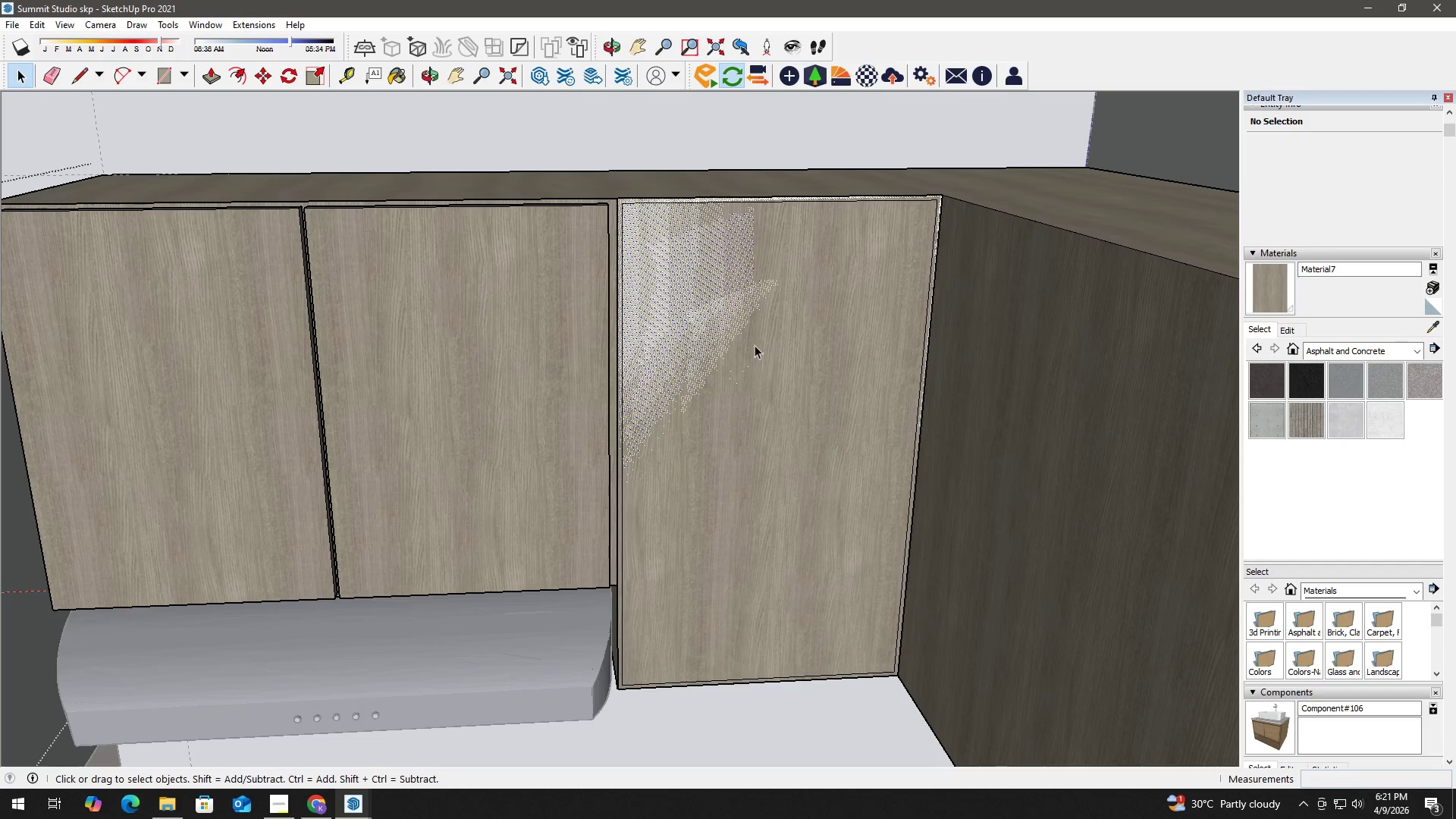 
left_click([750, 361])
 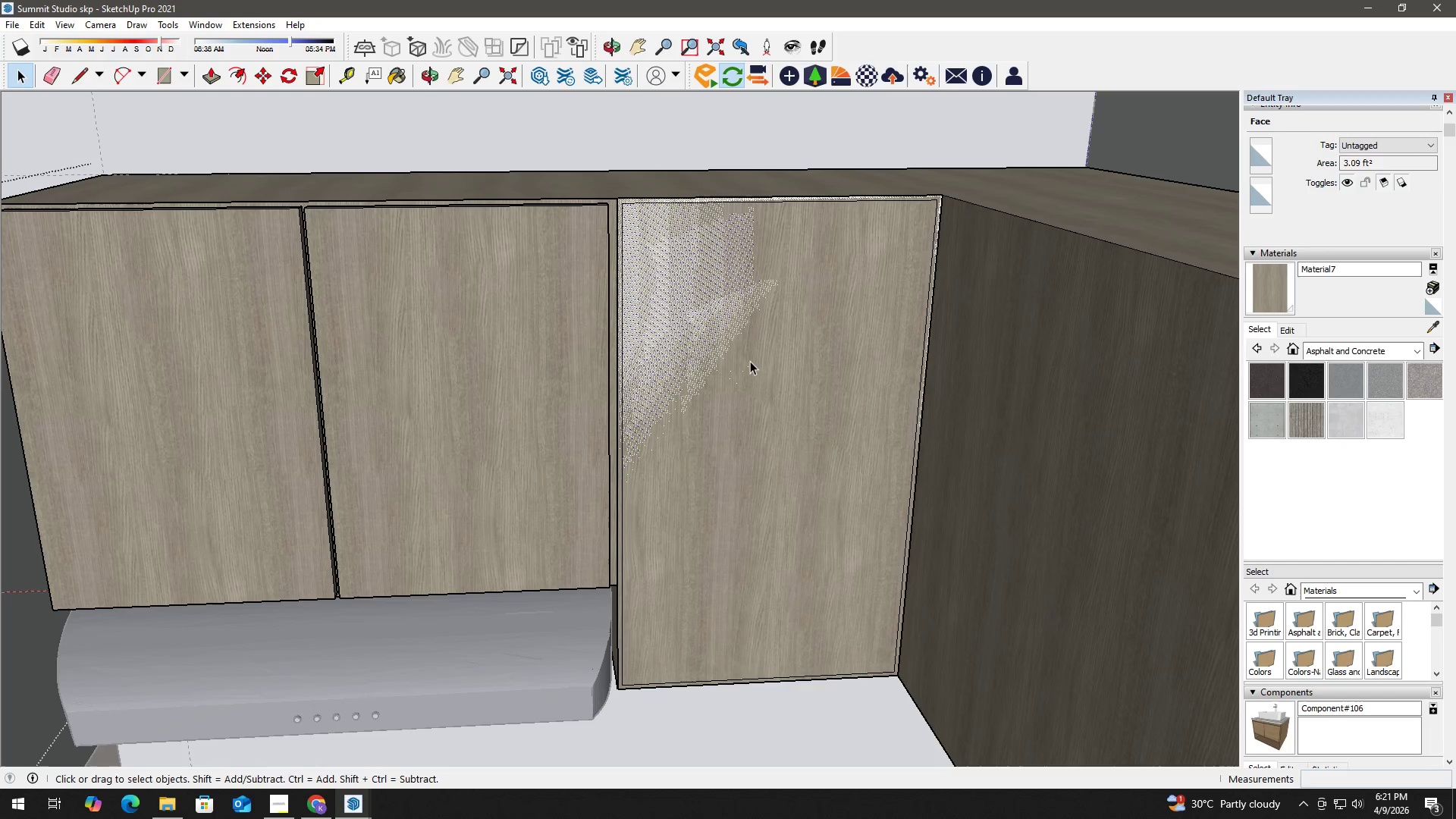 
key(P)
 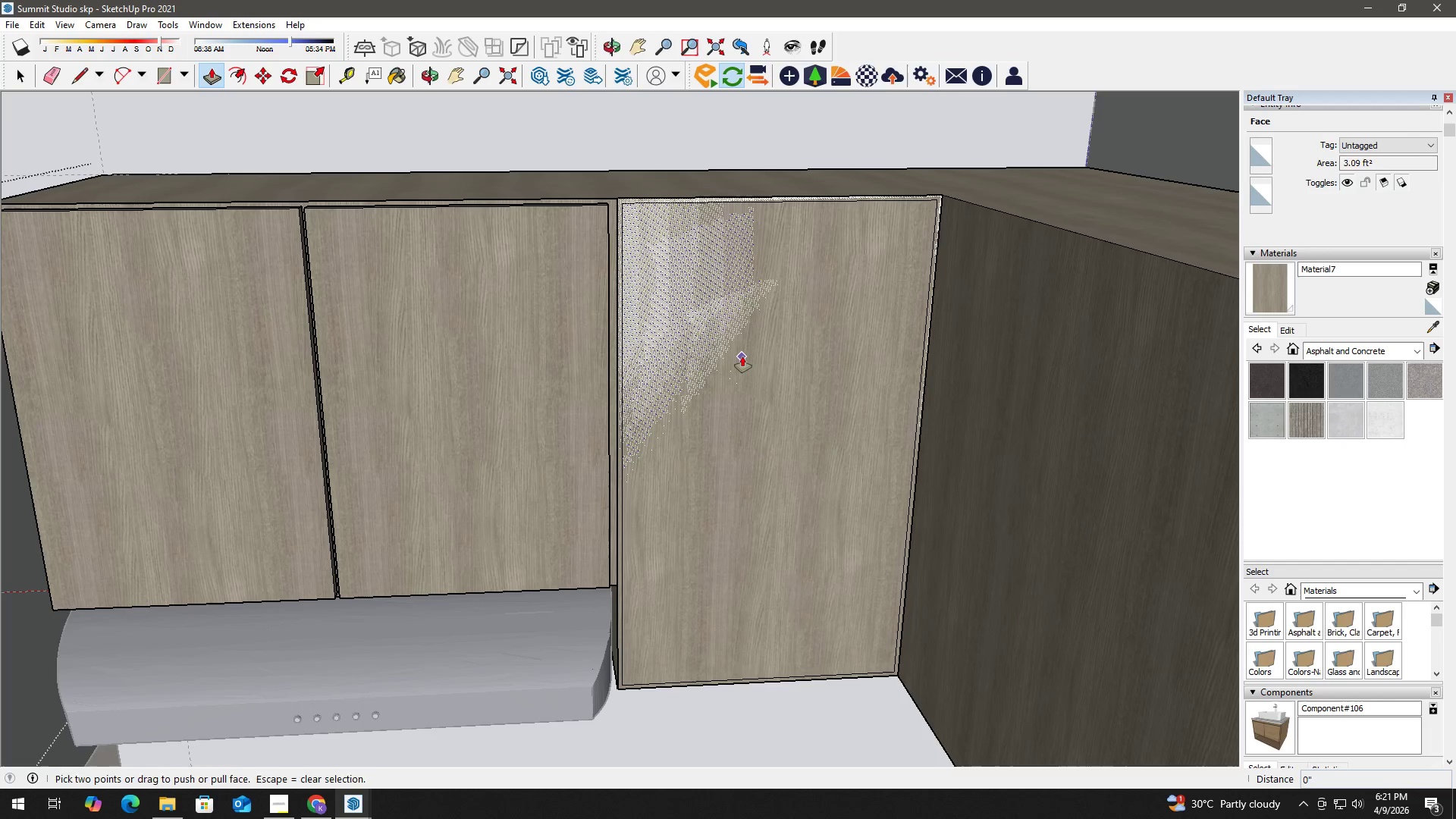 
double_click([742, 356])
 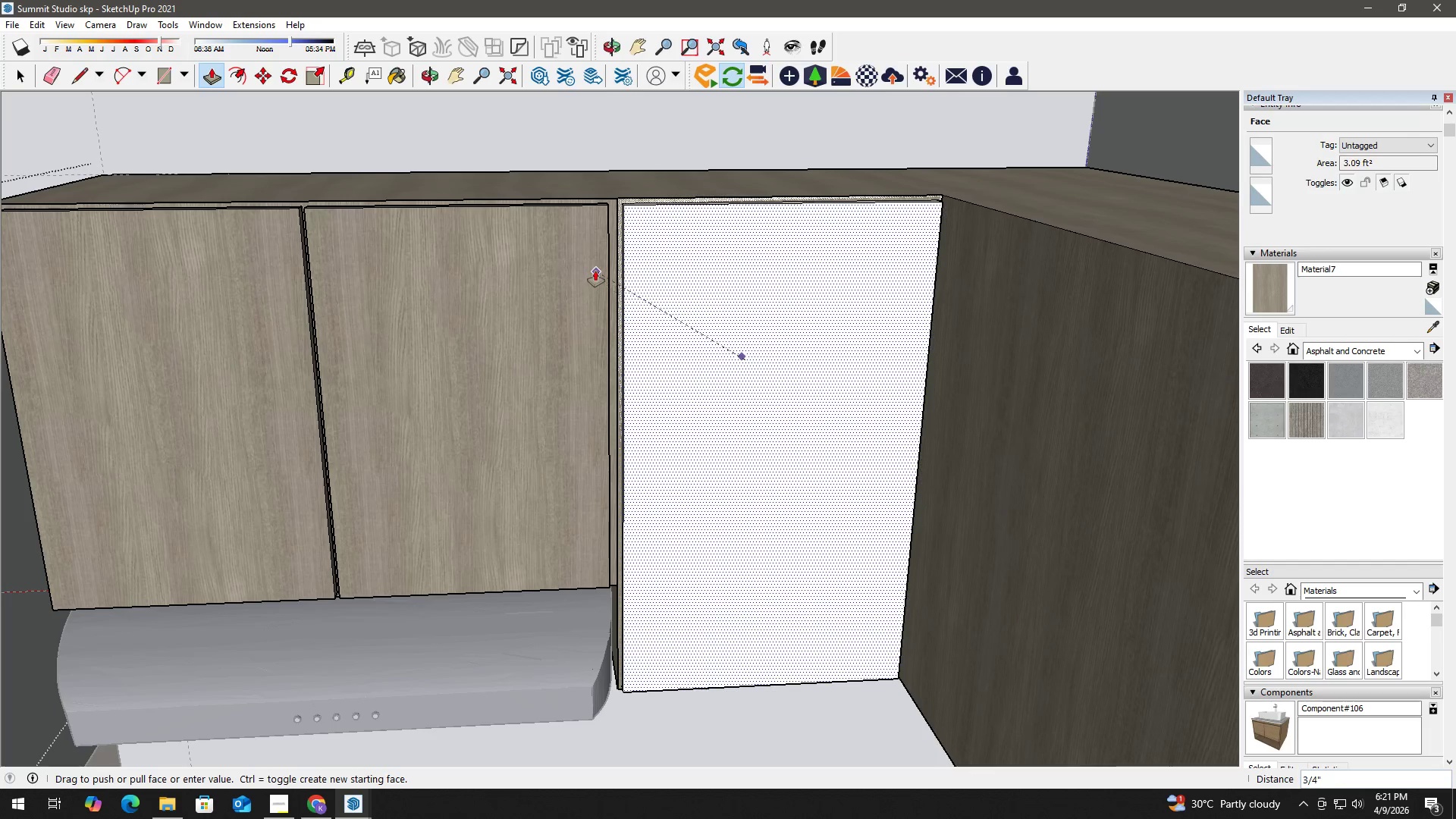 
left_click([594, 270])
 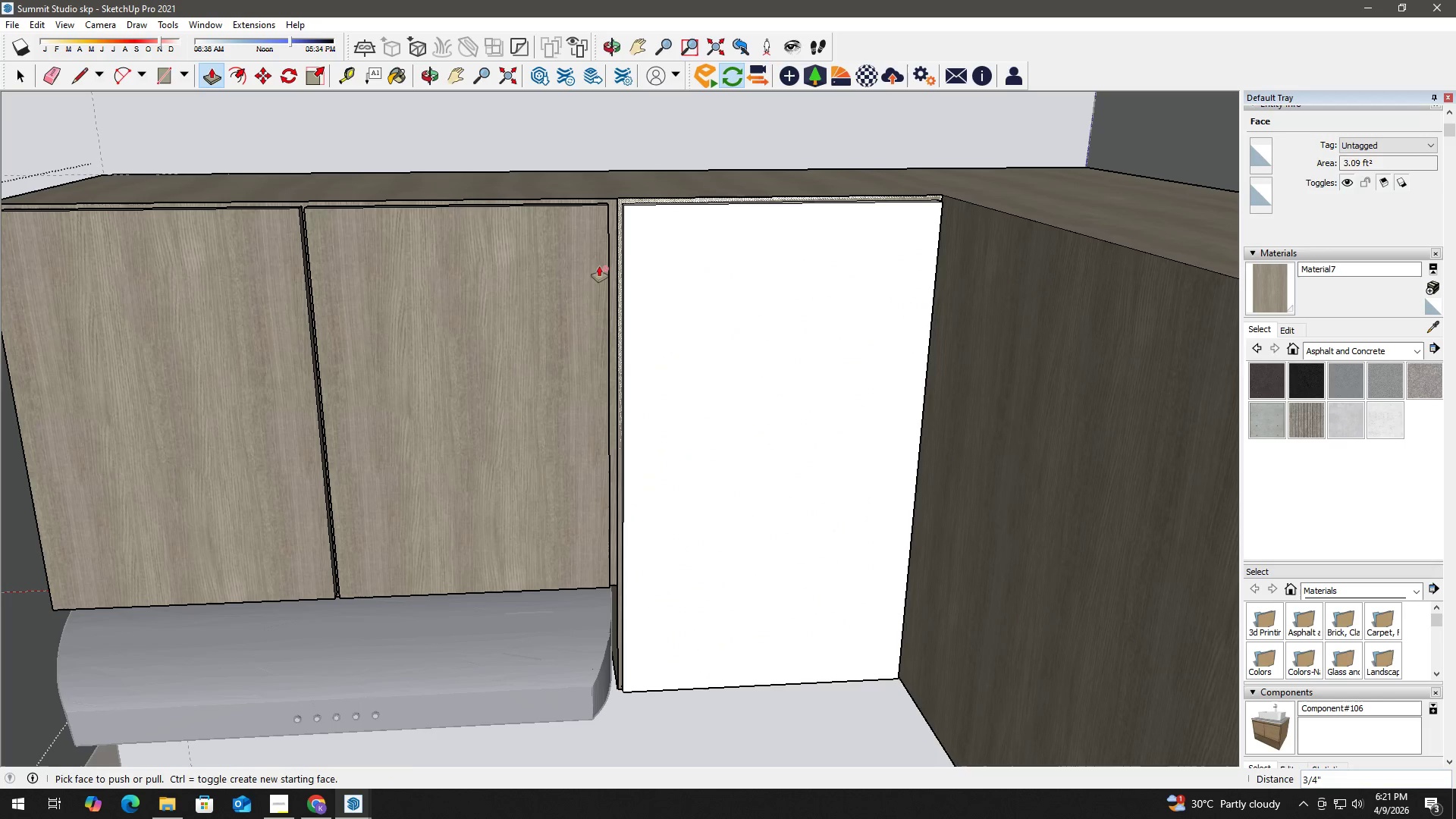 
key(Space)
 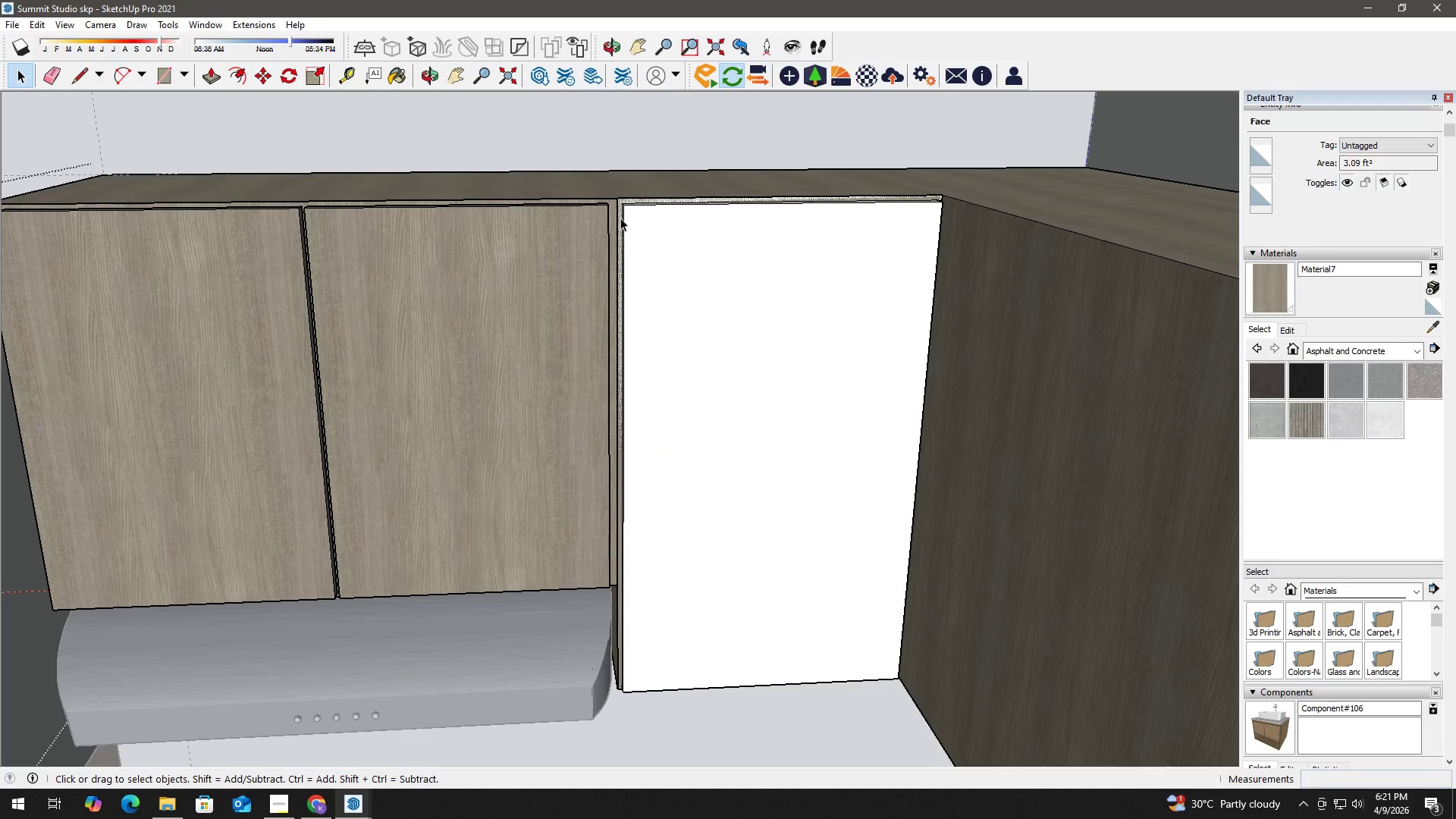 
key(E)
 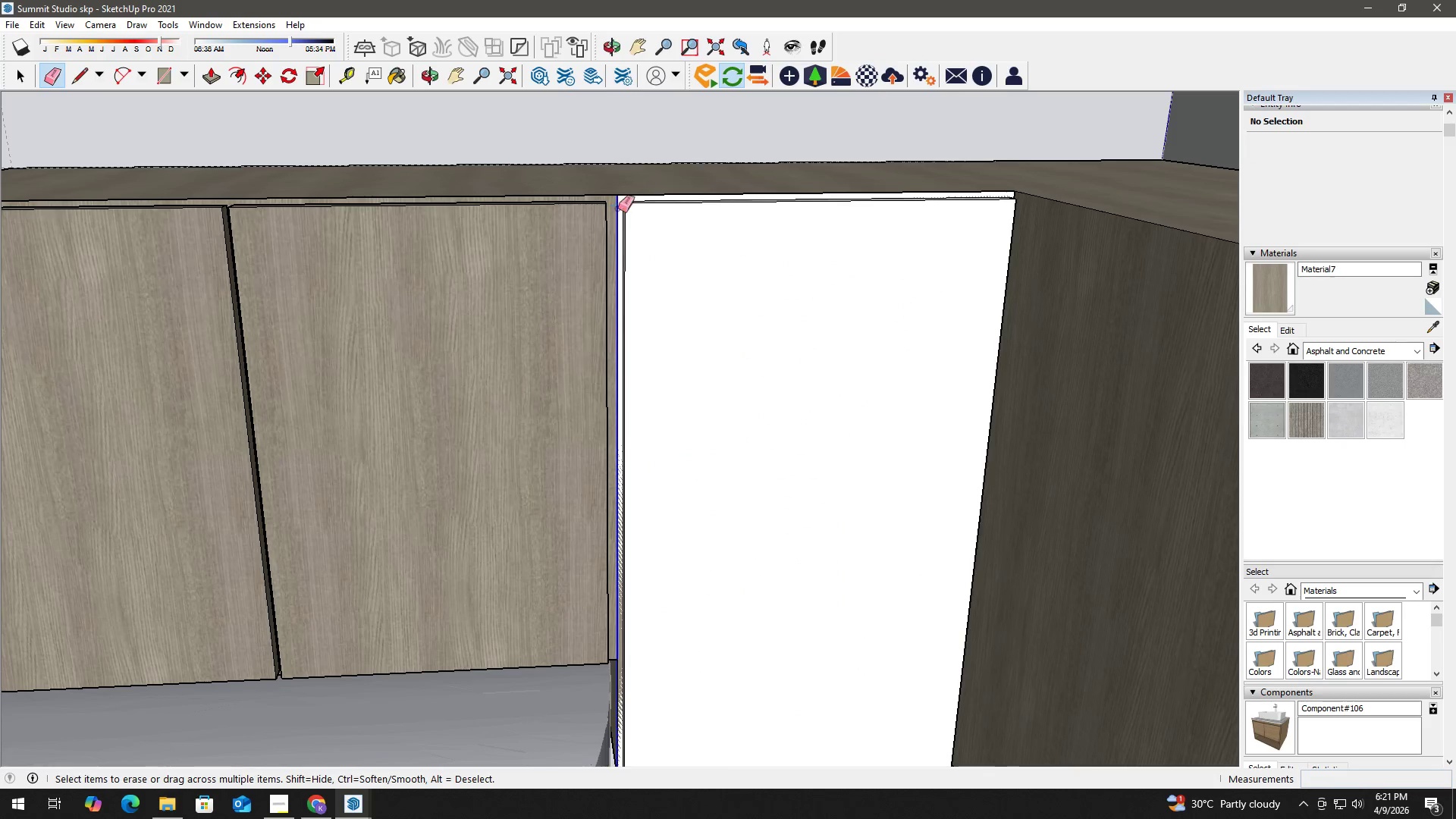 
scroll: coordinate [617, 210], scroll_direction: up, amount: 2.0
 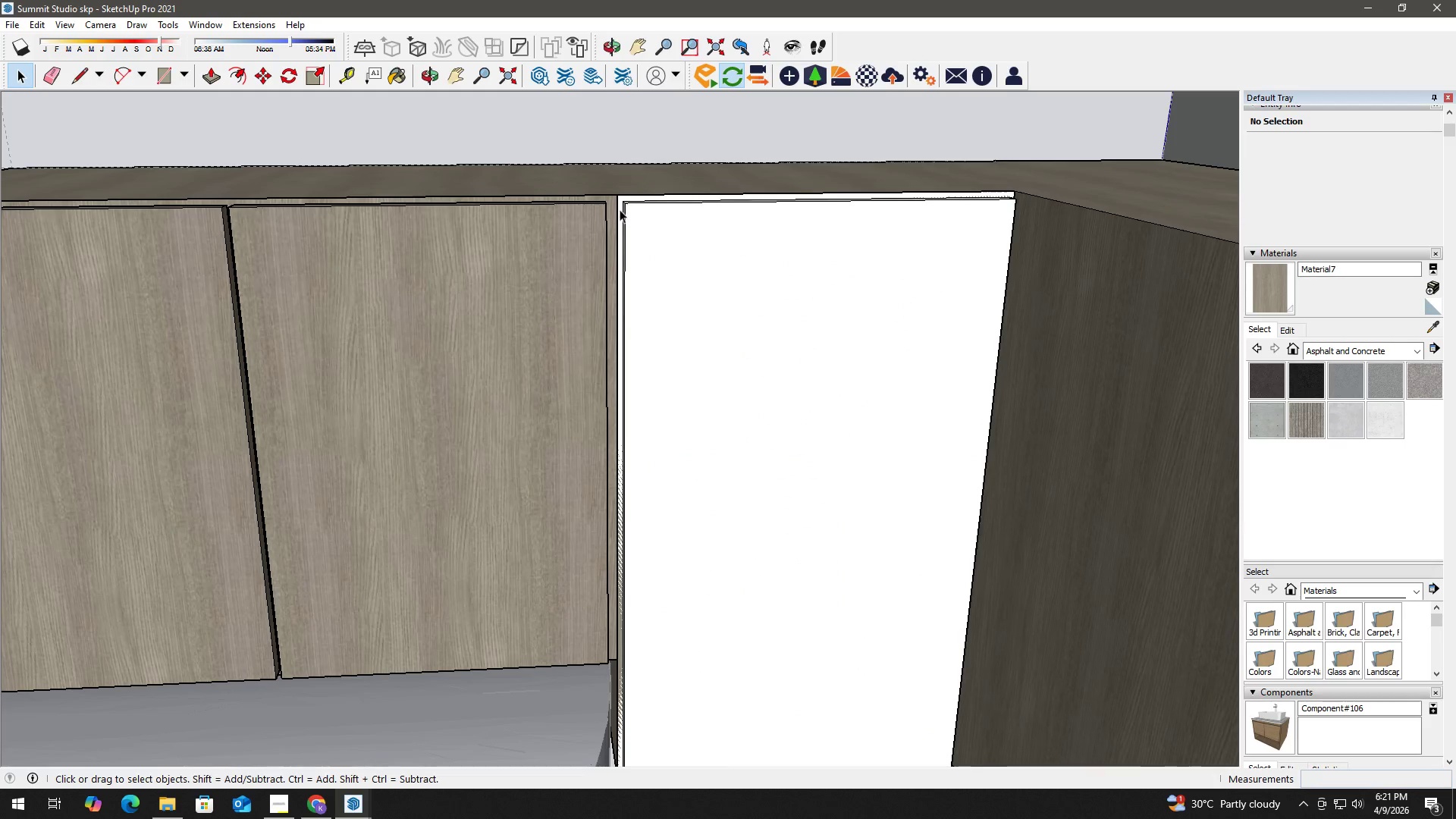 
key(Space)
 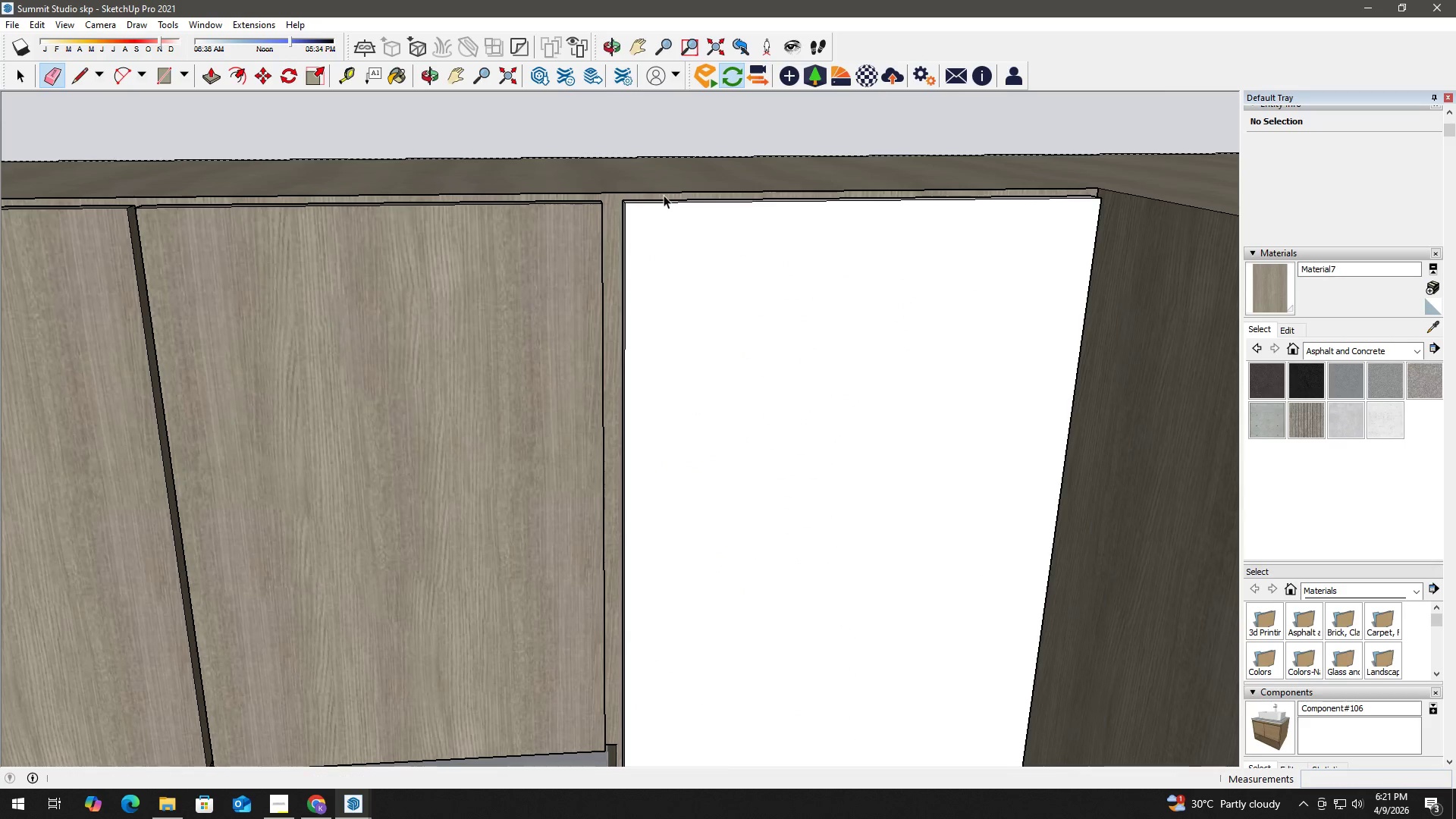 
scroll: coordinate [625, 204], scroll_direction: up, amount: 2.0
 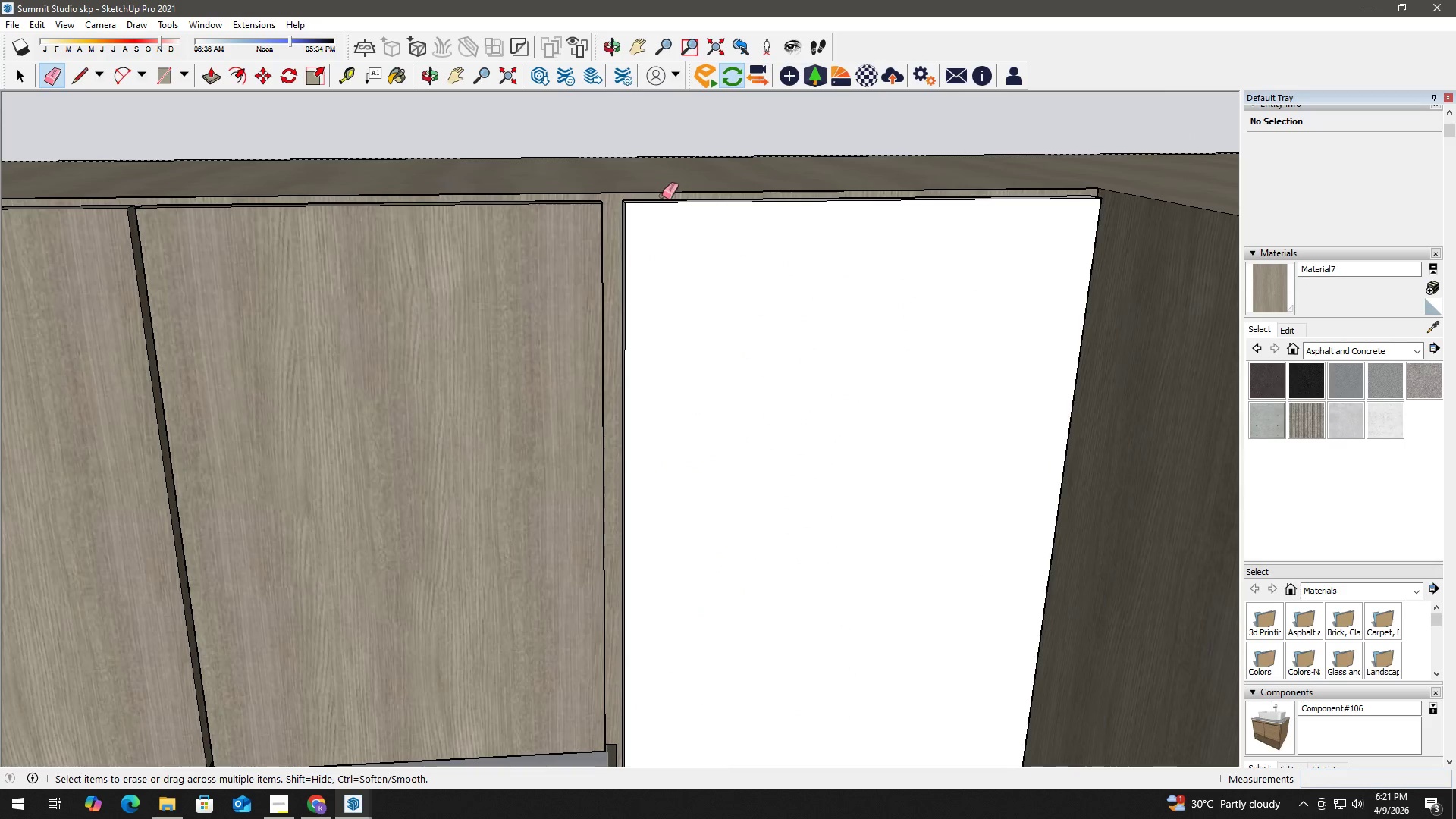 
left_click([664, 194])
 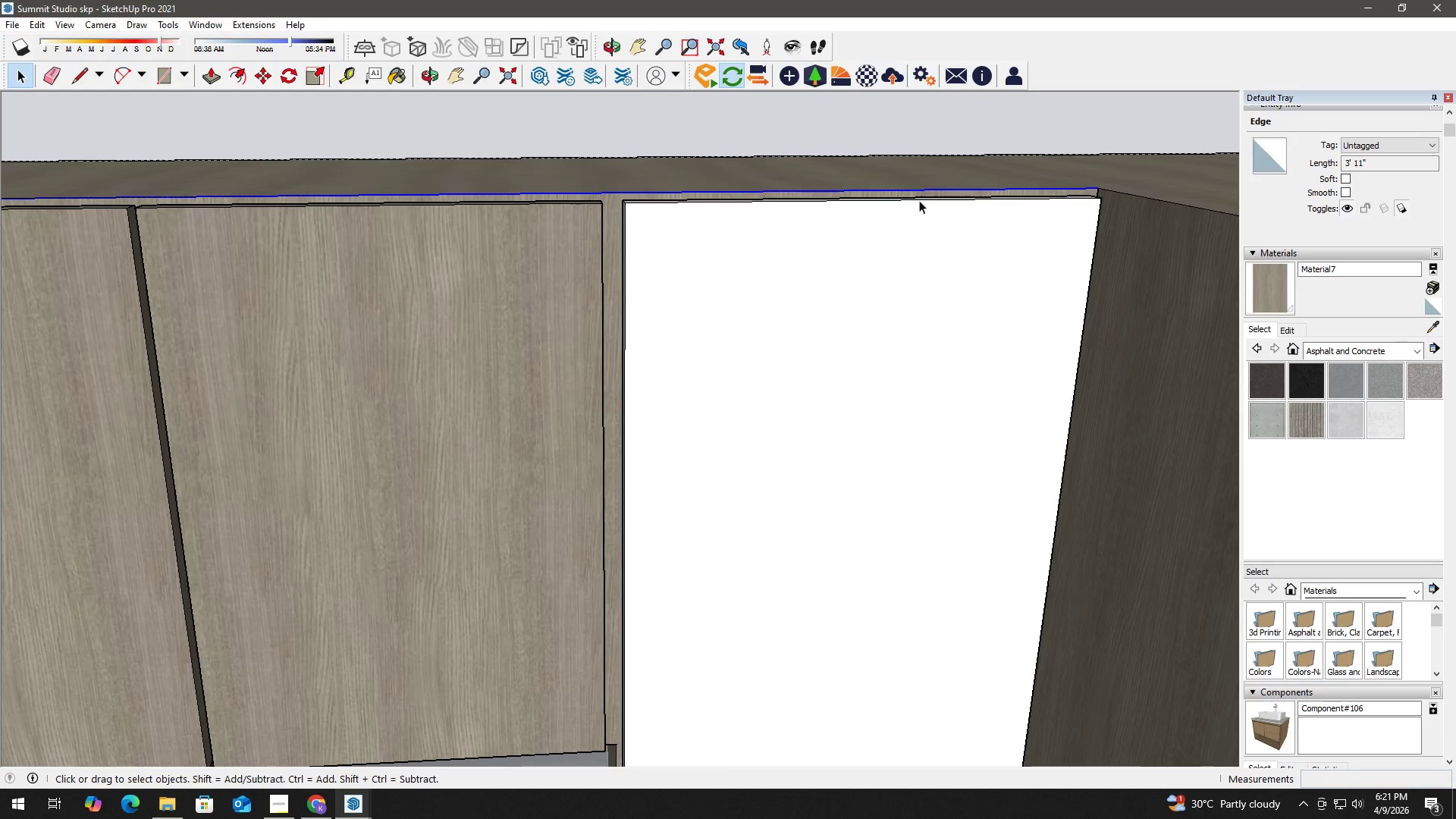 
left_click([1037, 193])
 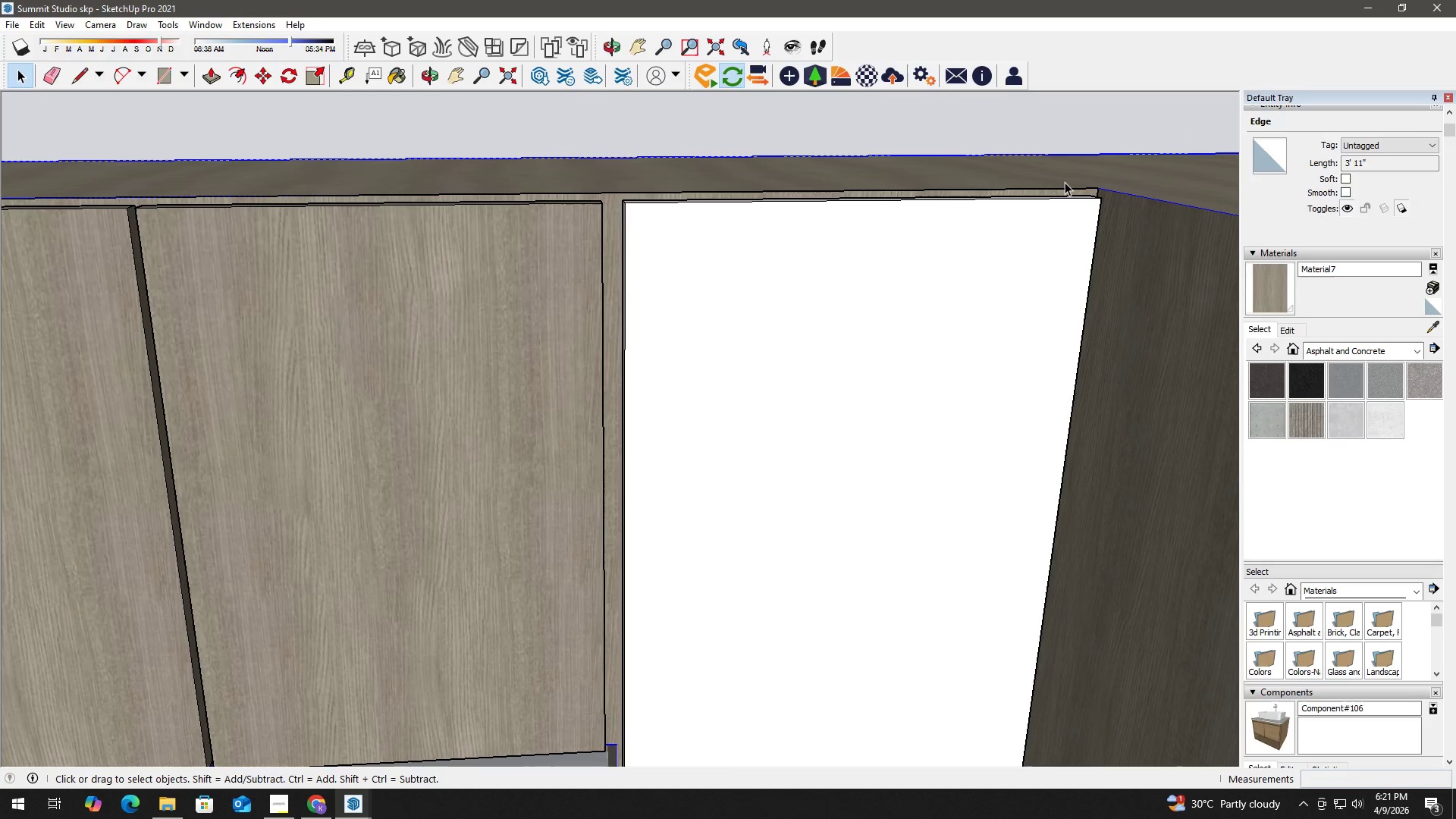 
left_click([1065, 182])
 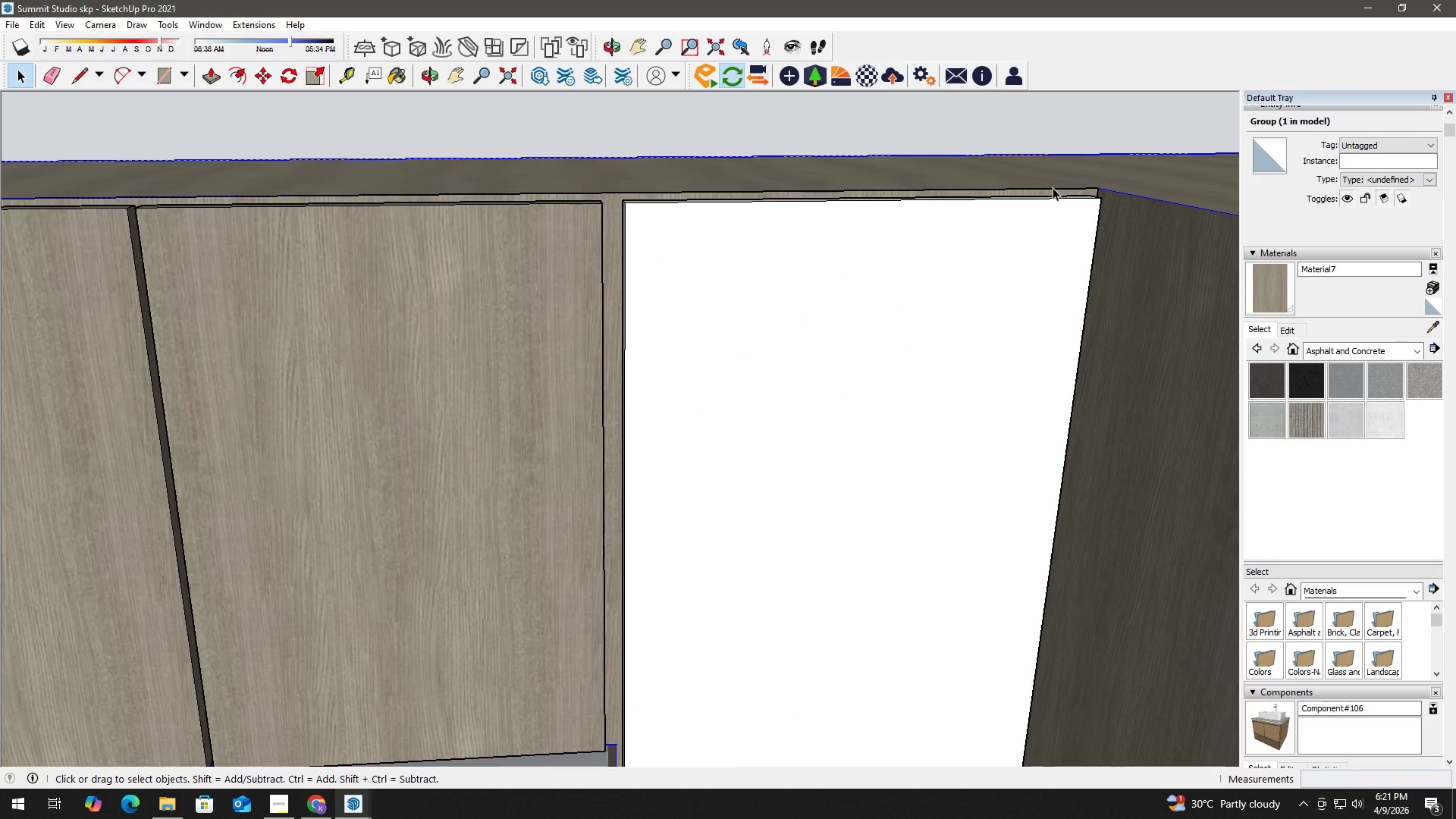 
key(Escape)
 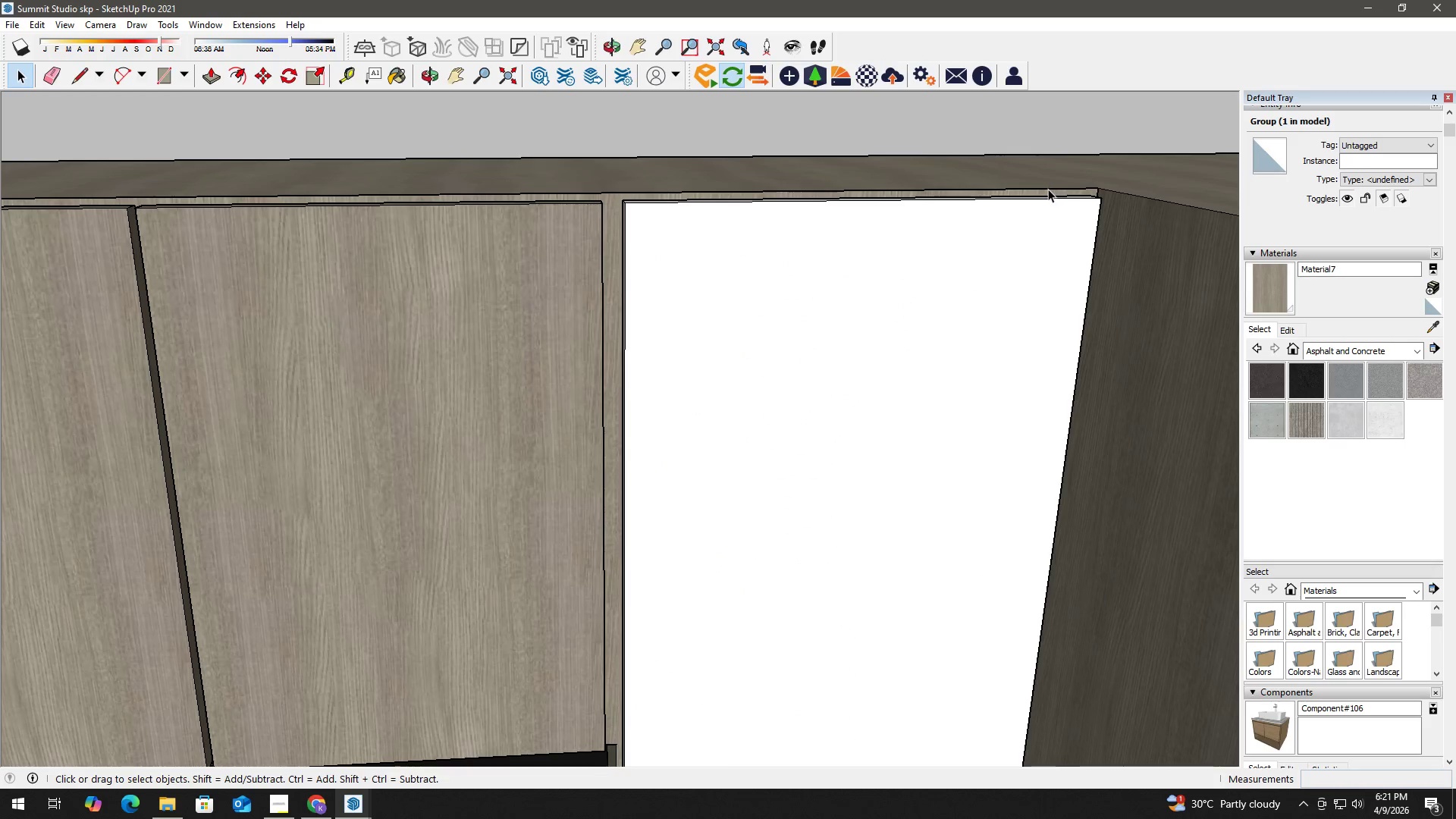 
left_click([1048, 189])
 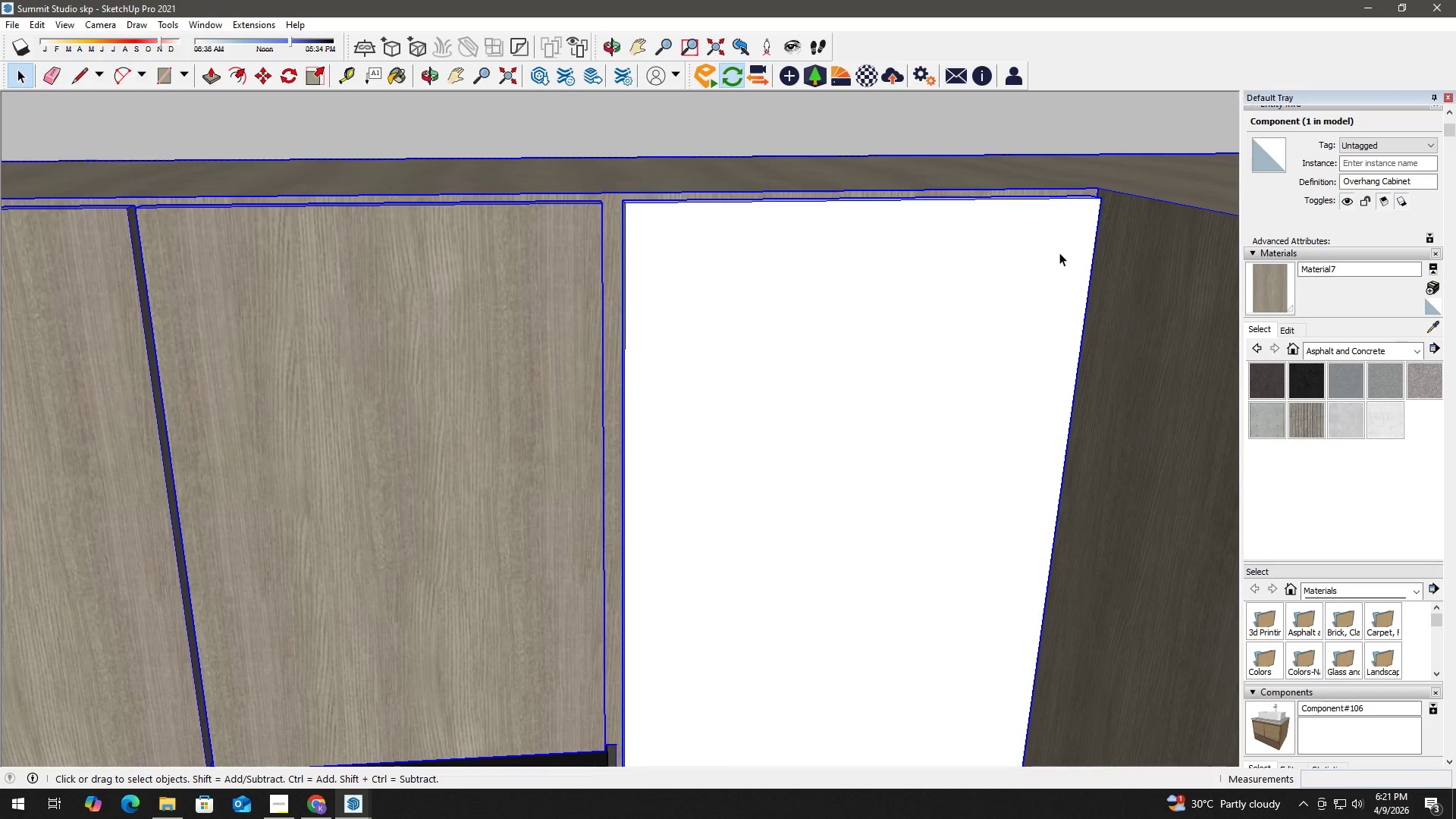 
double_click([1023, 252])
 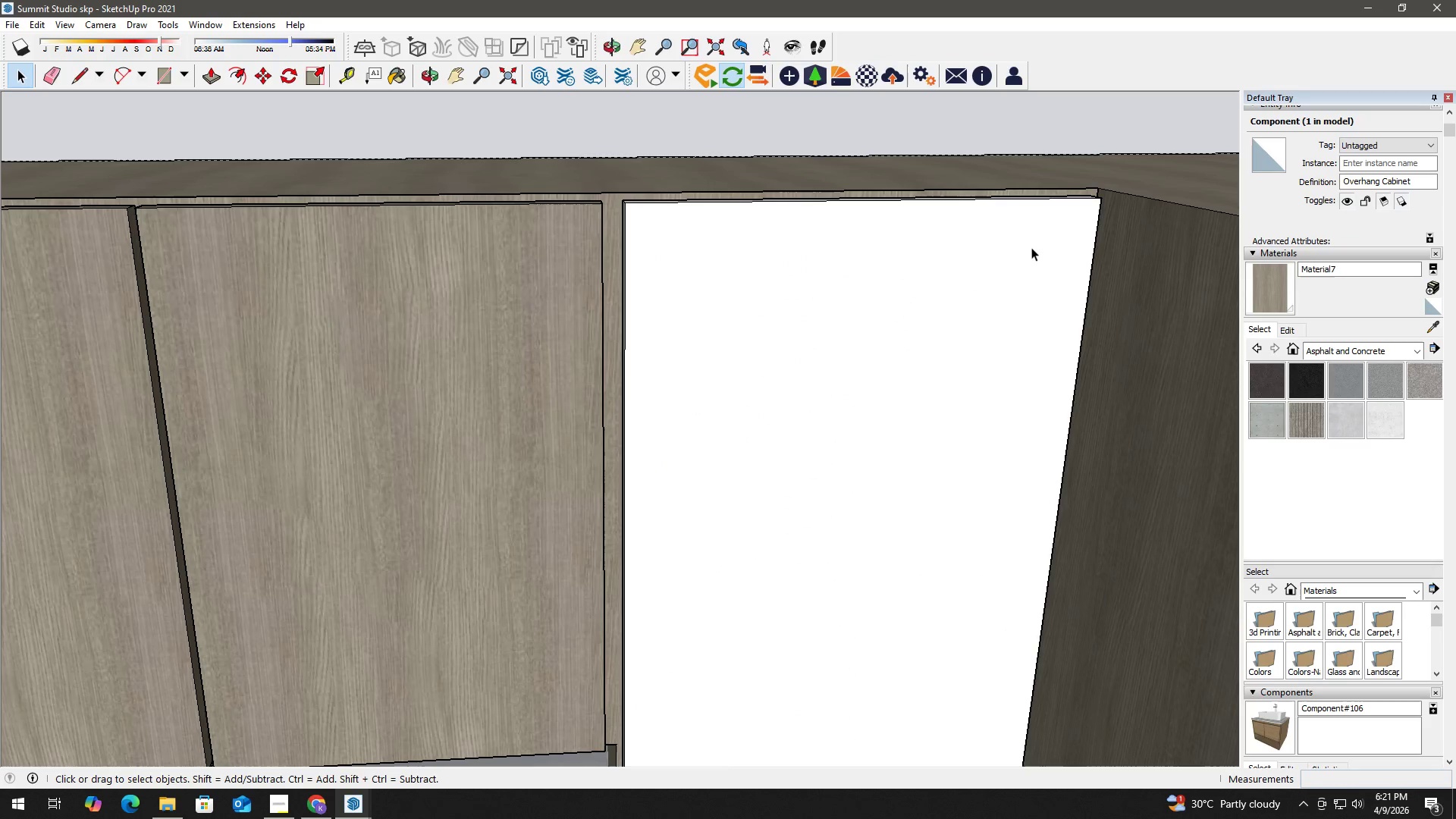 
triple_click([1031, 247])
 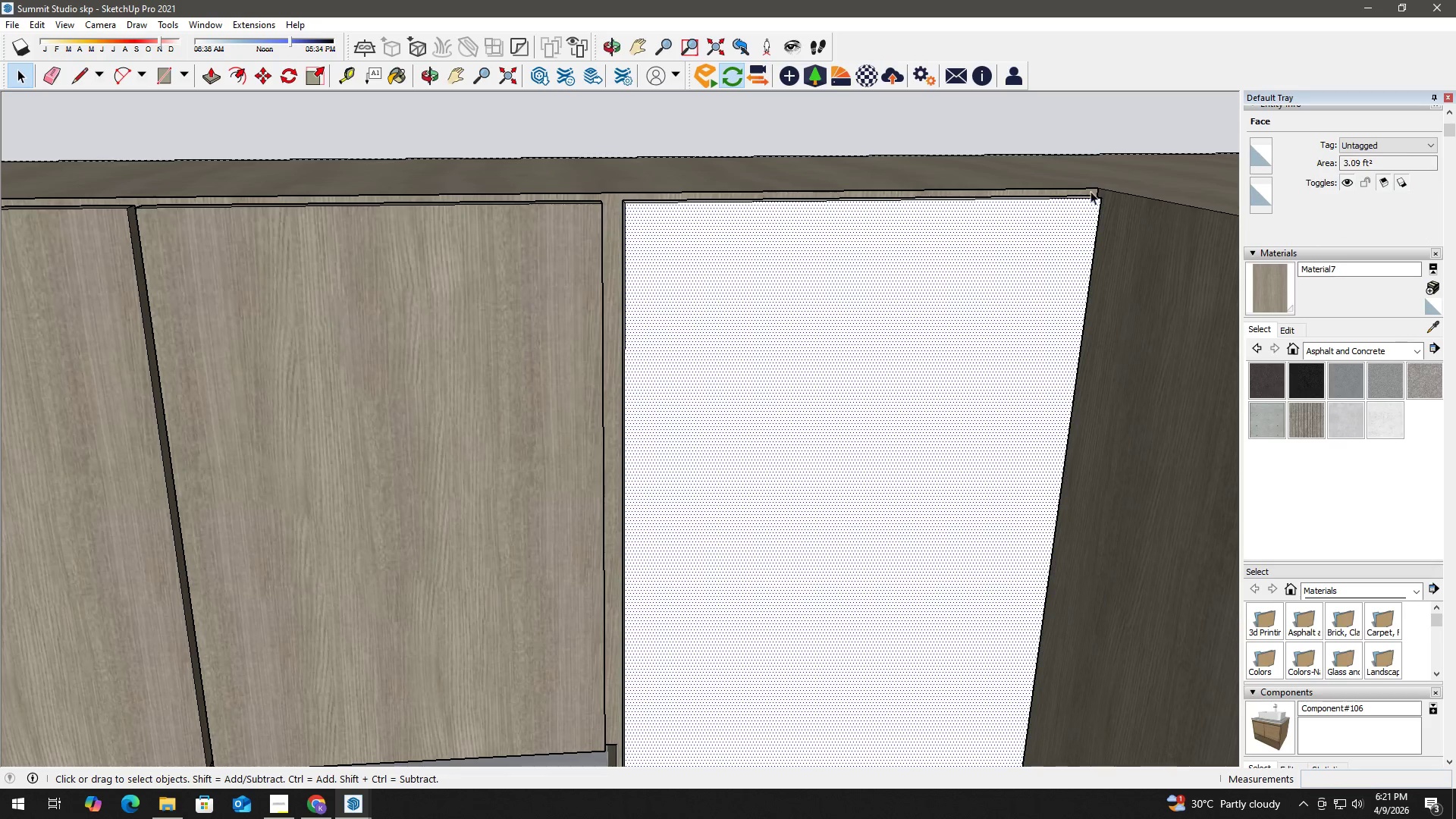 
left_click([1100, 191])
 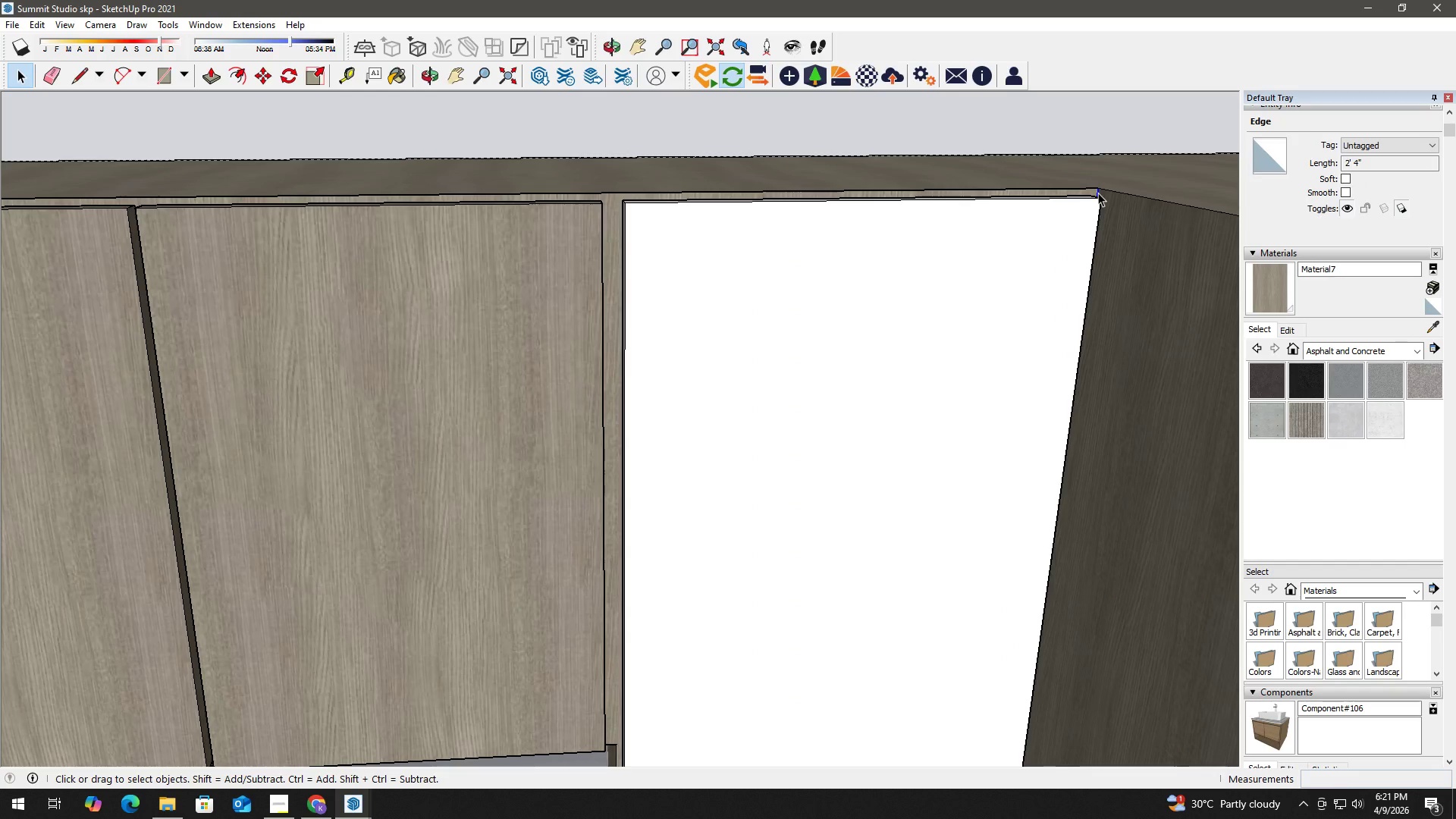 
key(Delete)
 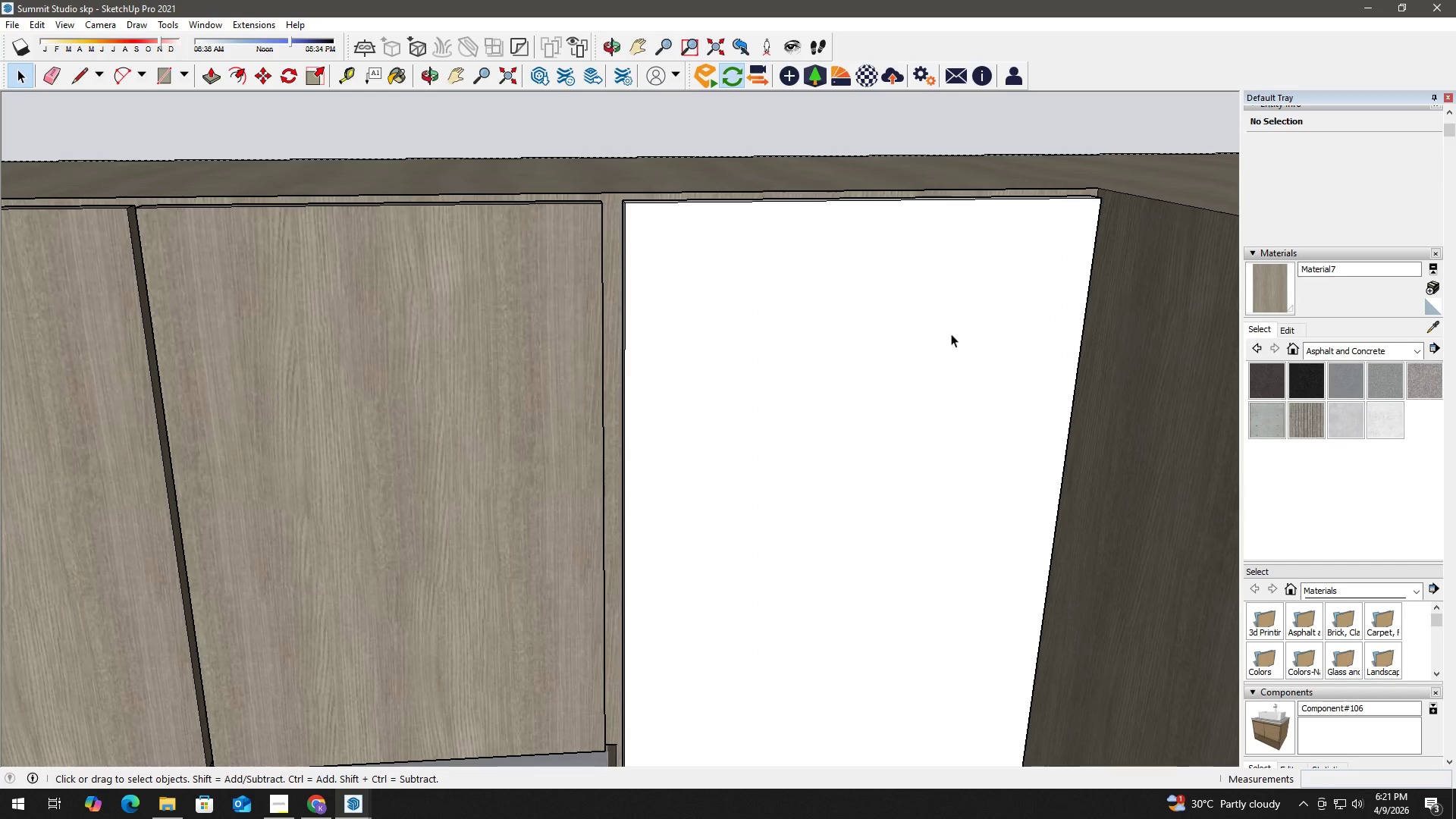 
left_click_drag(start_coordinate=[827, 486], to_coordinate=[912, 144])
 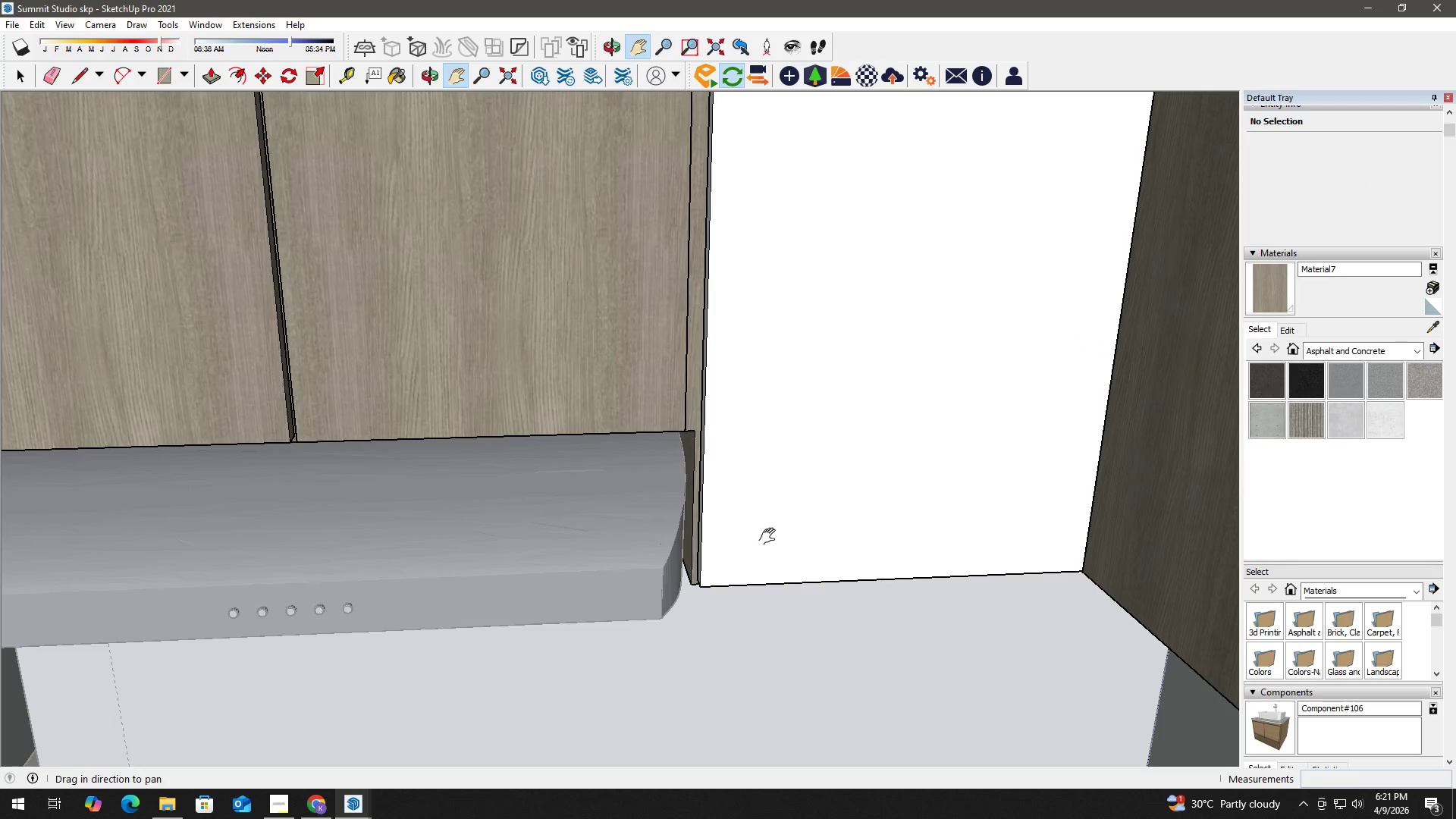 
left_click_drag(start_coordinate=[767, 545], to_coordinate=[767, 533])
 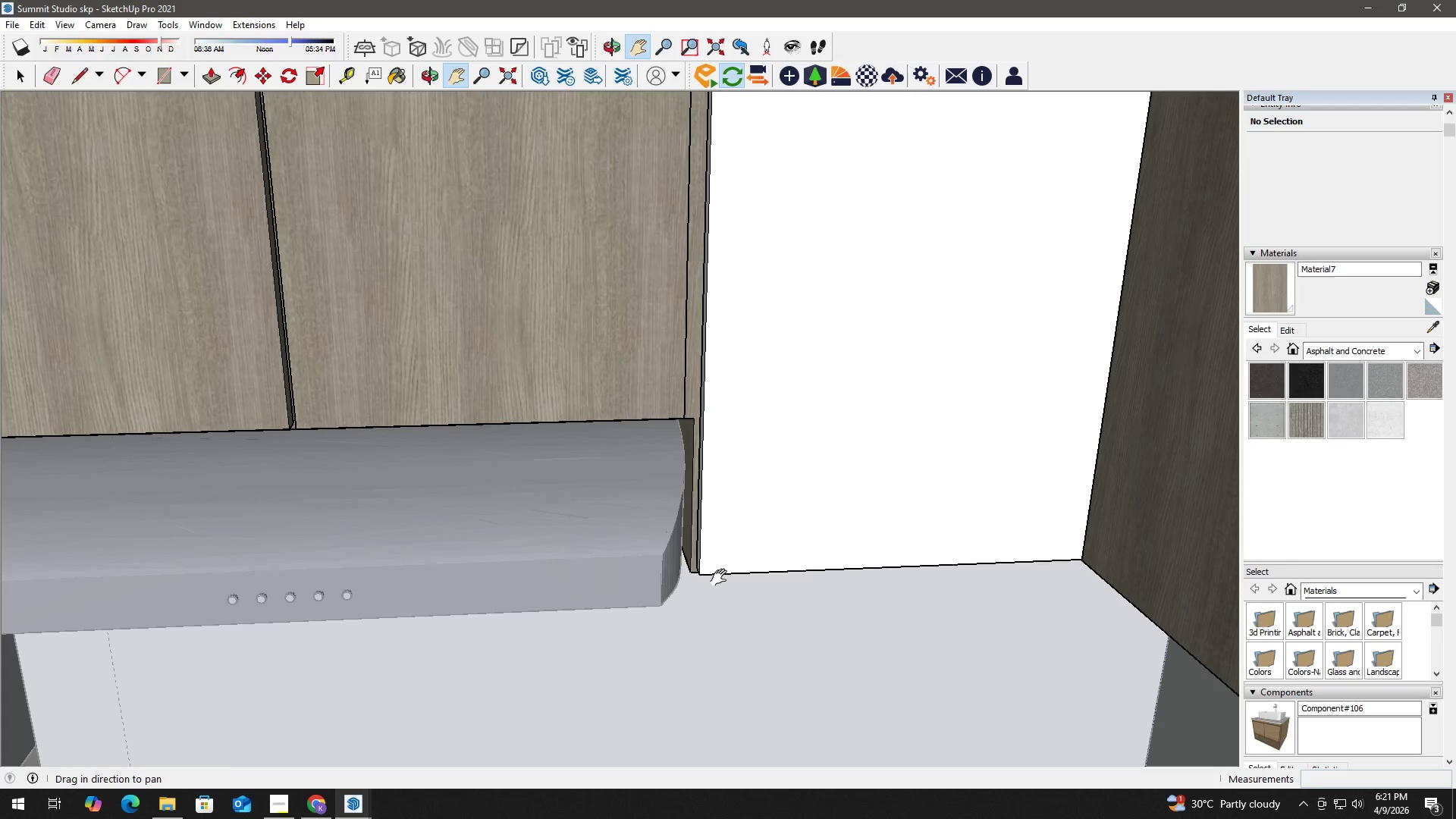 
scroll: coordinate [720, 578], scroll_direction: up, amount: 4.0
 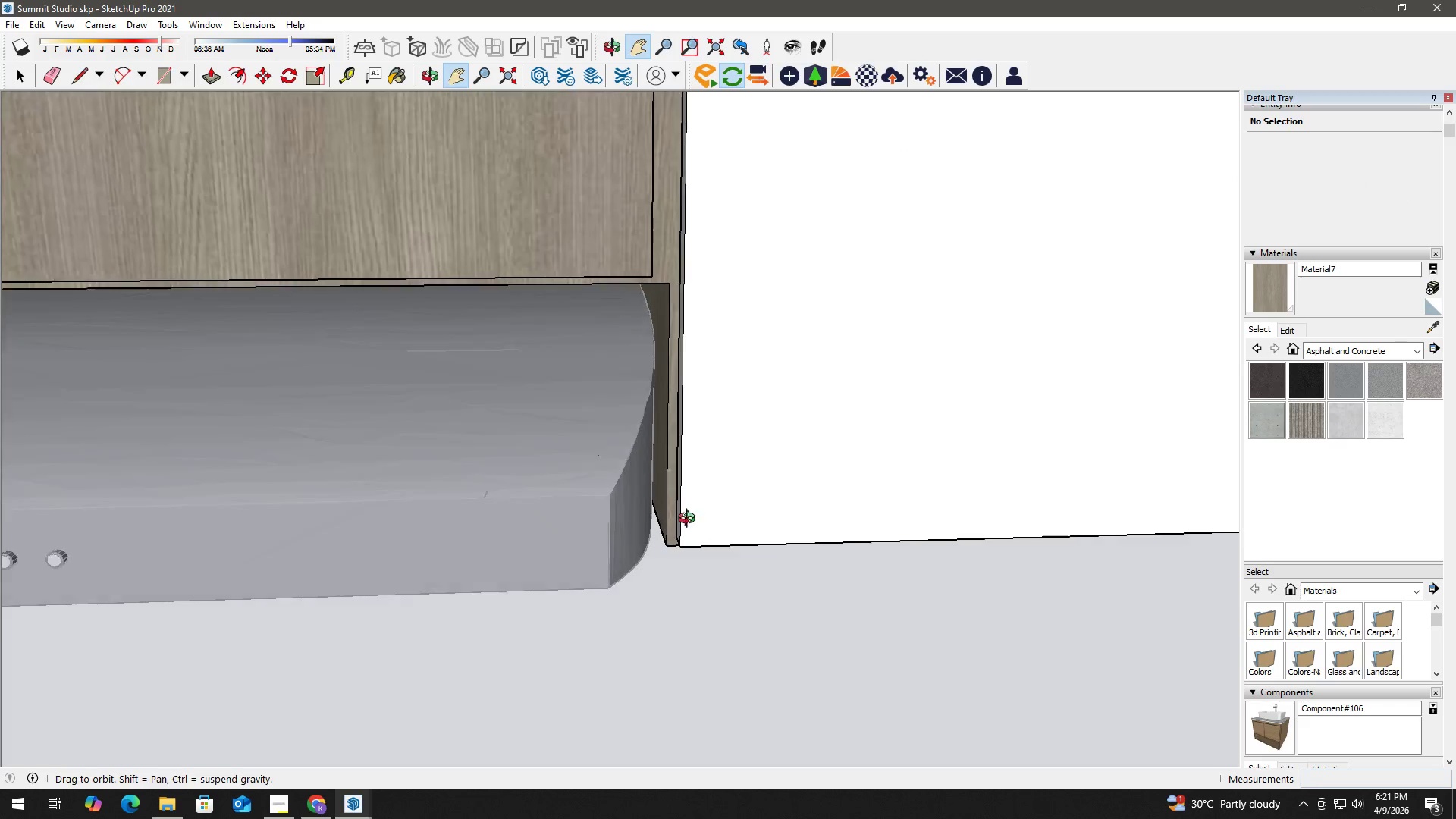 
key(Space)
 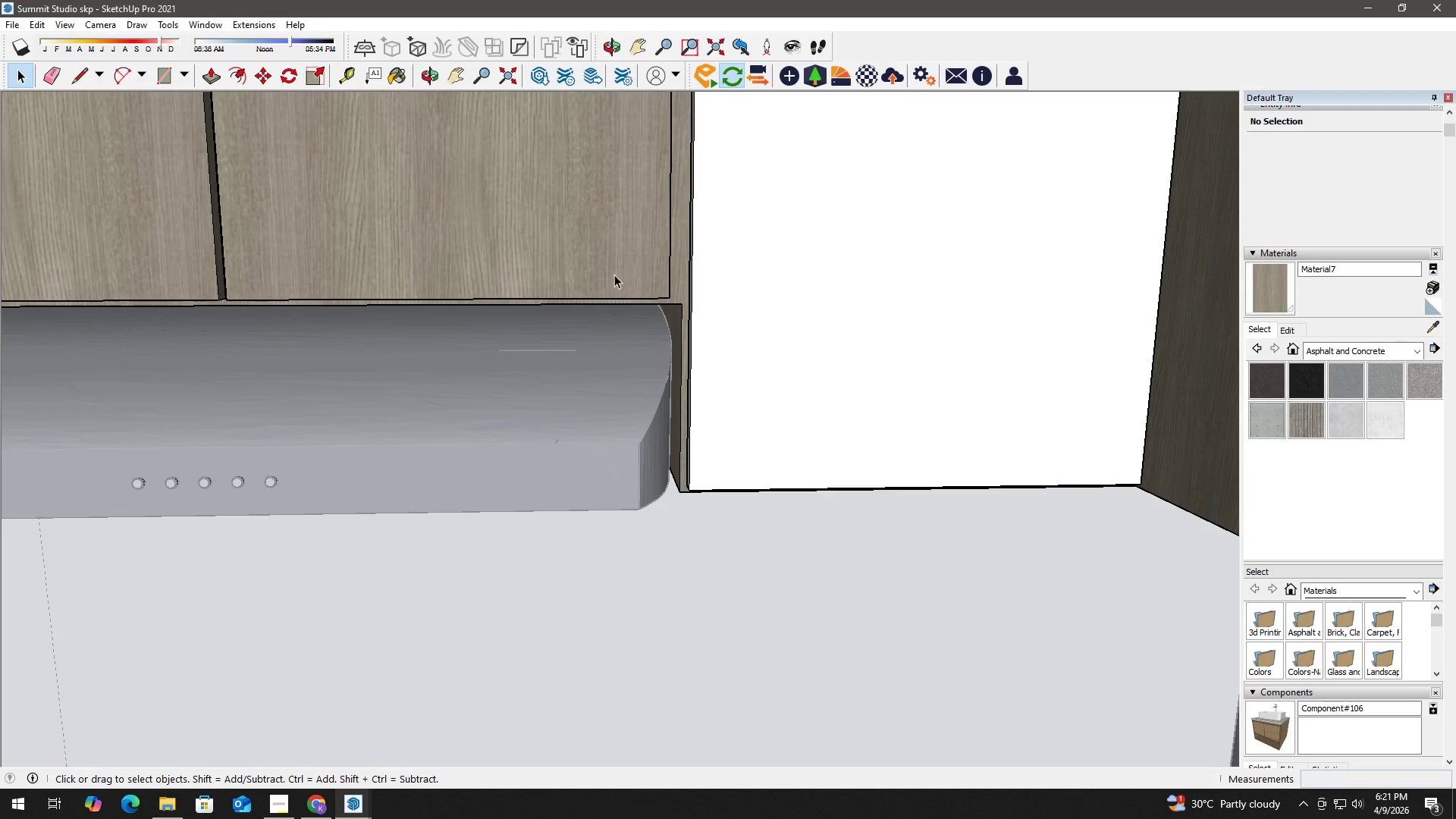 
scroll: coordinate [704, 452], scroll_direction: down, amount: 8.0
 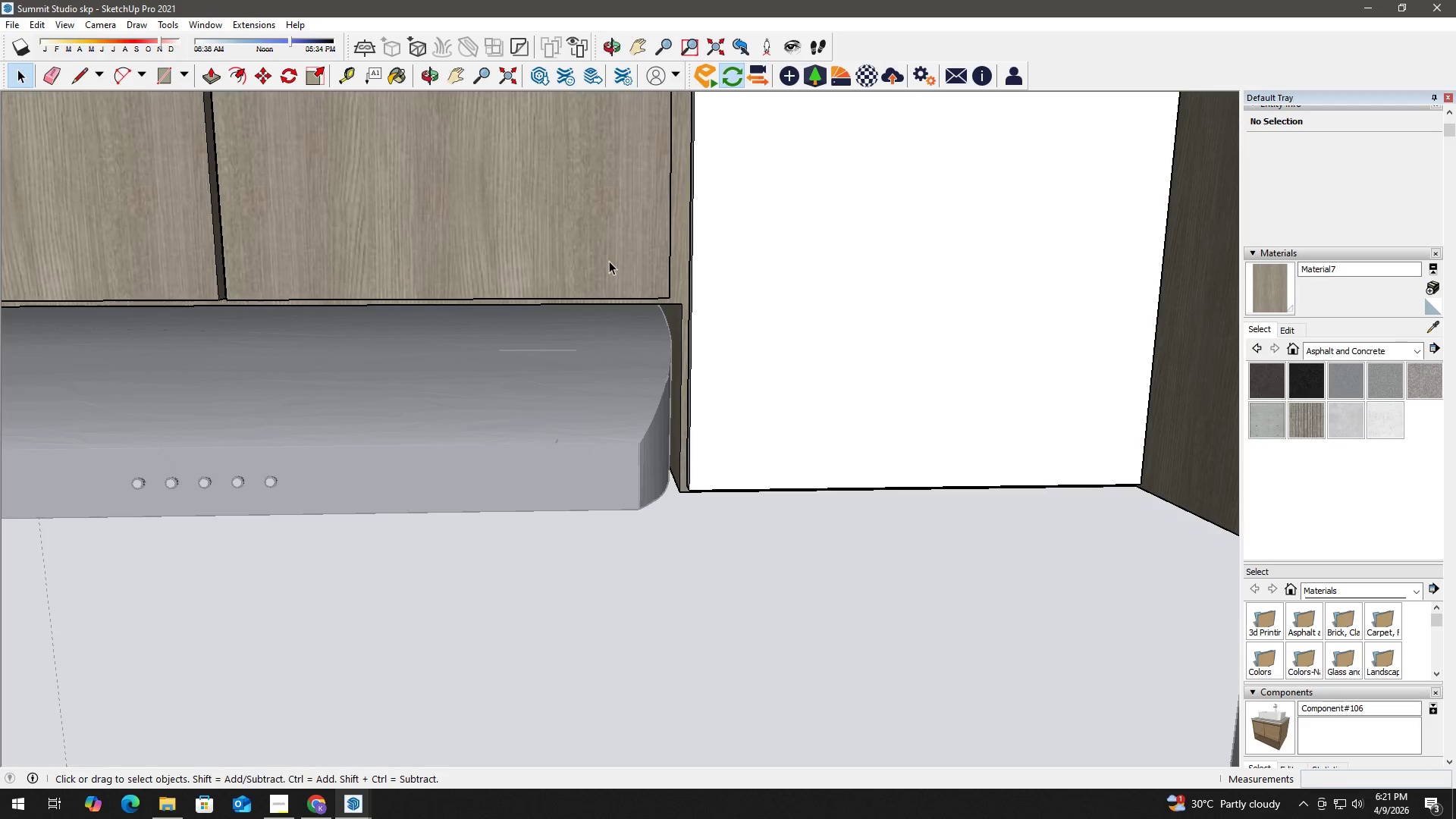 
key(B)
 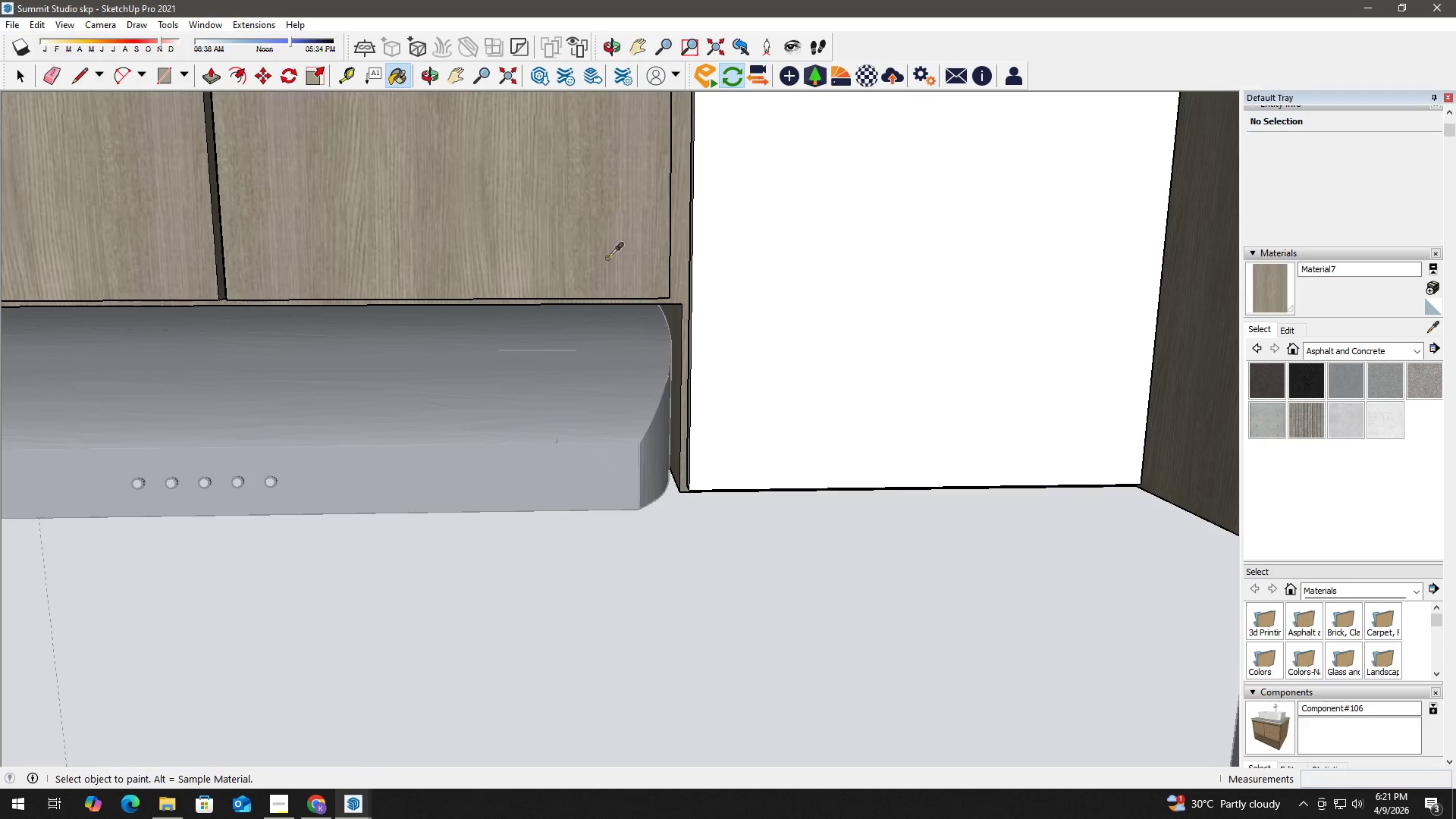 
key(Alt+AltLeft)
 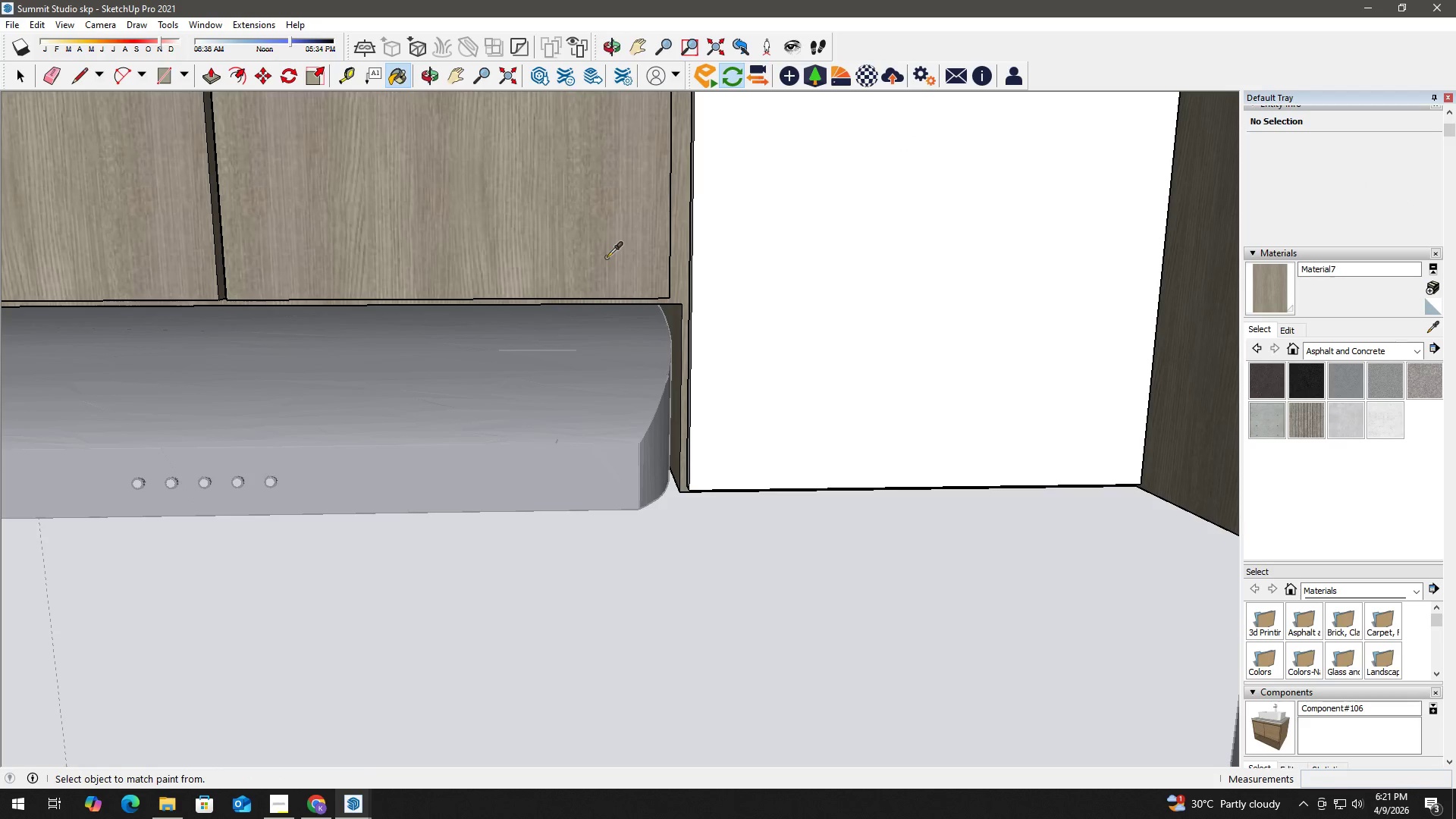 
left_click([607, 257])
 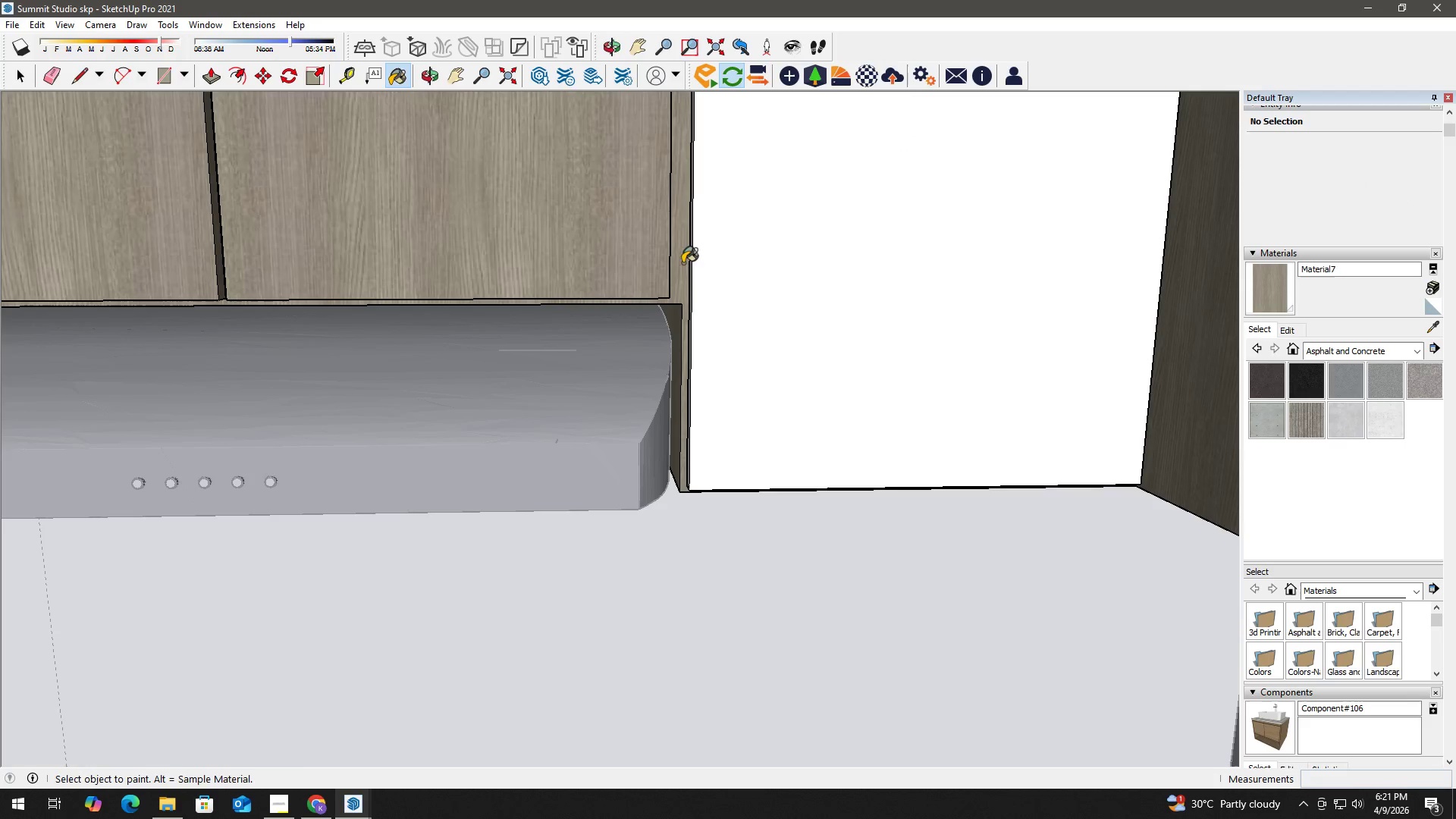 
key(Space)
 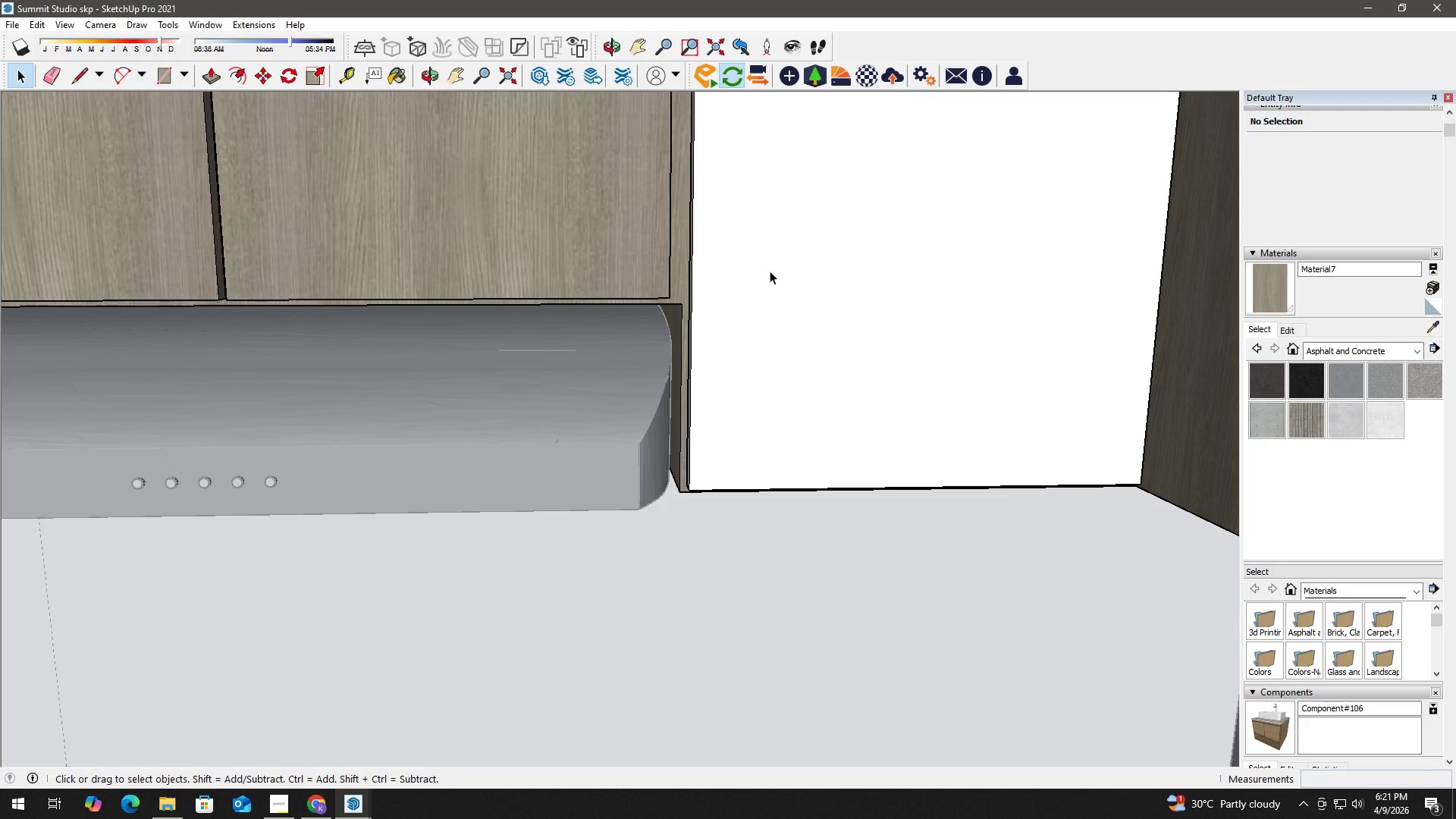 
double_click([770, 271])
 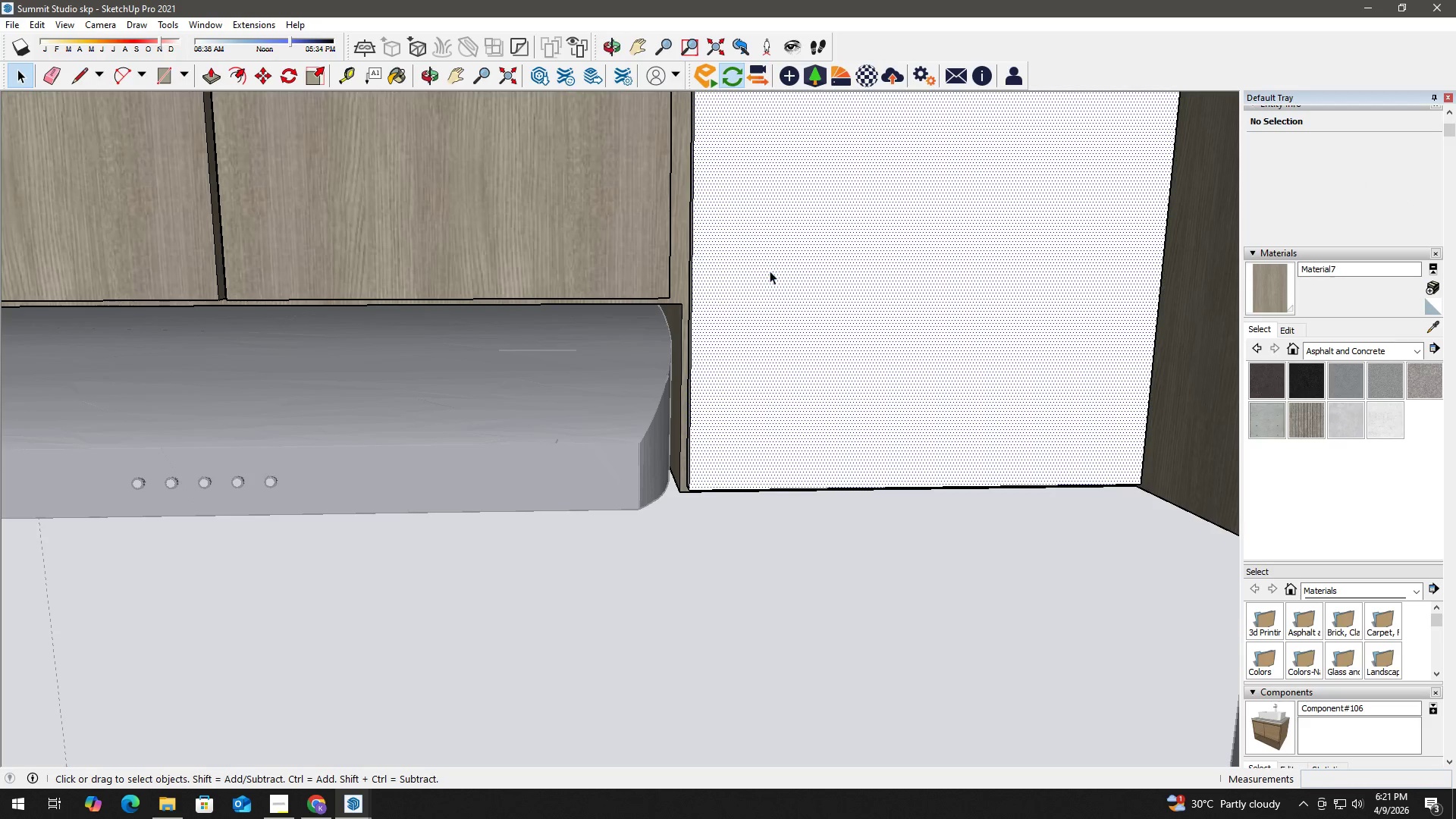 
triple_click([770, 271])
 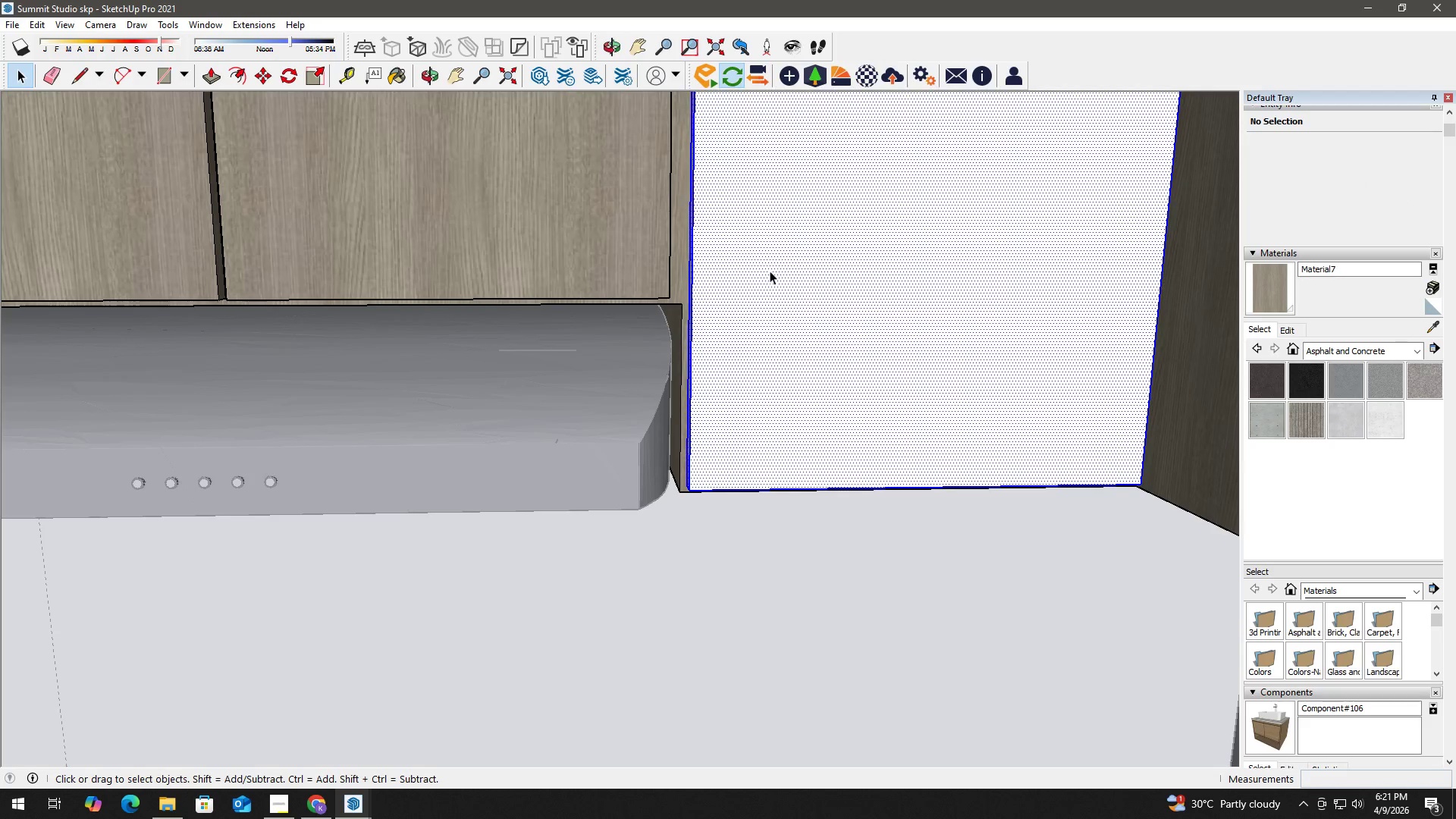 
triple_click([770, 271])
 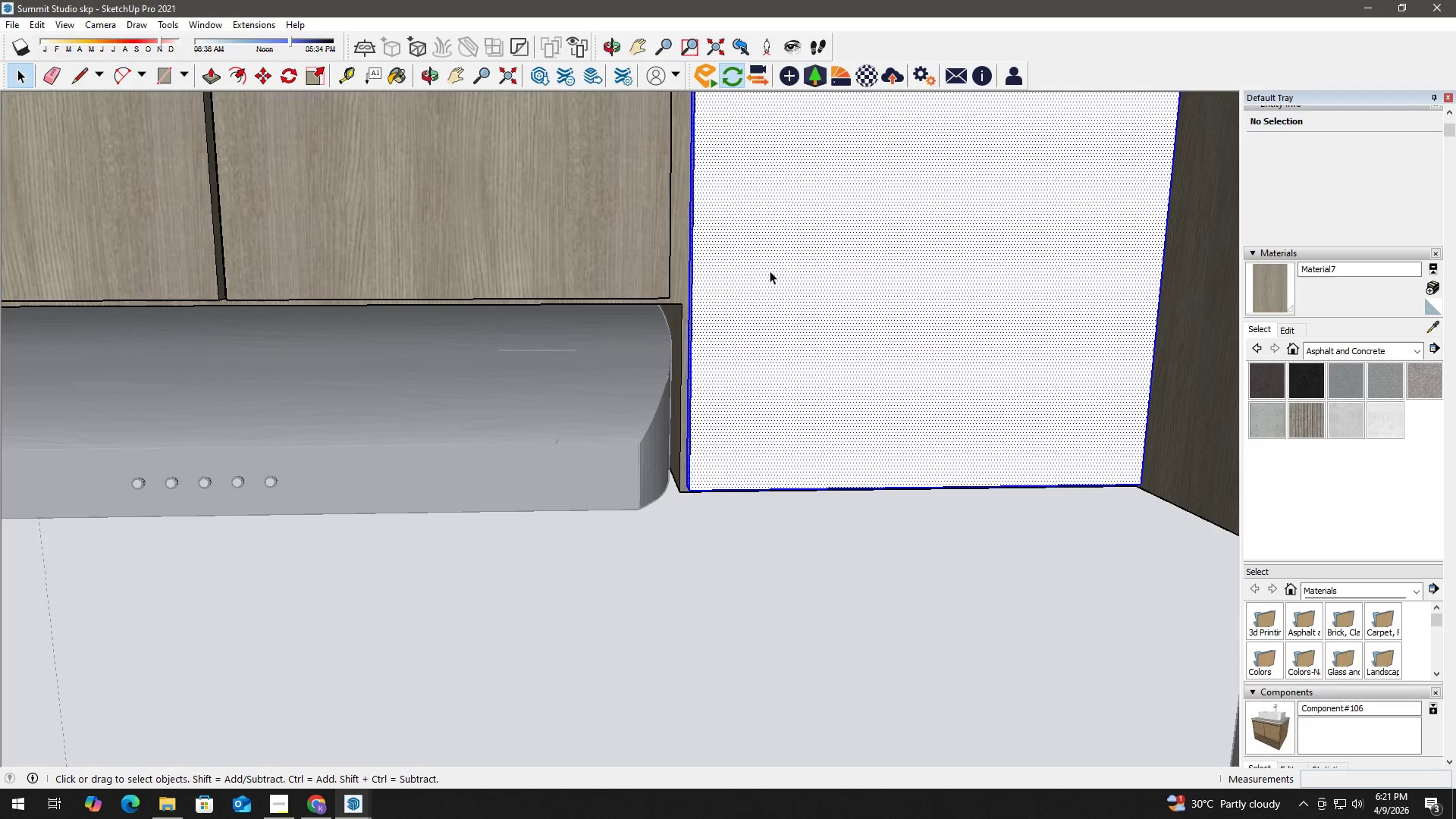 
triple_click([770, 271])
 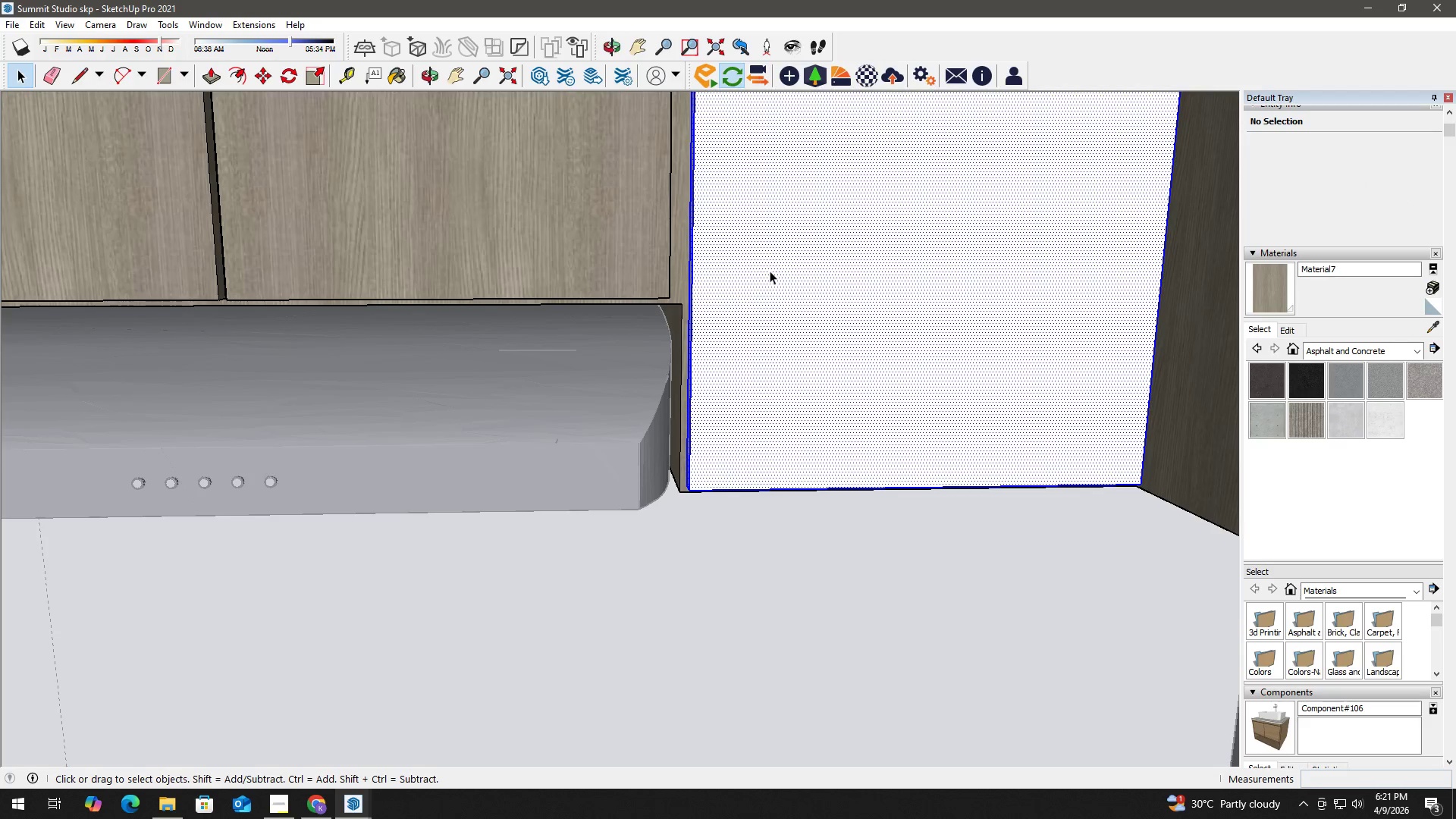 
triple_click([770, 271])
 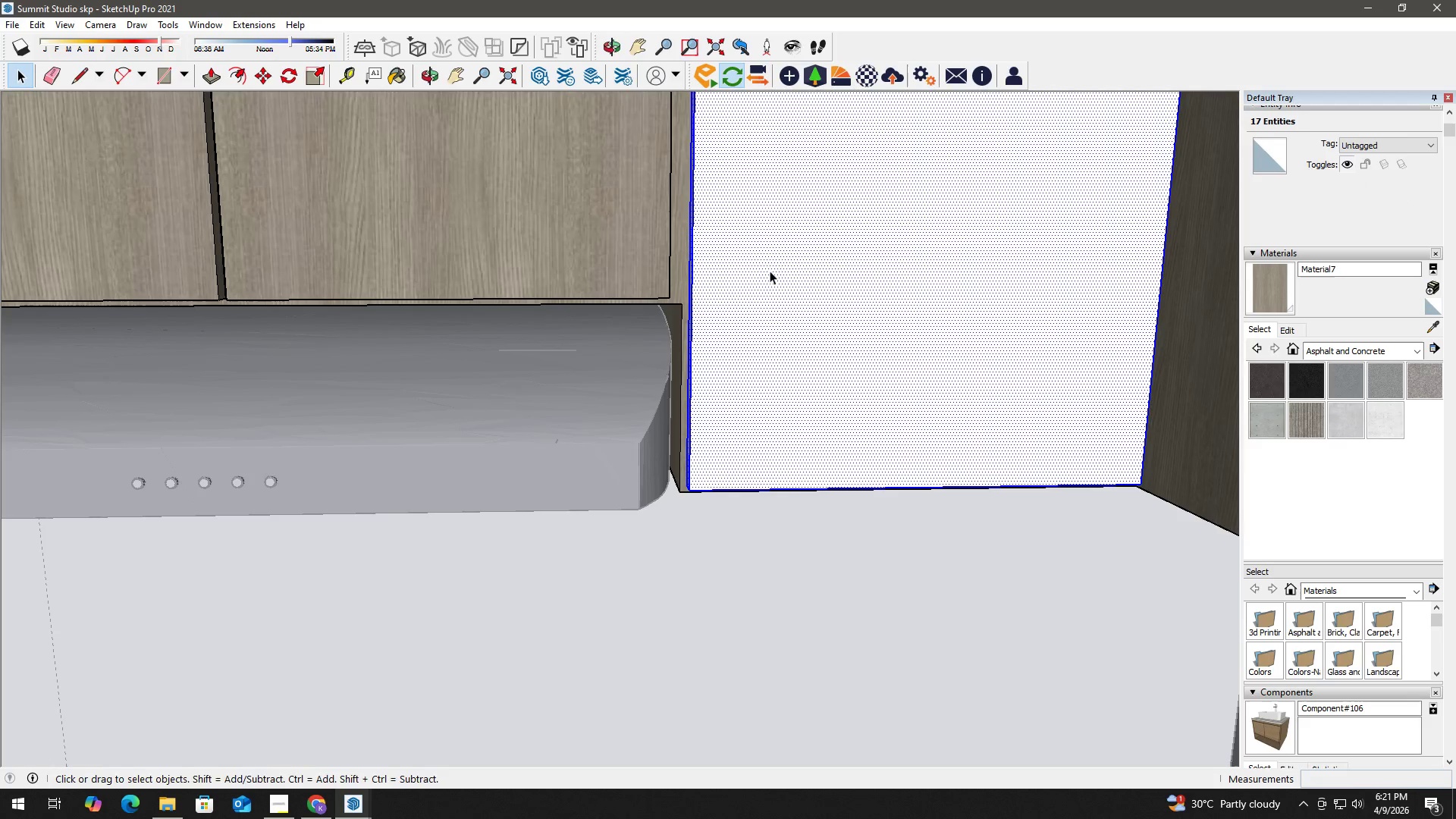 
key(B)
 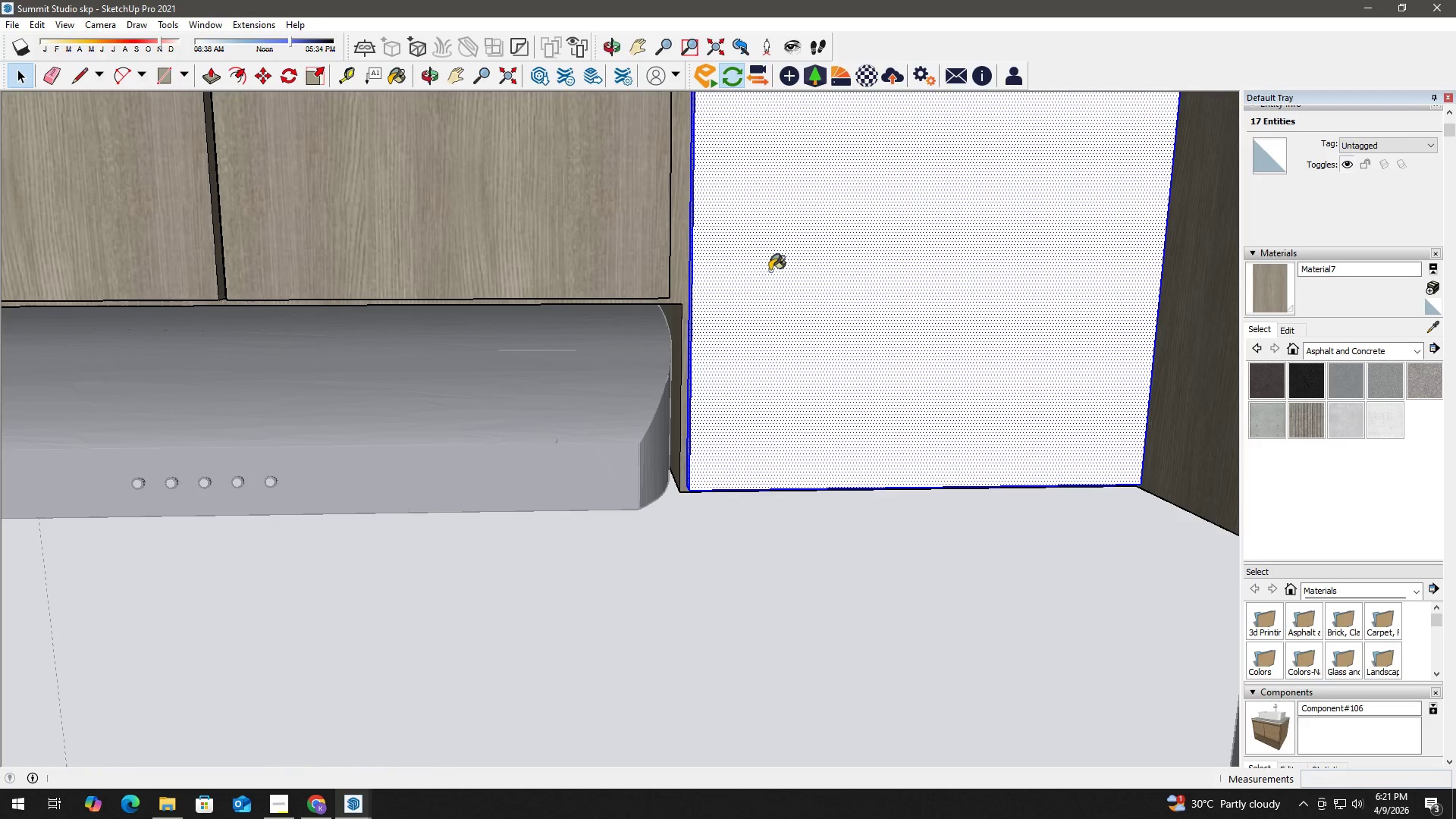 
triple_click([770, 271])
 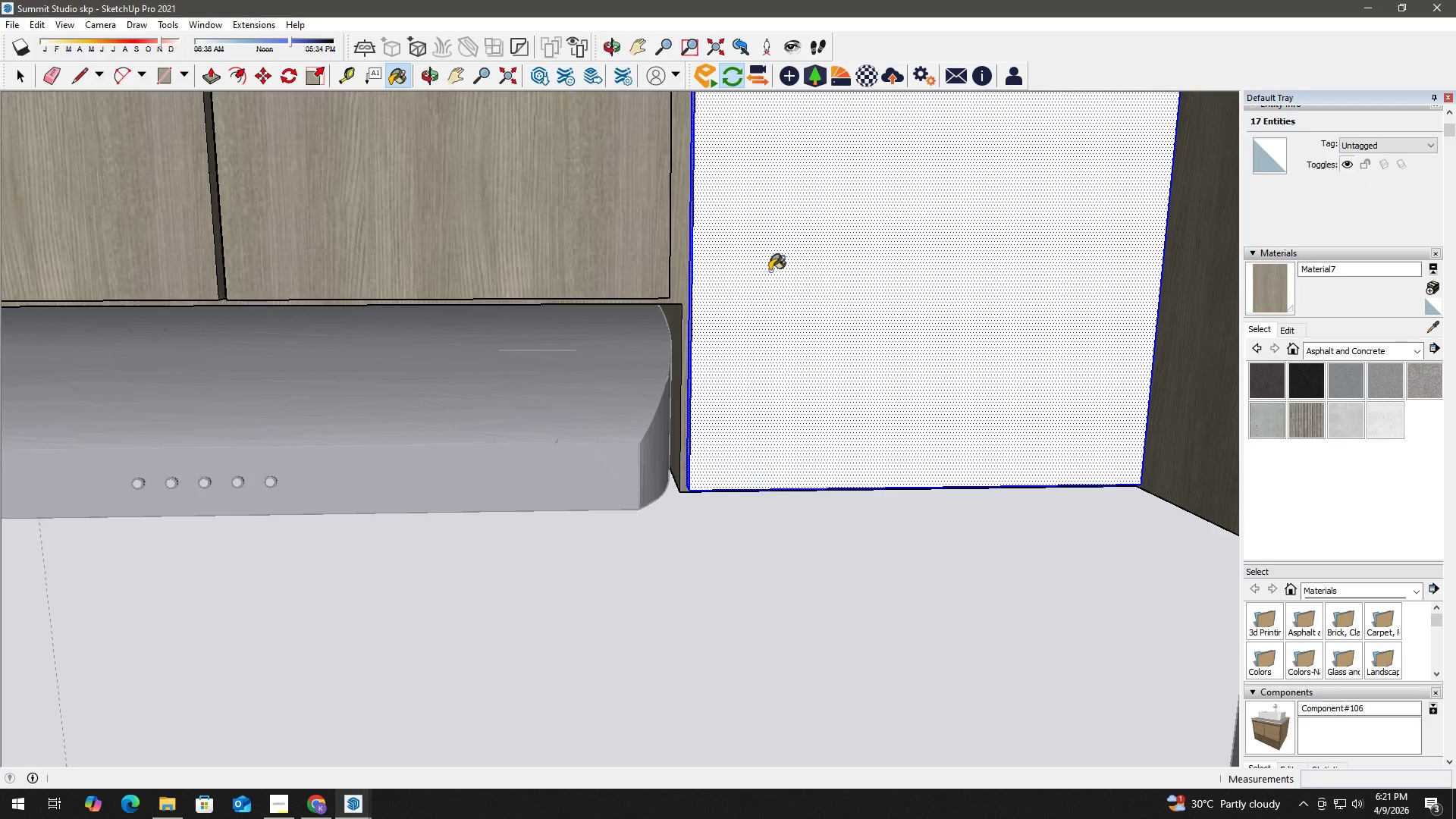 
triple_click([770, 271])
 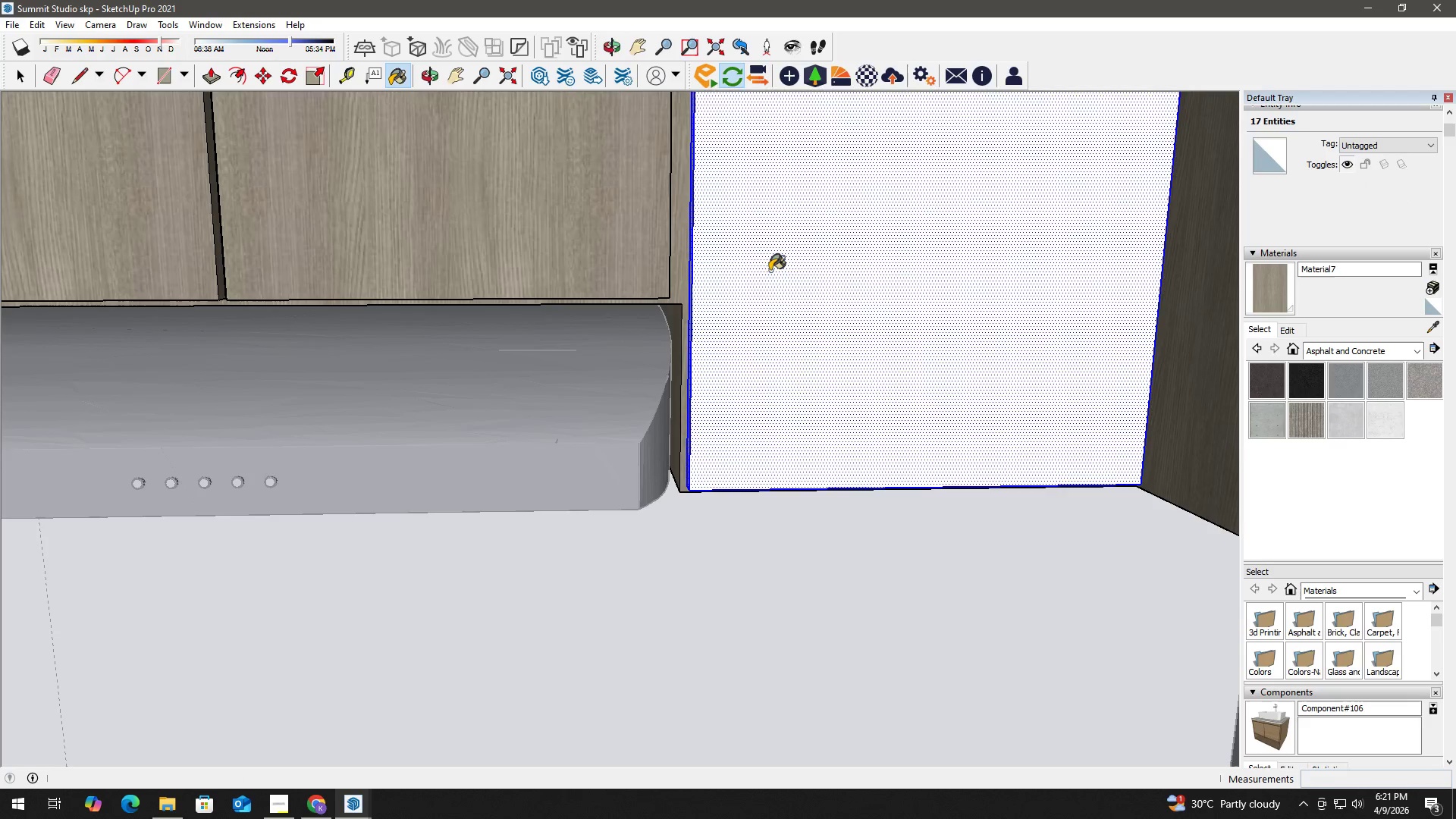 
triple_click([770, 271])
 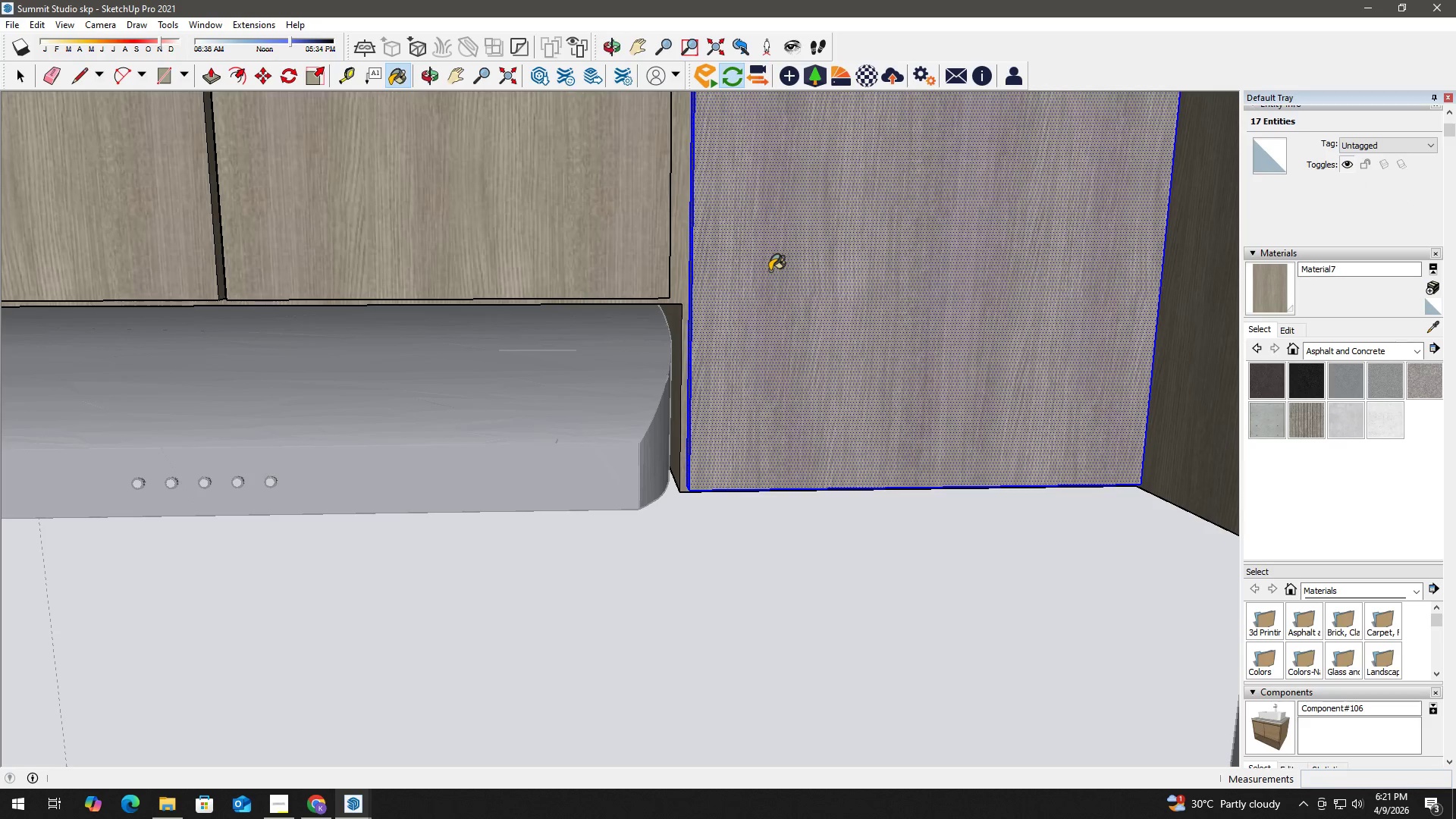 
key(Space)
 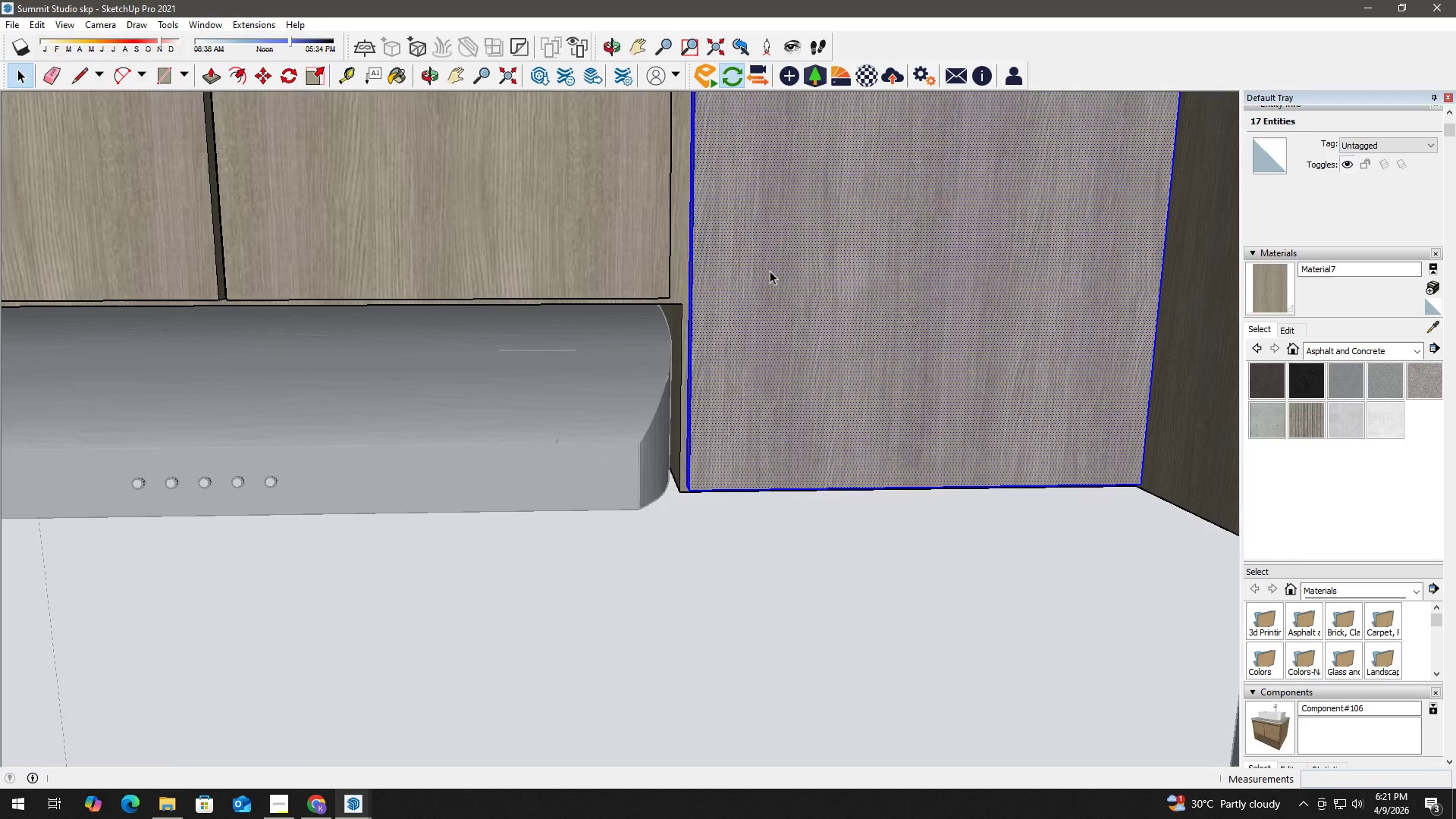 
scroll: coordinate [769, 272], scroll_direction: down, amount: 6.0
 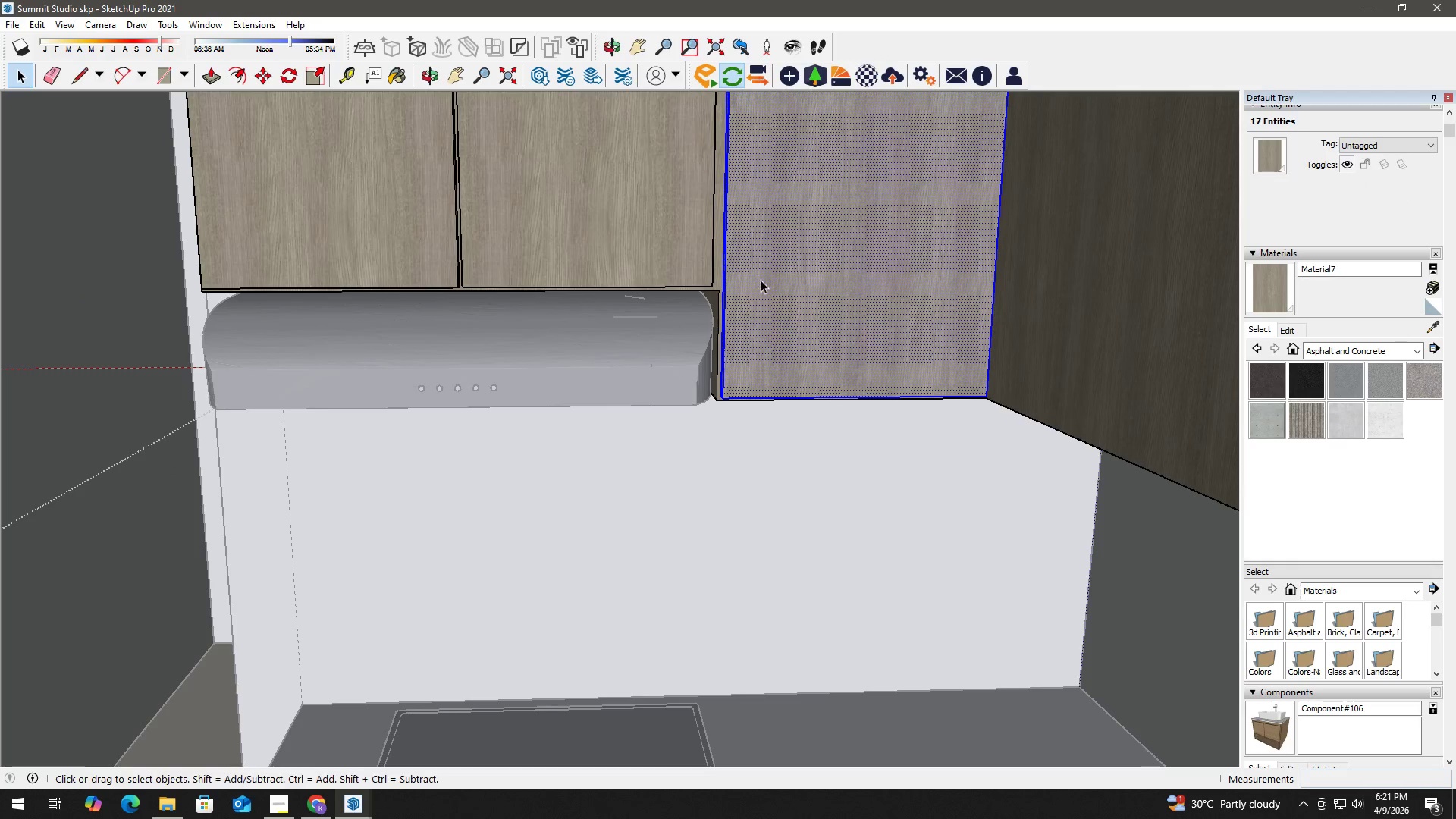 
key(H)
 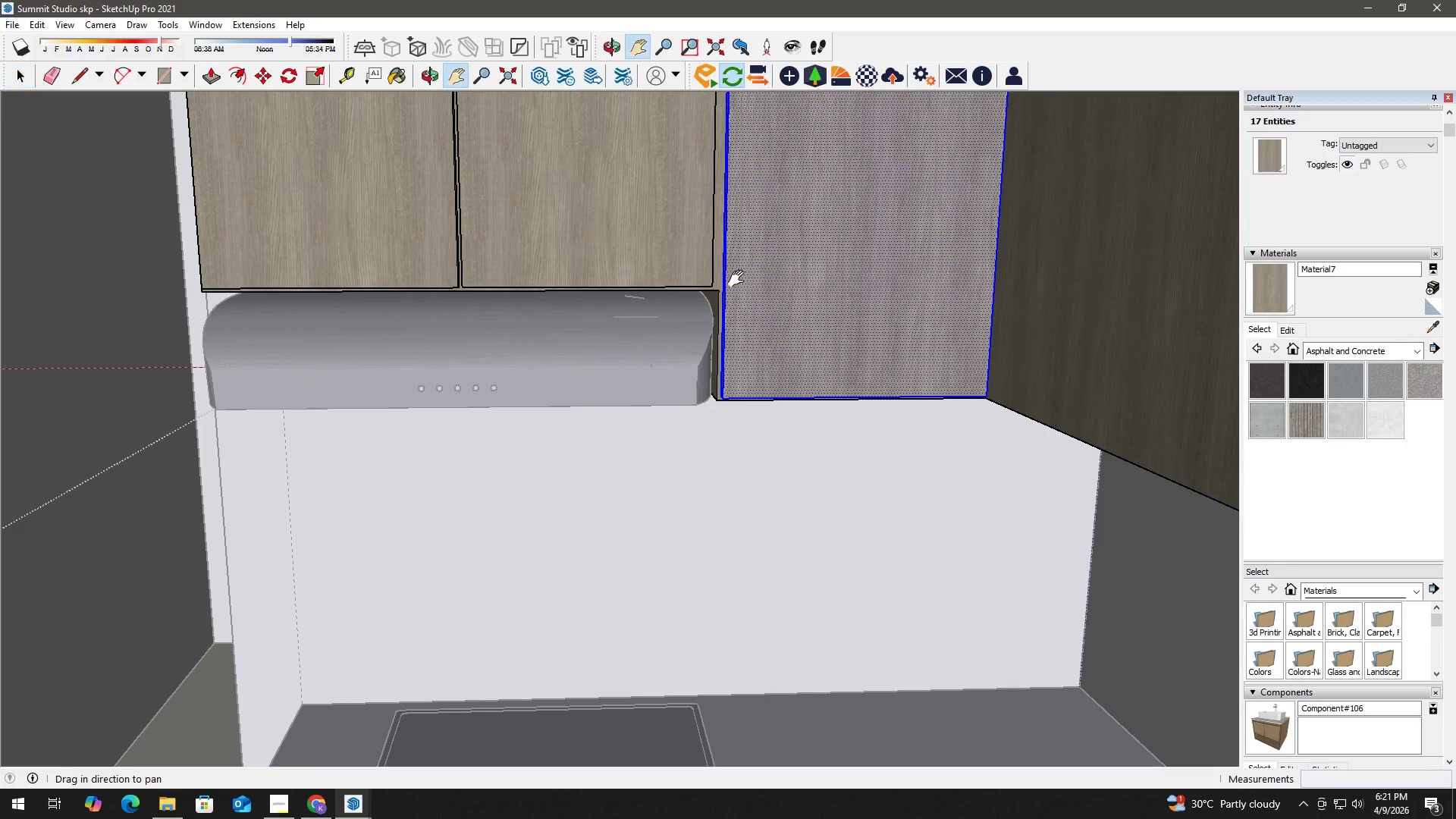 
left_click_drag(start_coordinate=[746, 271], to_coordinate=[658, 522])
 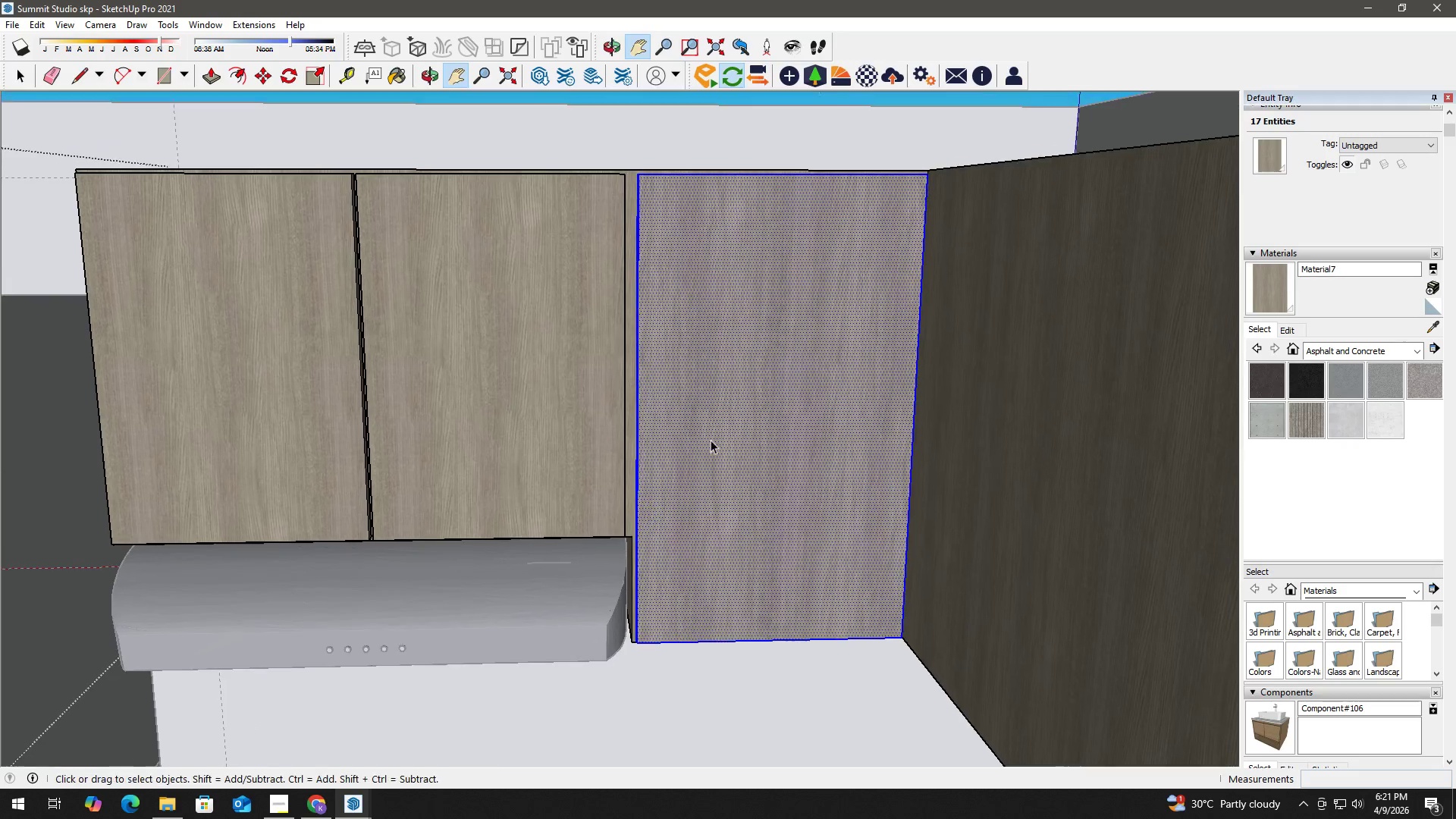 
key(Space)
 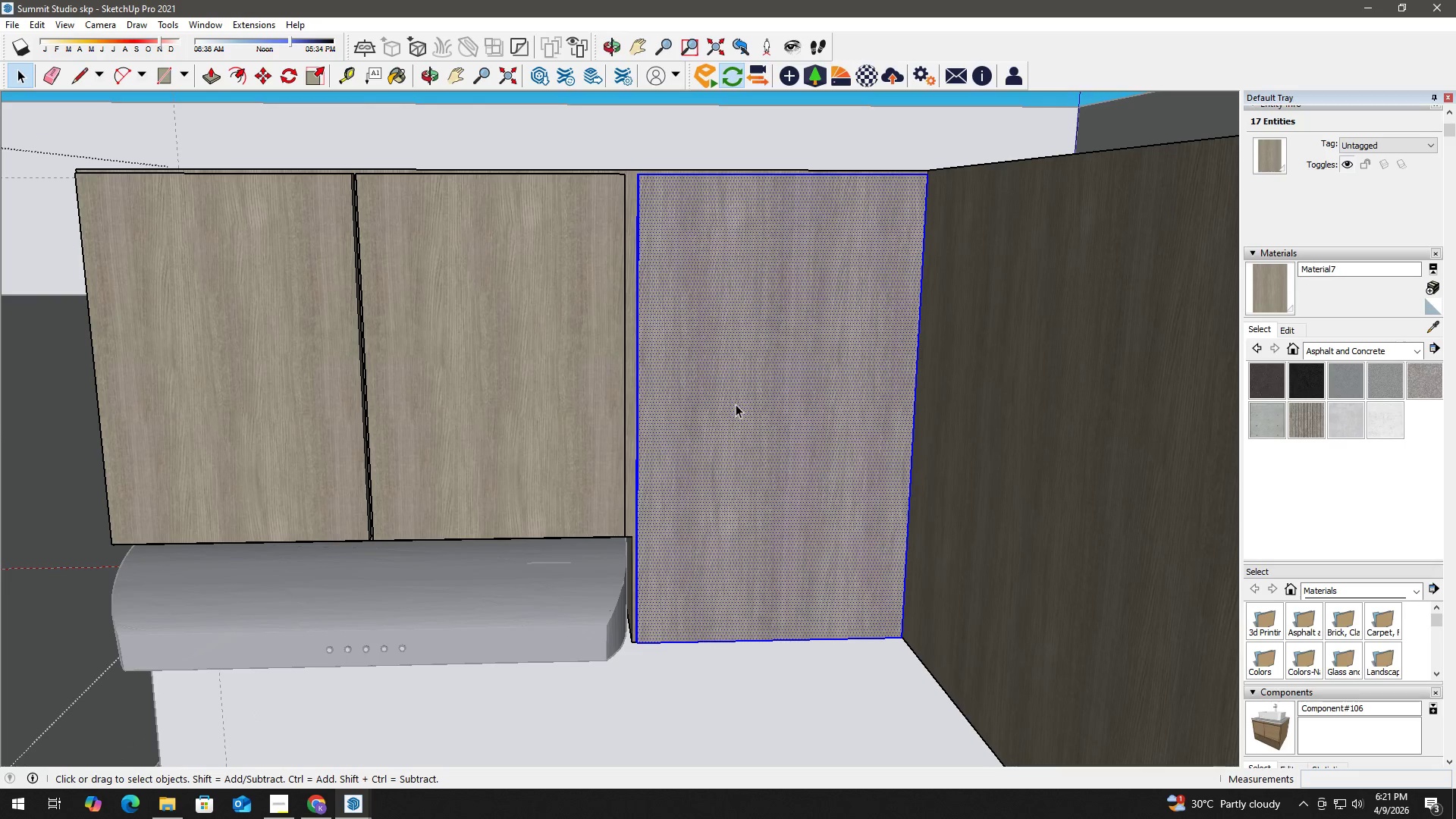 
right_click([736, 404])
 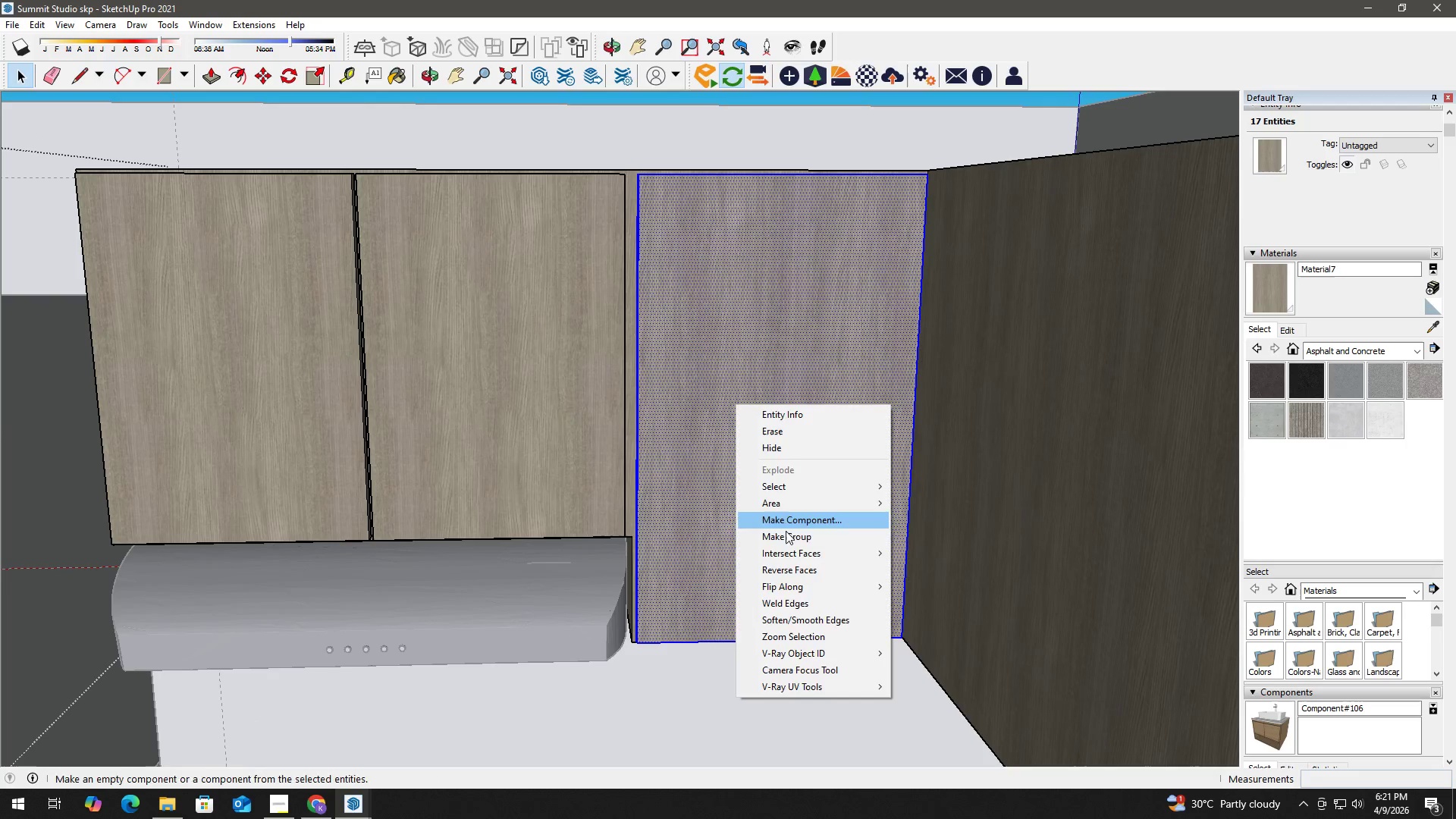 
left_click([790, 542])
 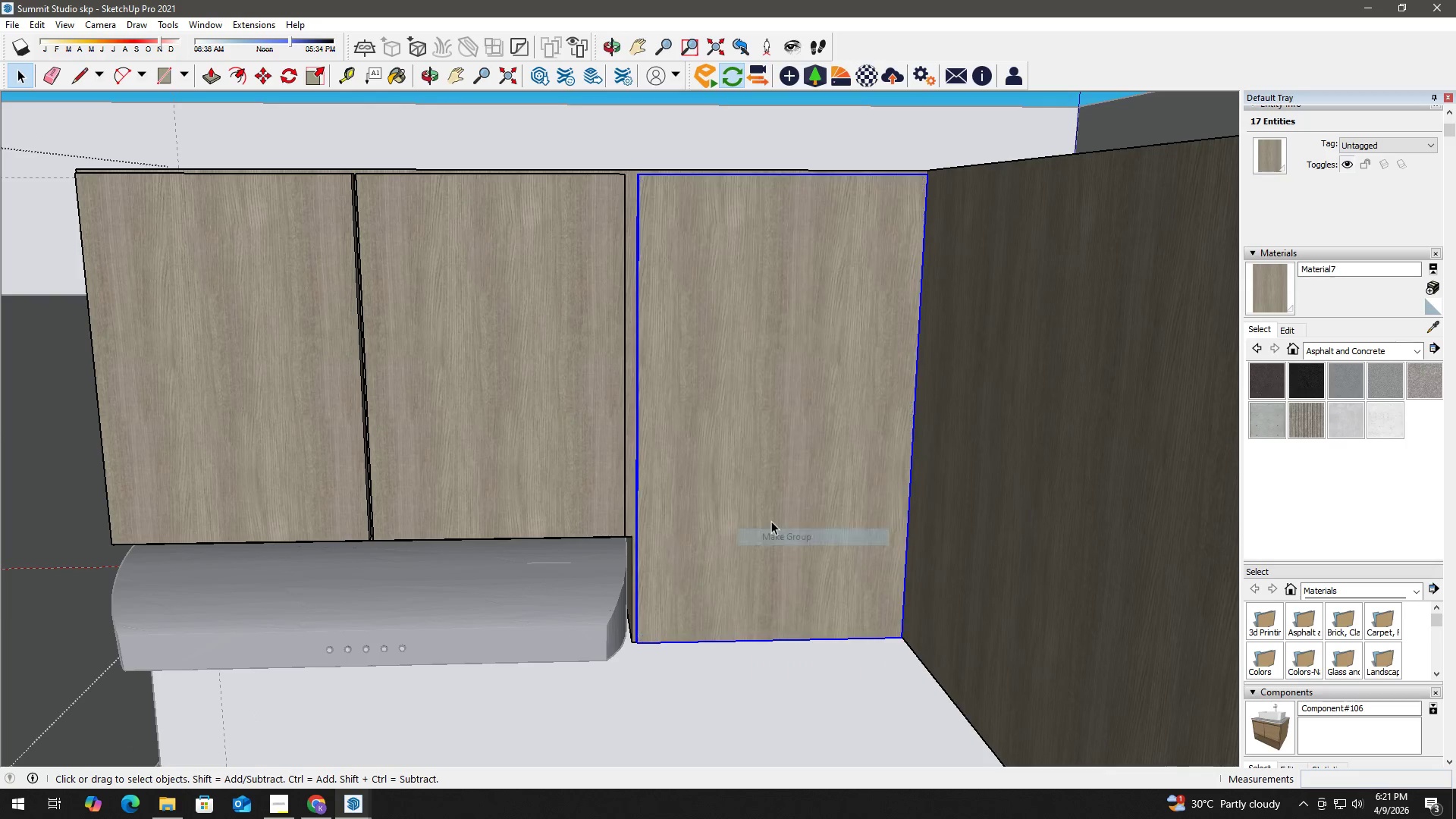 
scroll: coordinate [771, 521], scroll_direction: down, amount: 3.0
 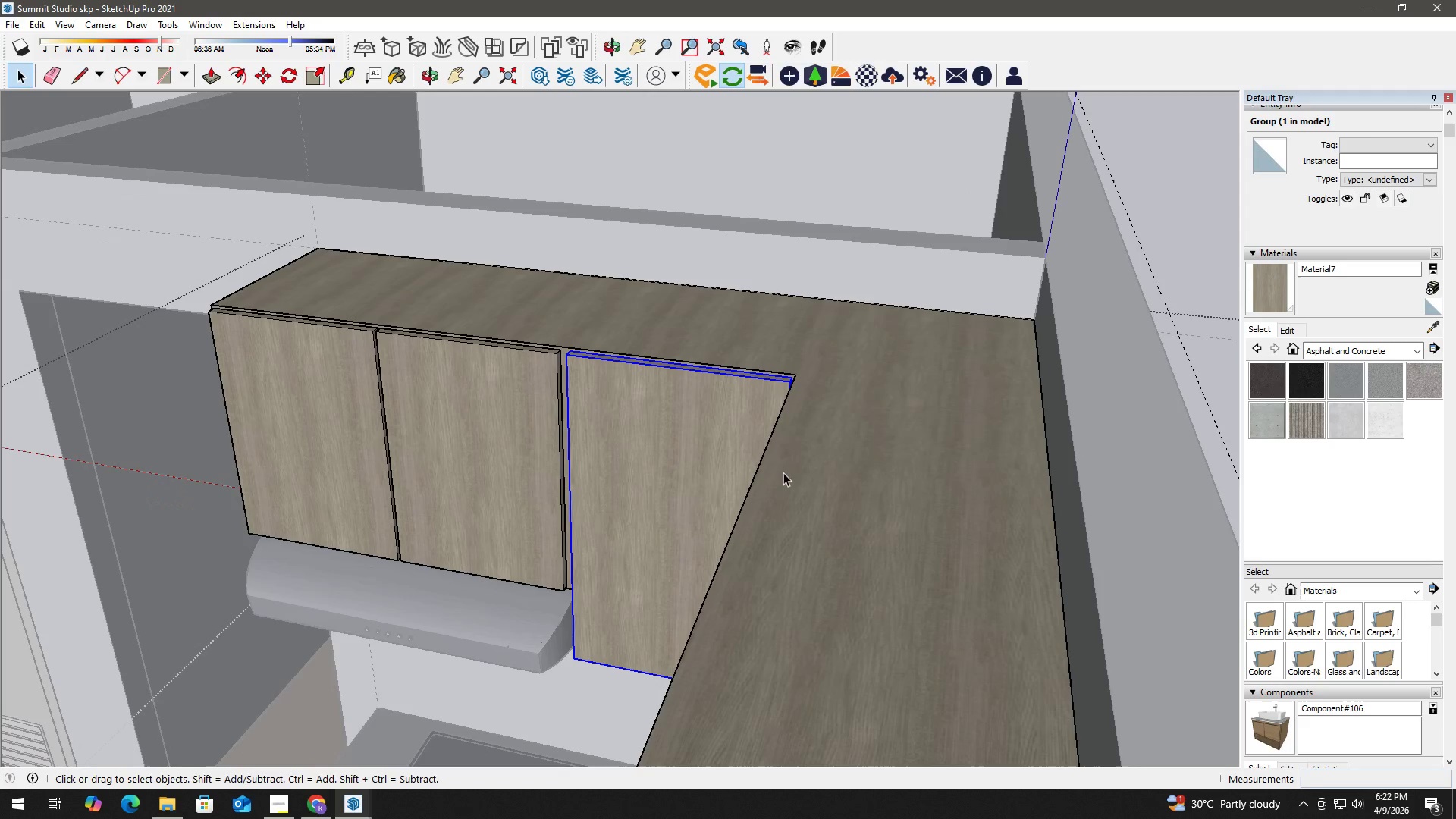 
left_click([1057, 262])
 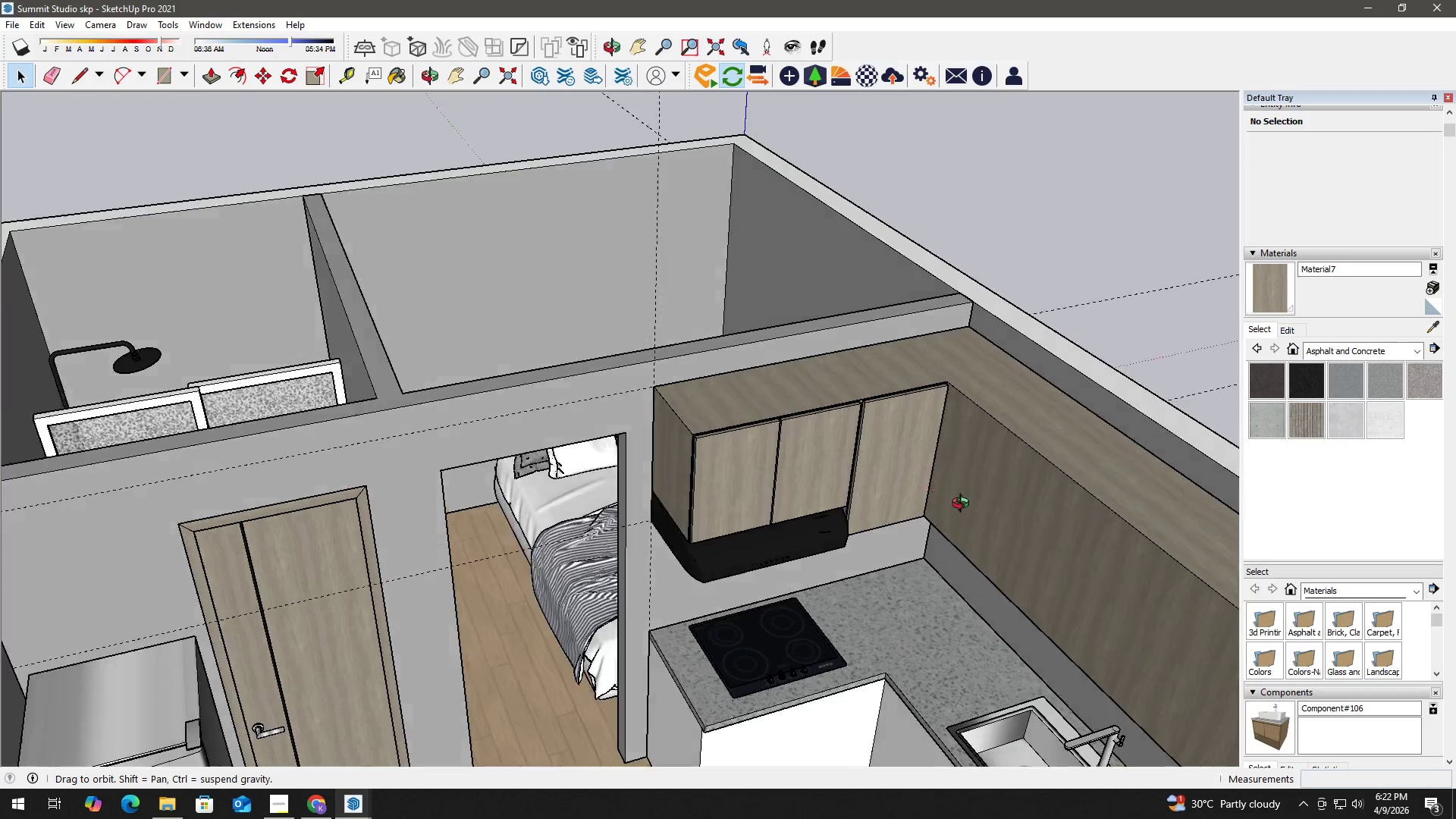 
scroll: coordinate [962, 439], scroll_direction: down, amount: 14.0
 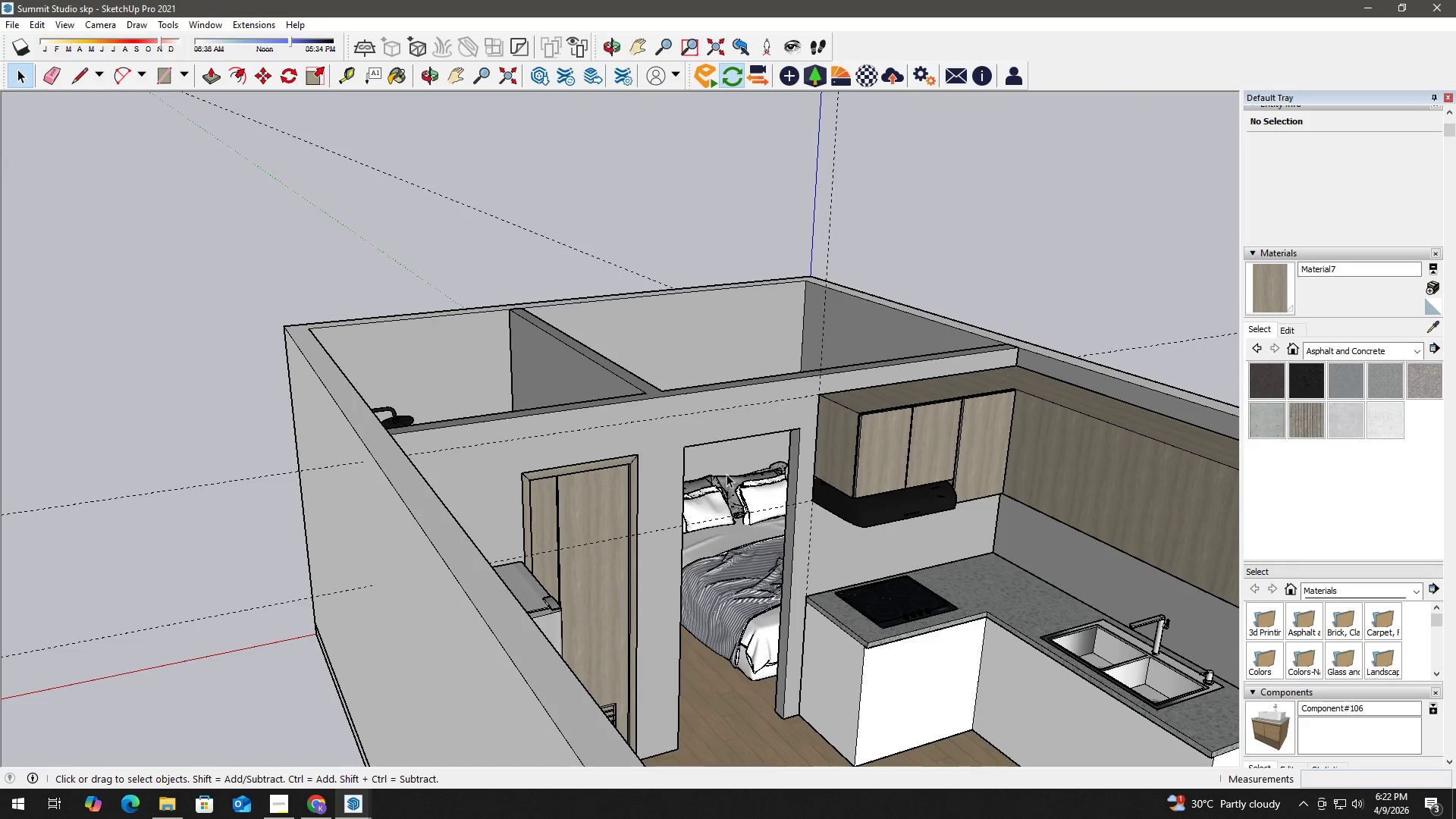 
key(Alt+Tab)
 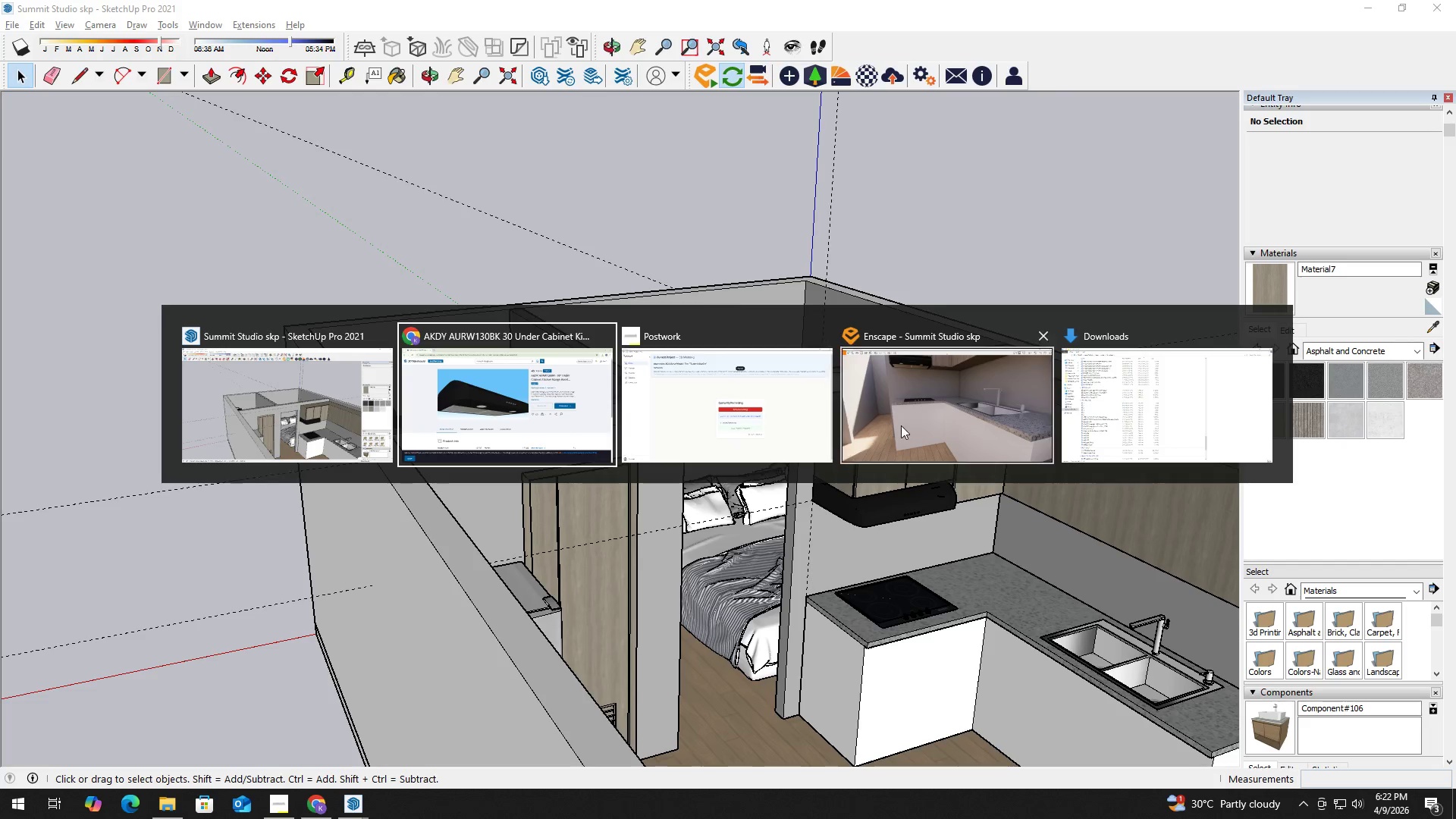 
left_click([951, 417])
 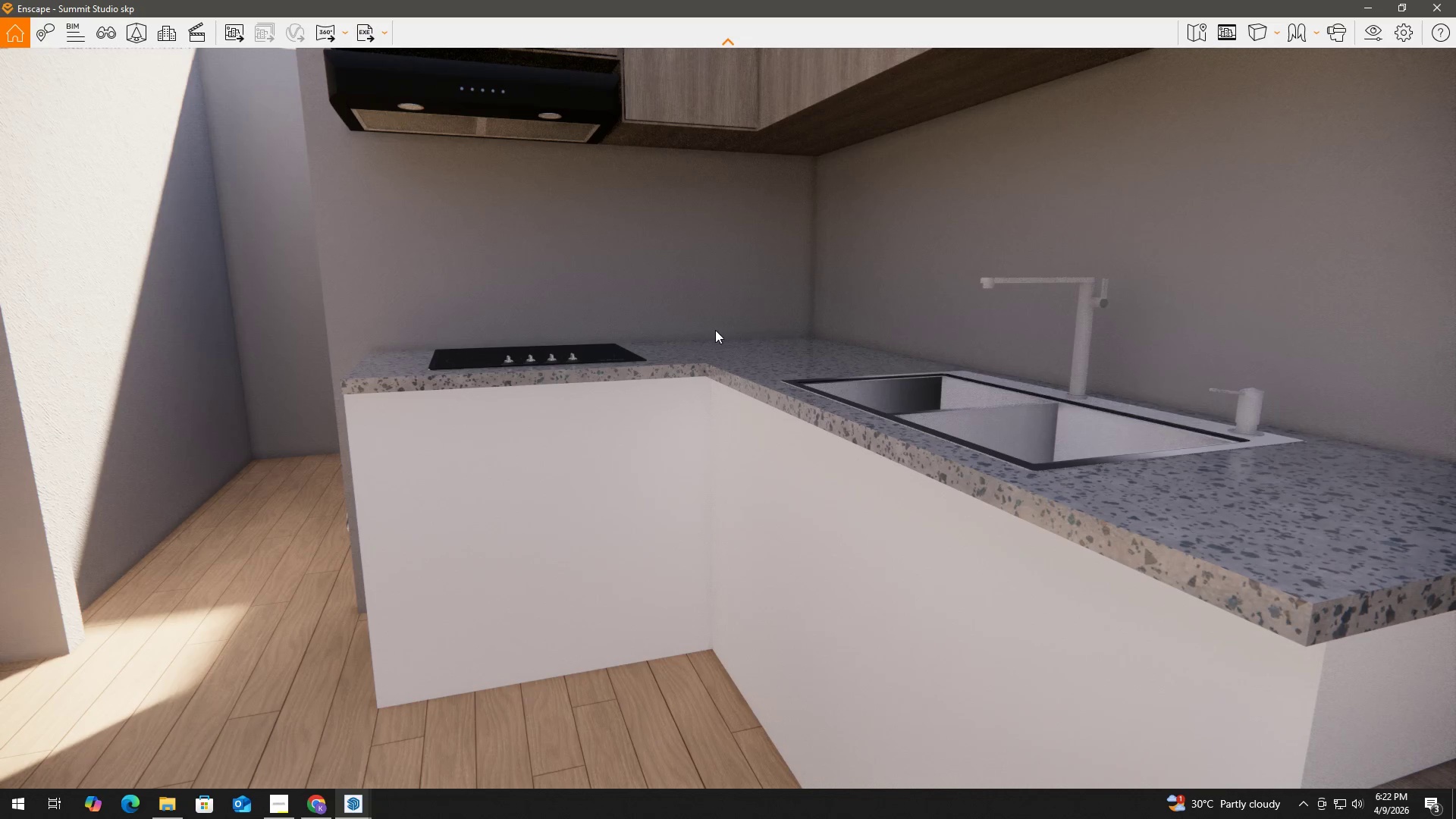 
scroll: coordinate [697, 327], scroll_direction: down, amount: 1.0
 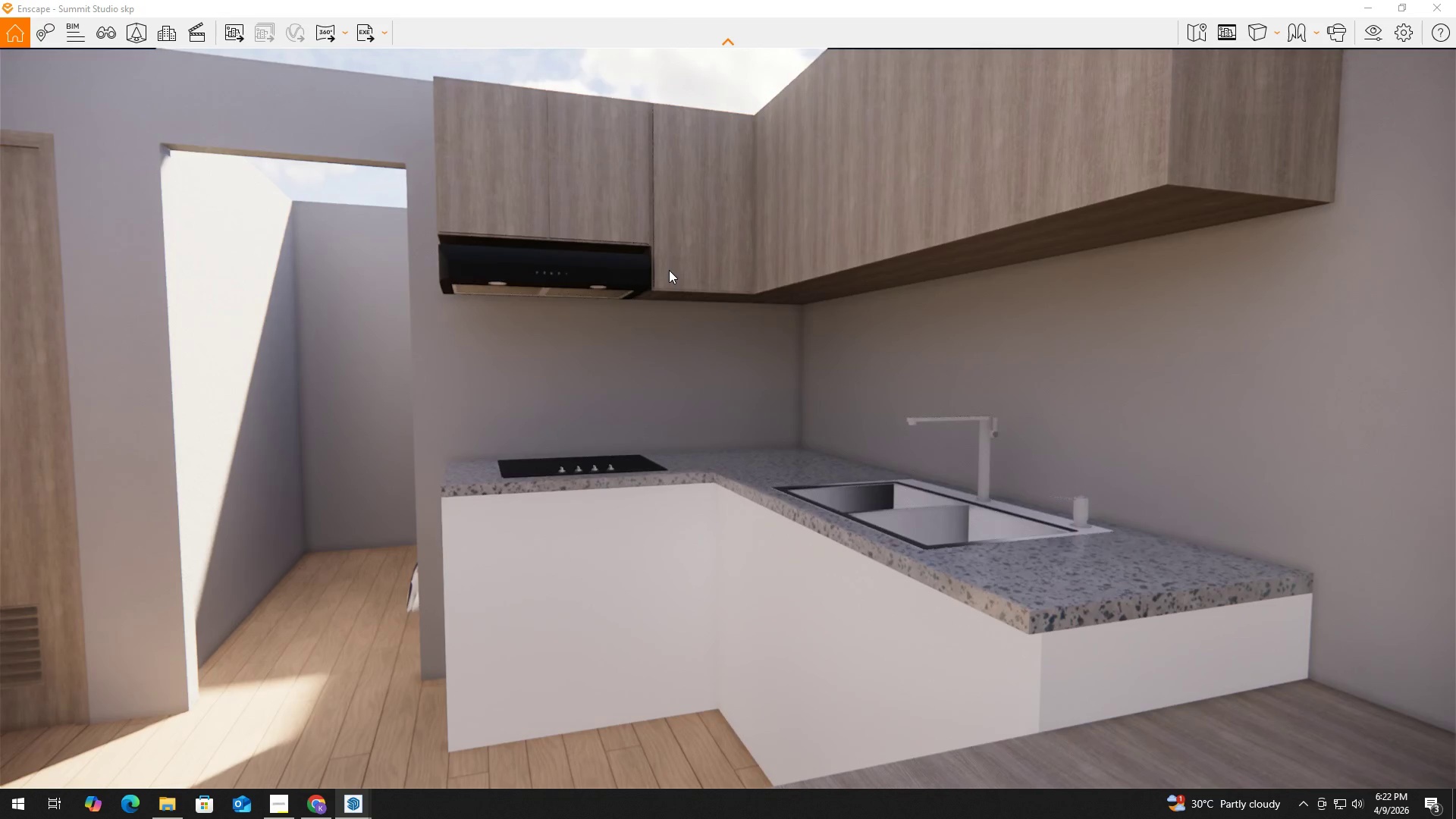 
type(ee)
 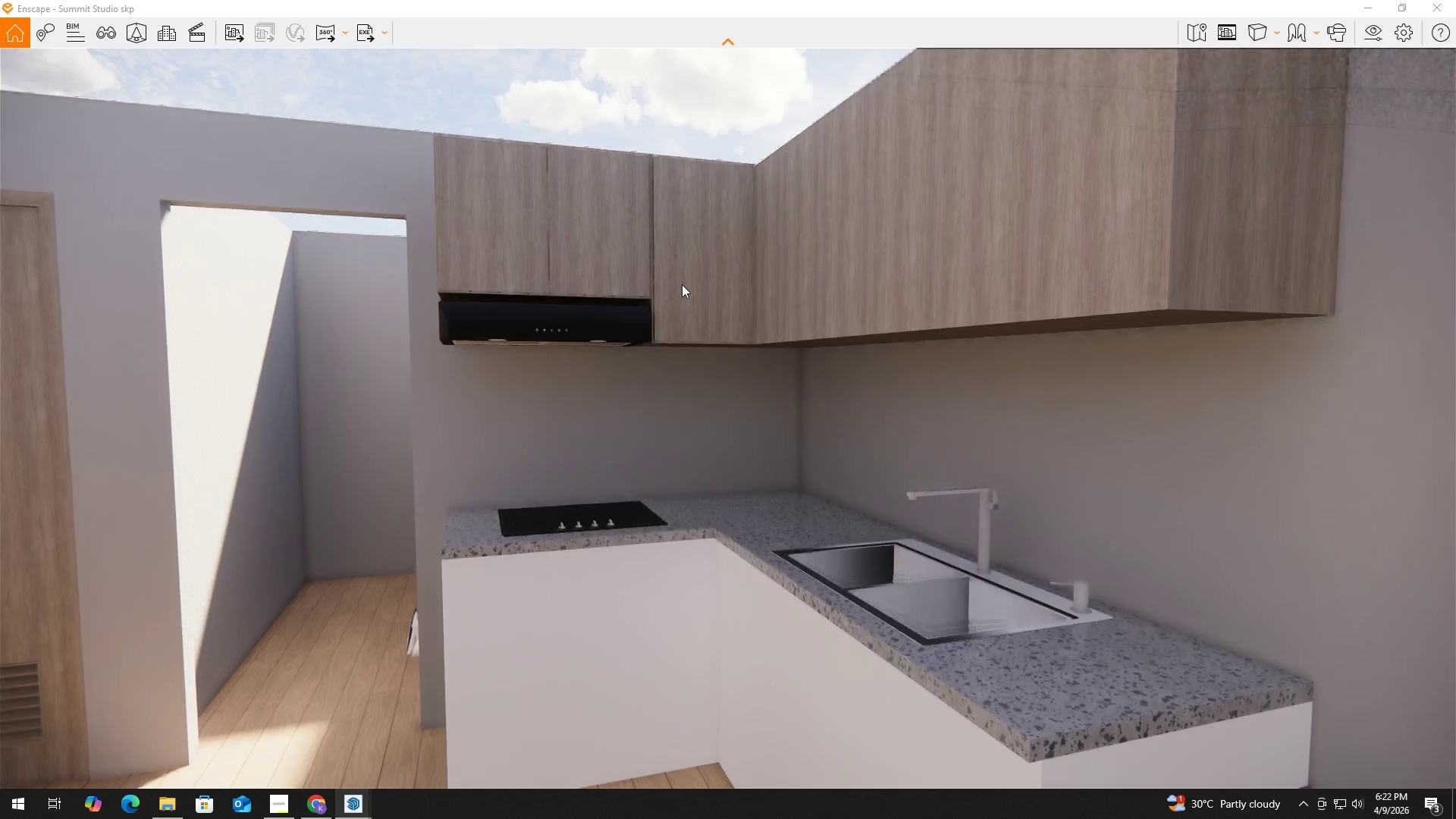 
type(qe)
 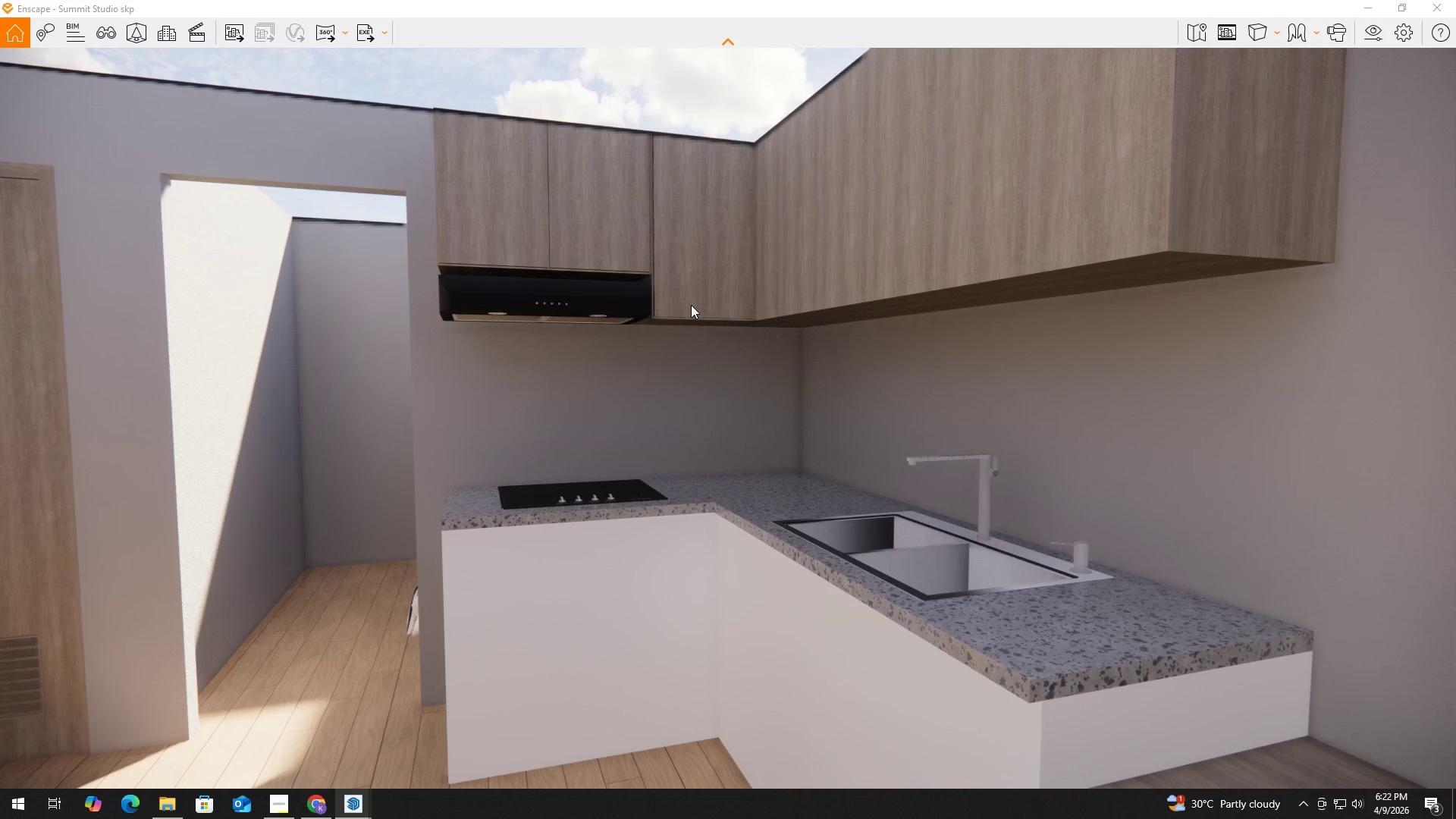 
wait(37.95)
 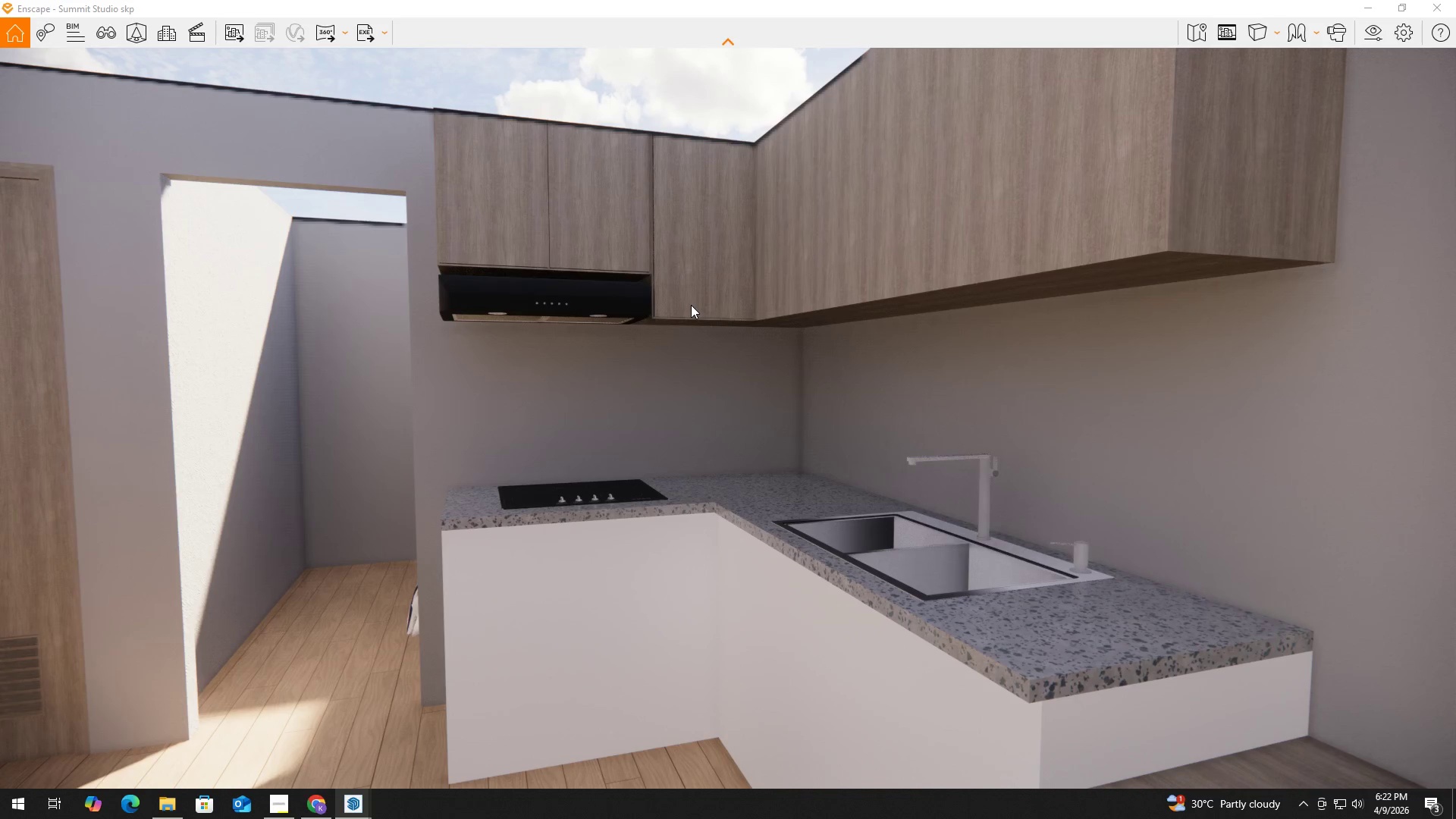 
left_click([720, 318])
 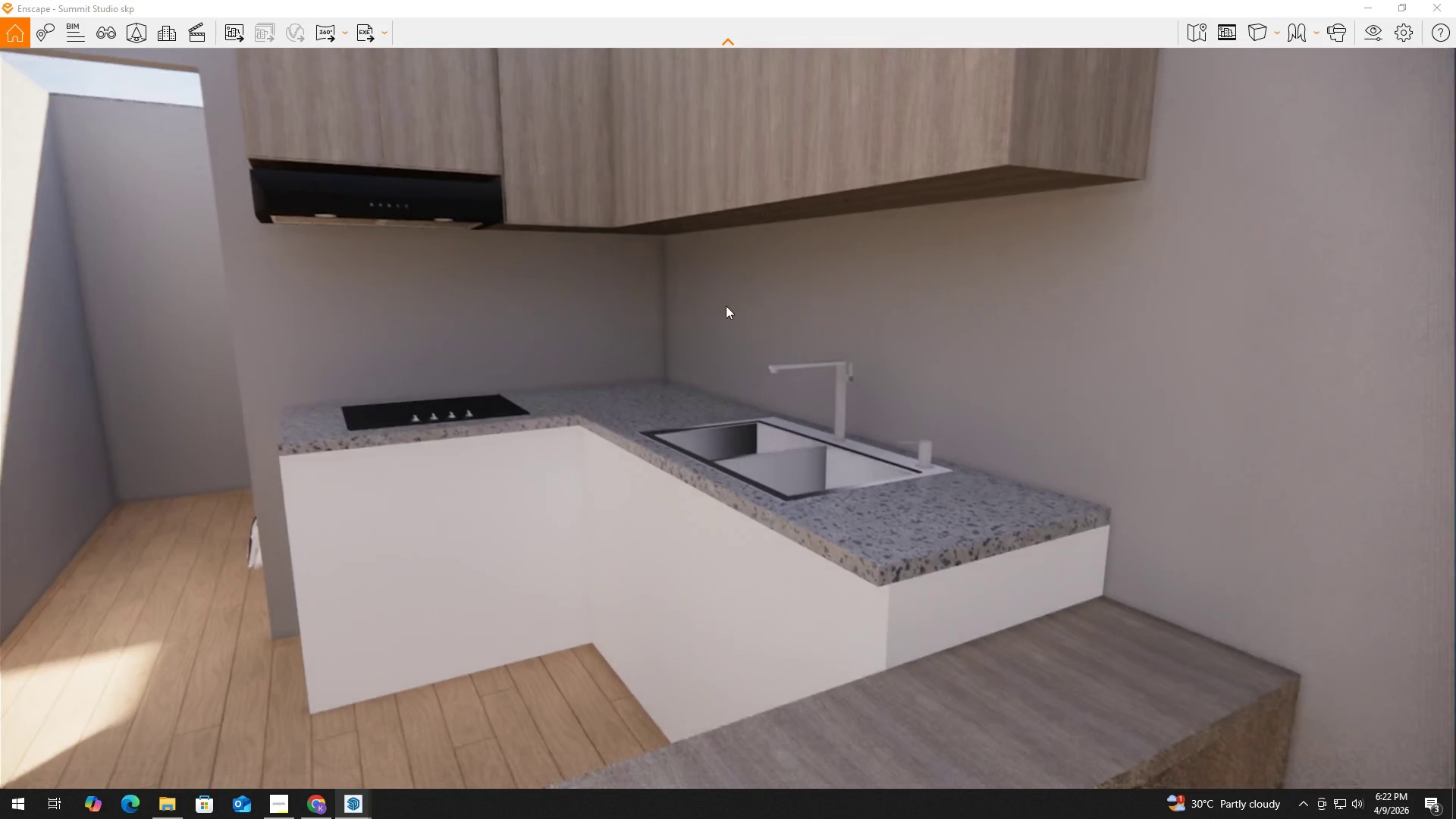 
scroll: coordinate [726, 306], scroll_direction: down, amount: 3.0
 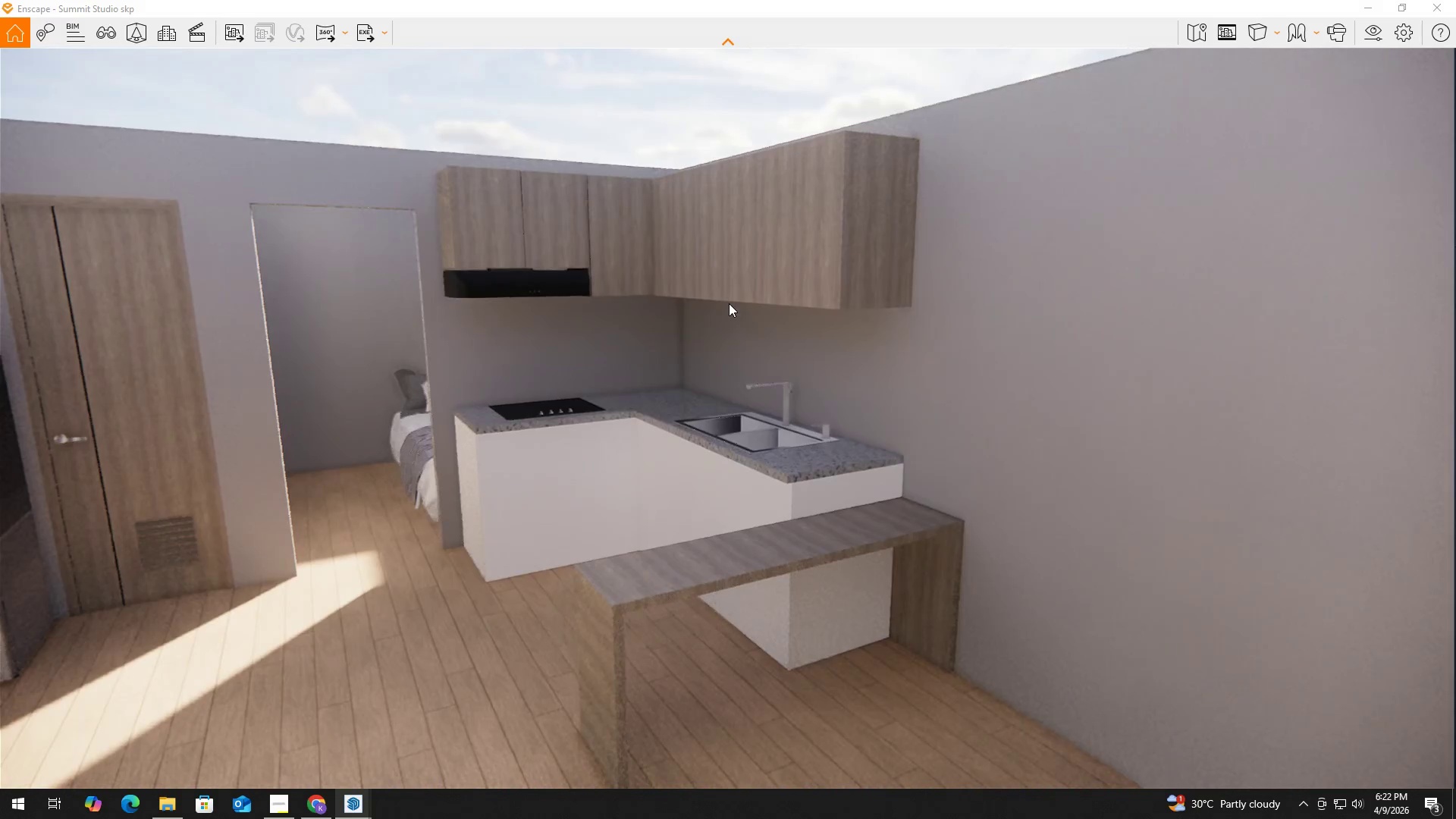 
hold_key(key=A, duration=0.53)
 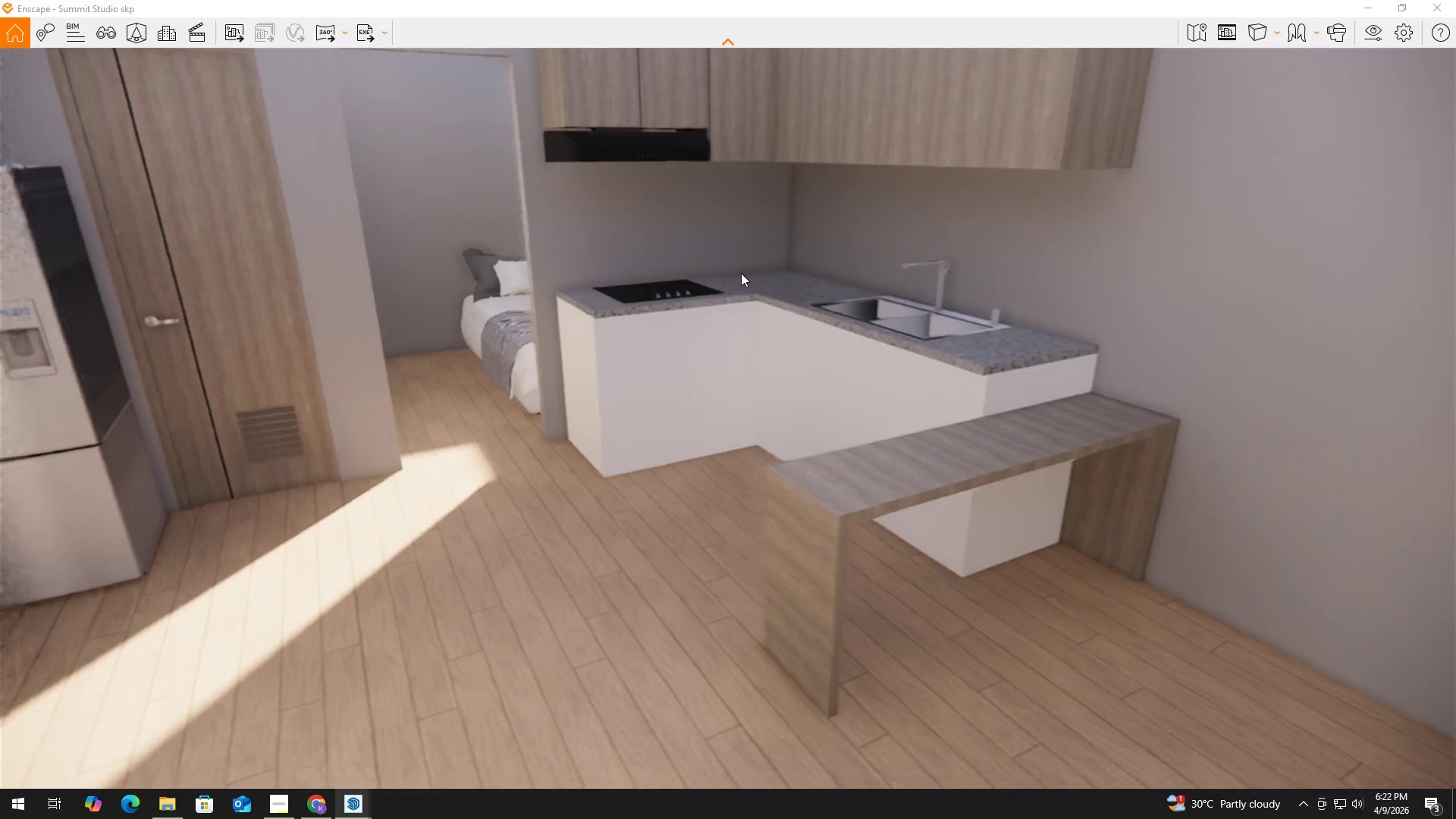 
left_click_drag(start_coordinate=[729, 303], to_coordinate=[727, 307])
 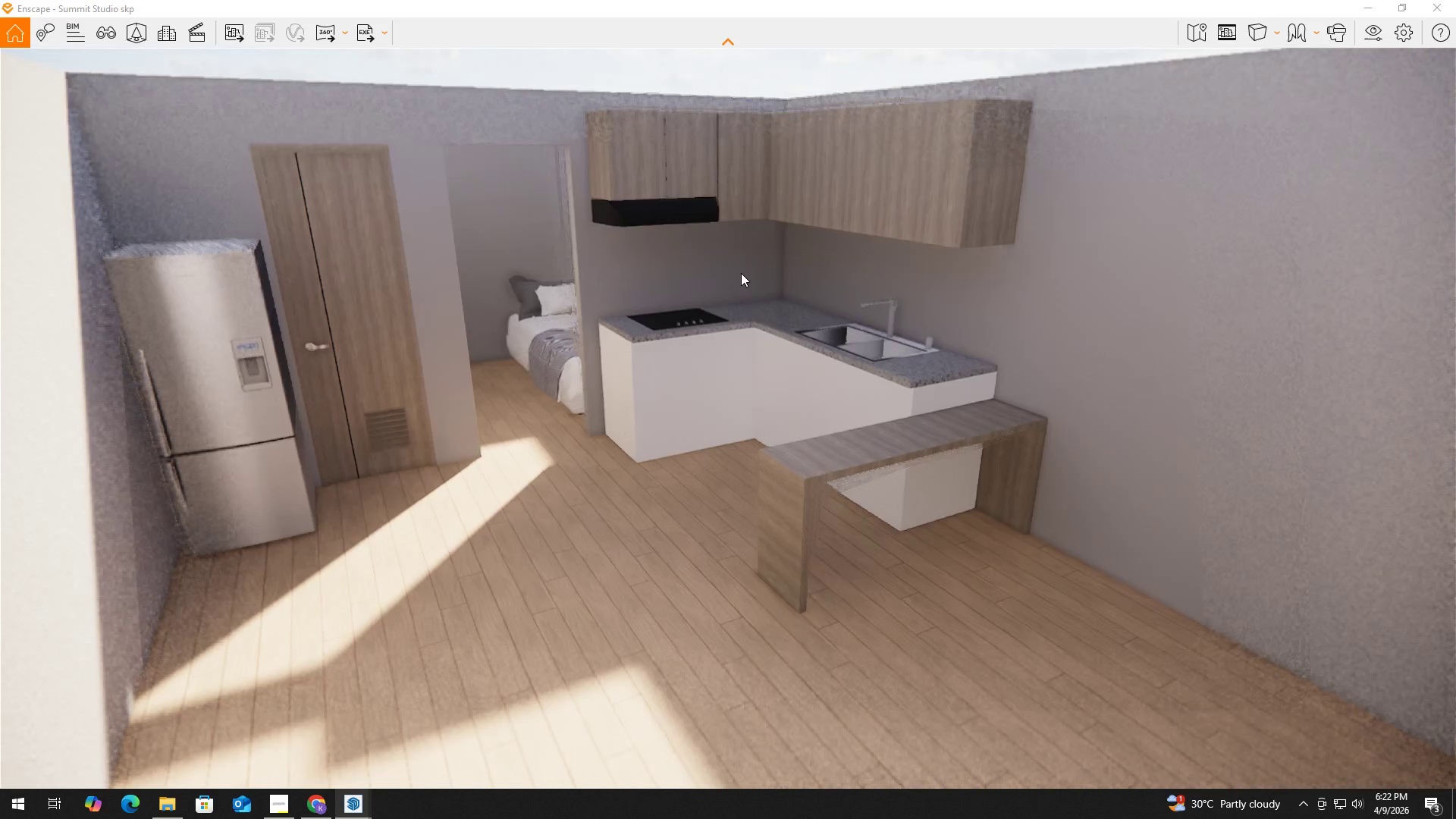 
hold_key(key=W, duration=0.38)
 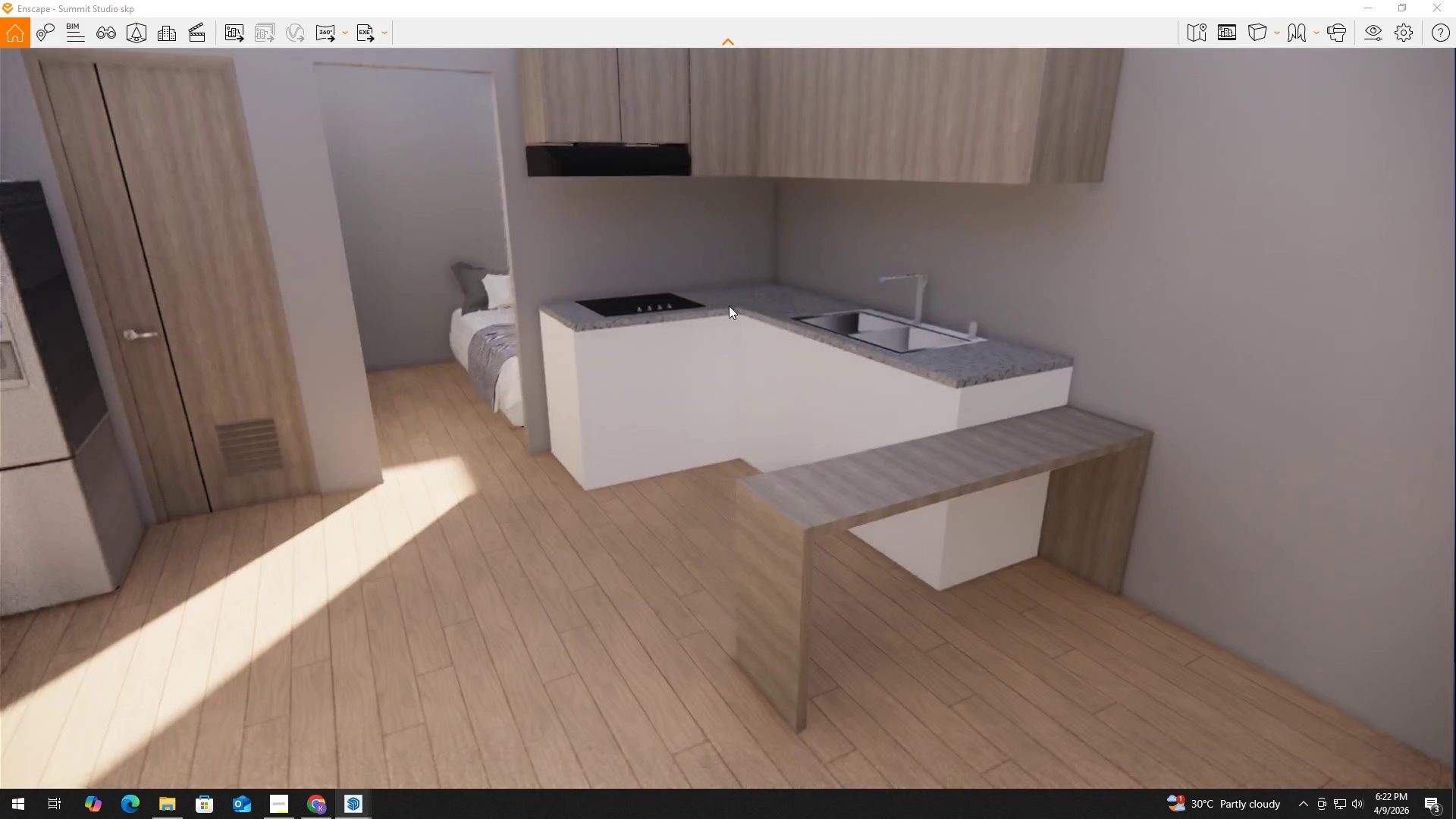 
key(A)
 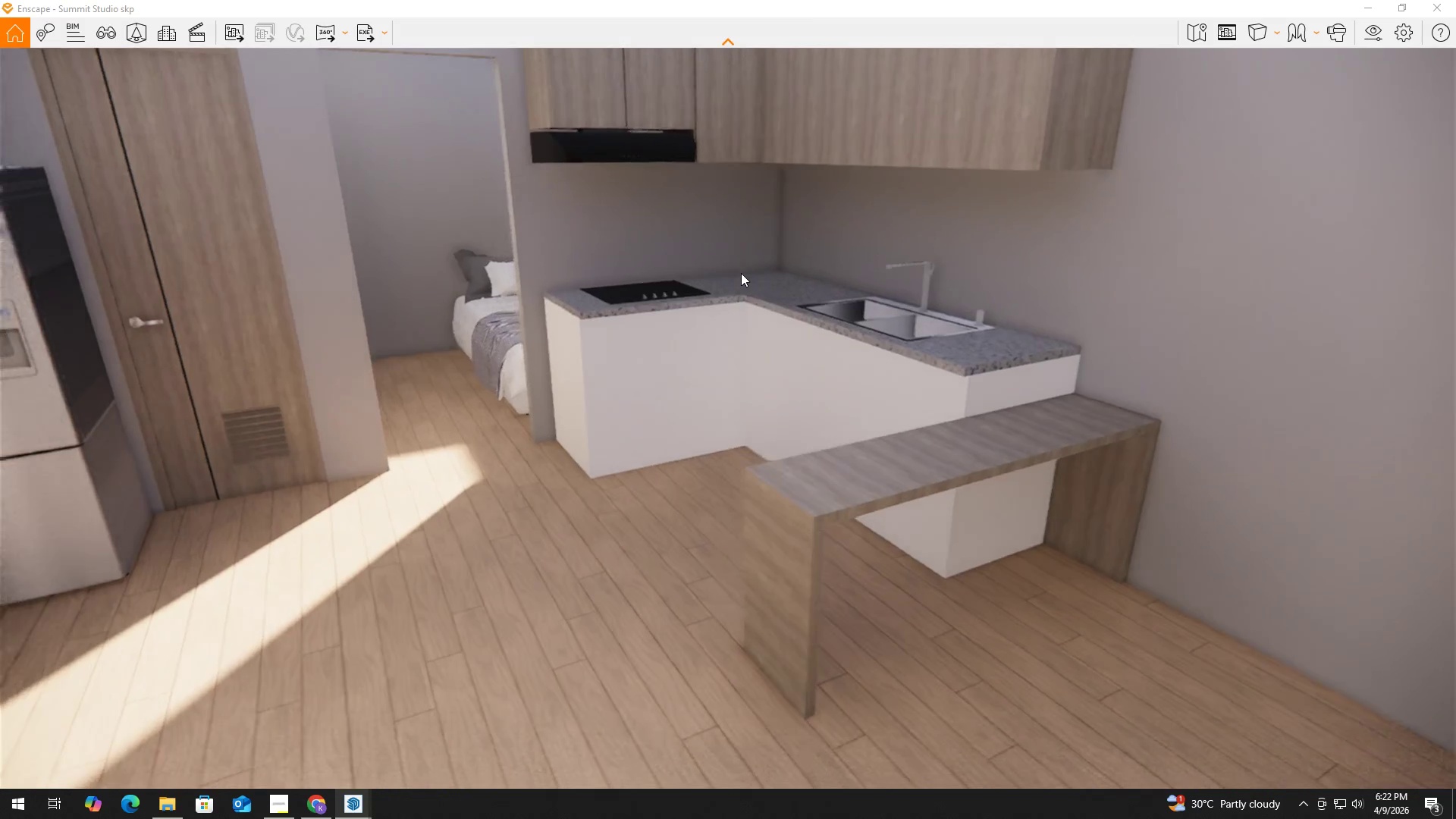 
scroll: coordinate [741, 273], scroll_direction: down, amount: 2.0
 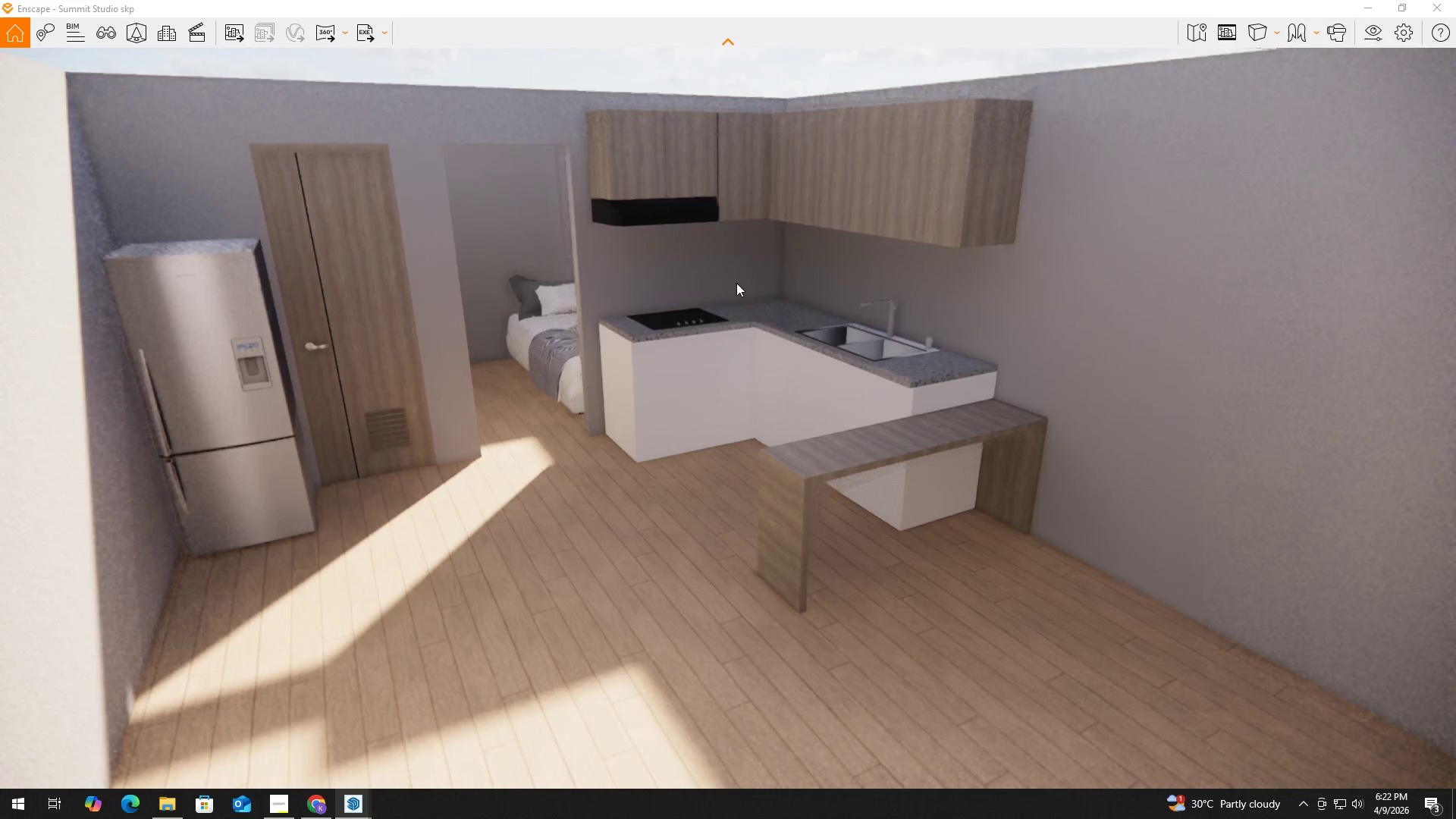 
type(ds)
 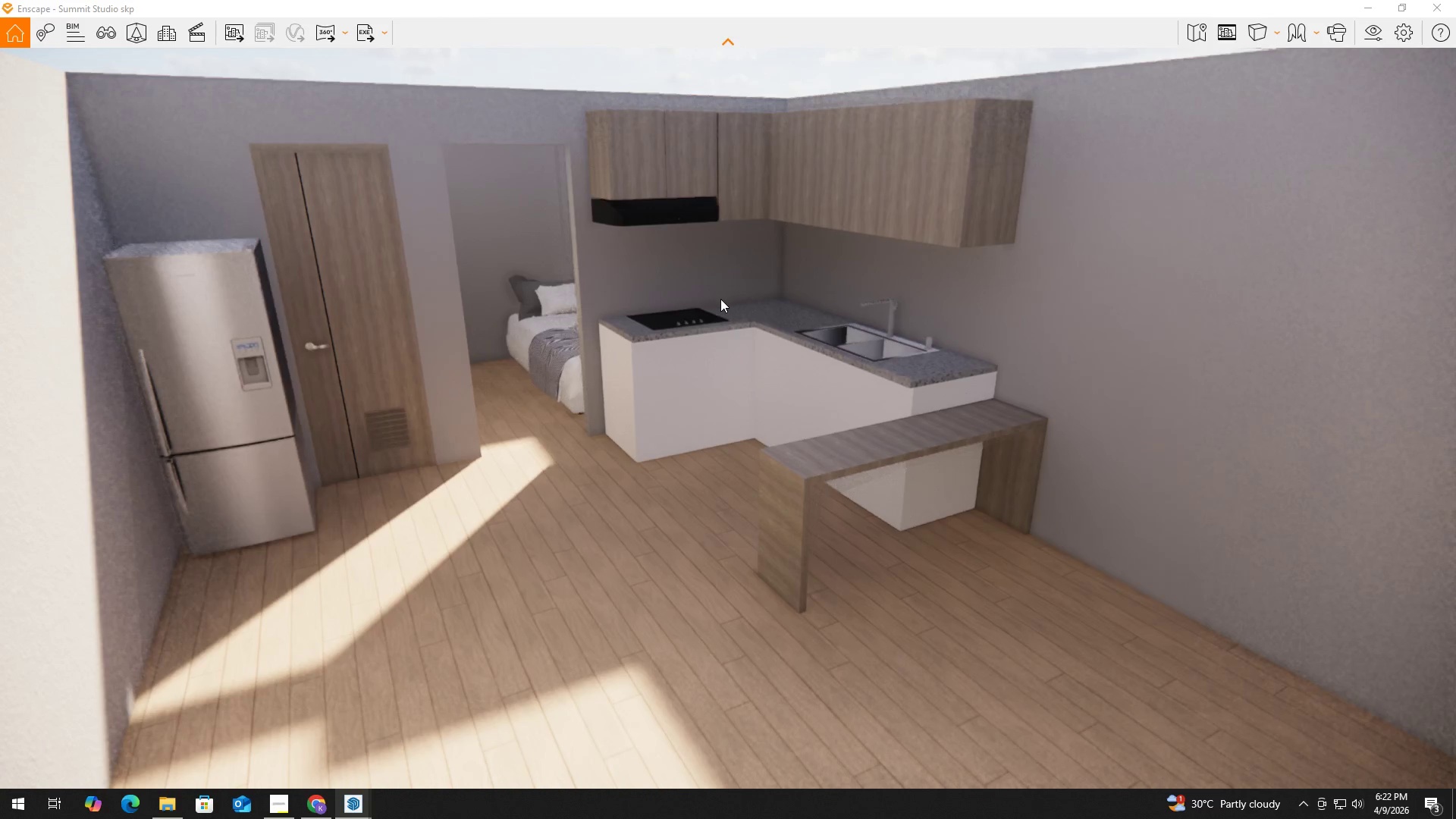 
scroll: coordinate [720, 300], scroll_direction: up, amount: 1.0
 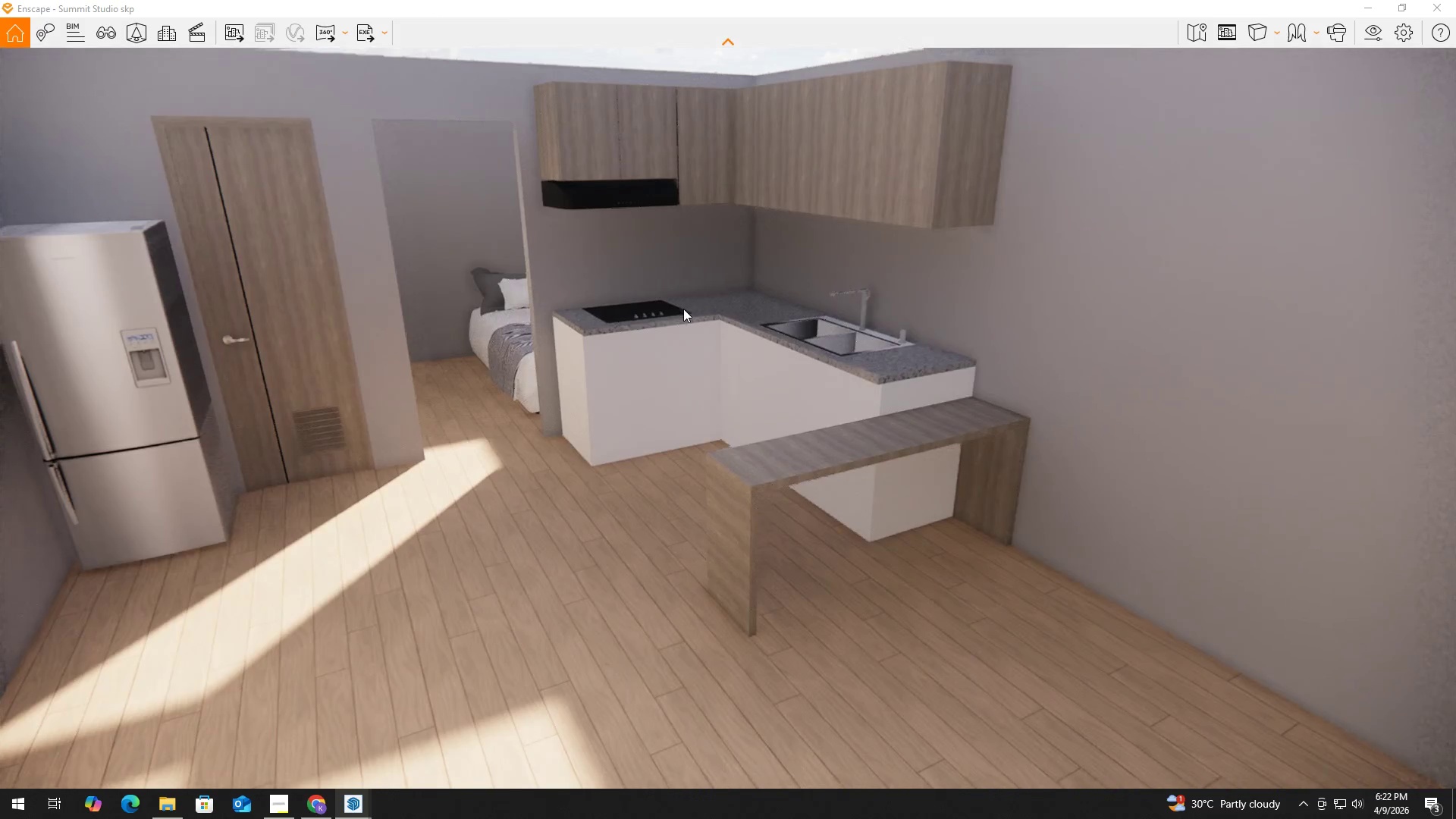 
type(sde)
 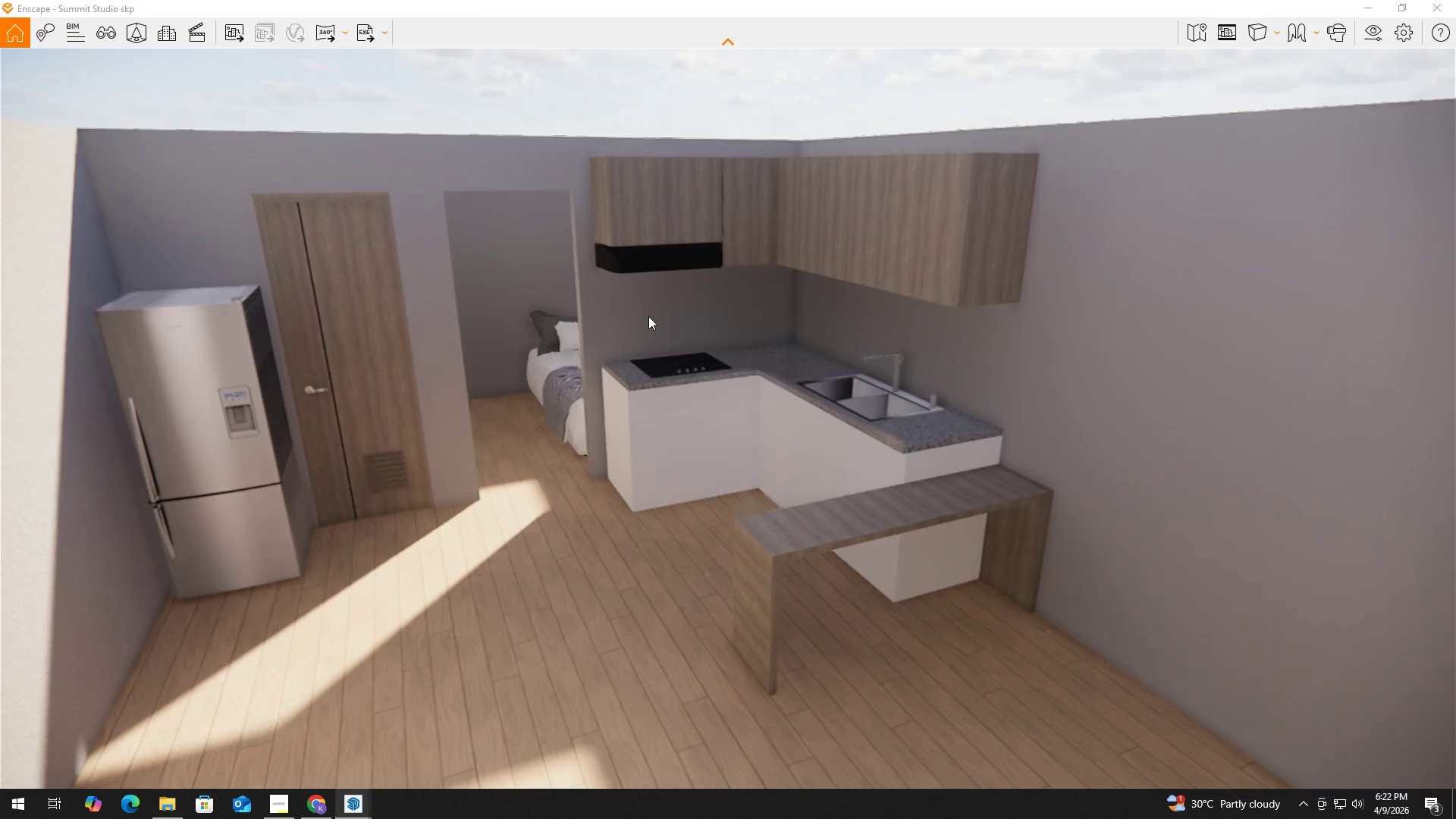 
hold_key(key=Q, duration=0.45)
 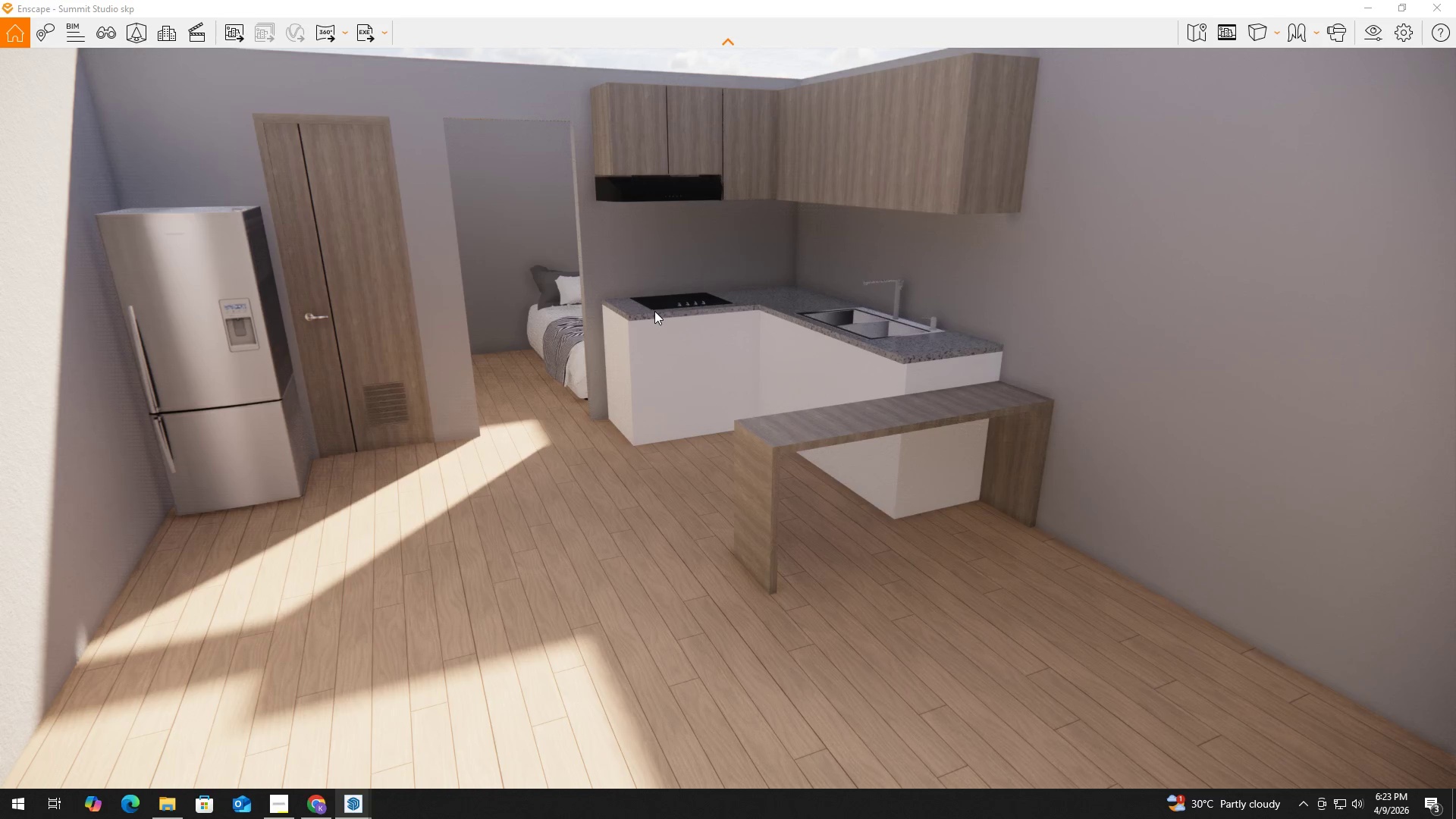 
wait(28.17)
 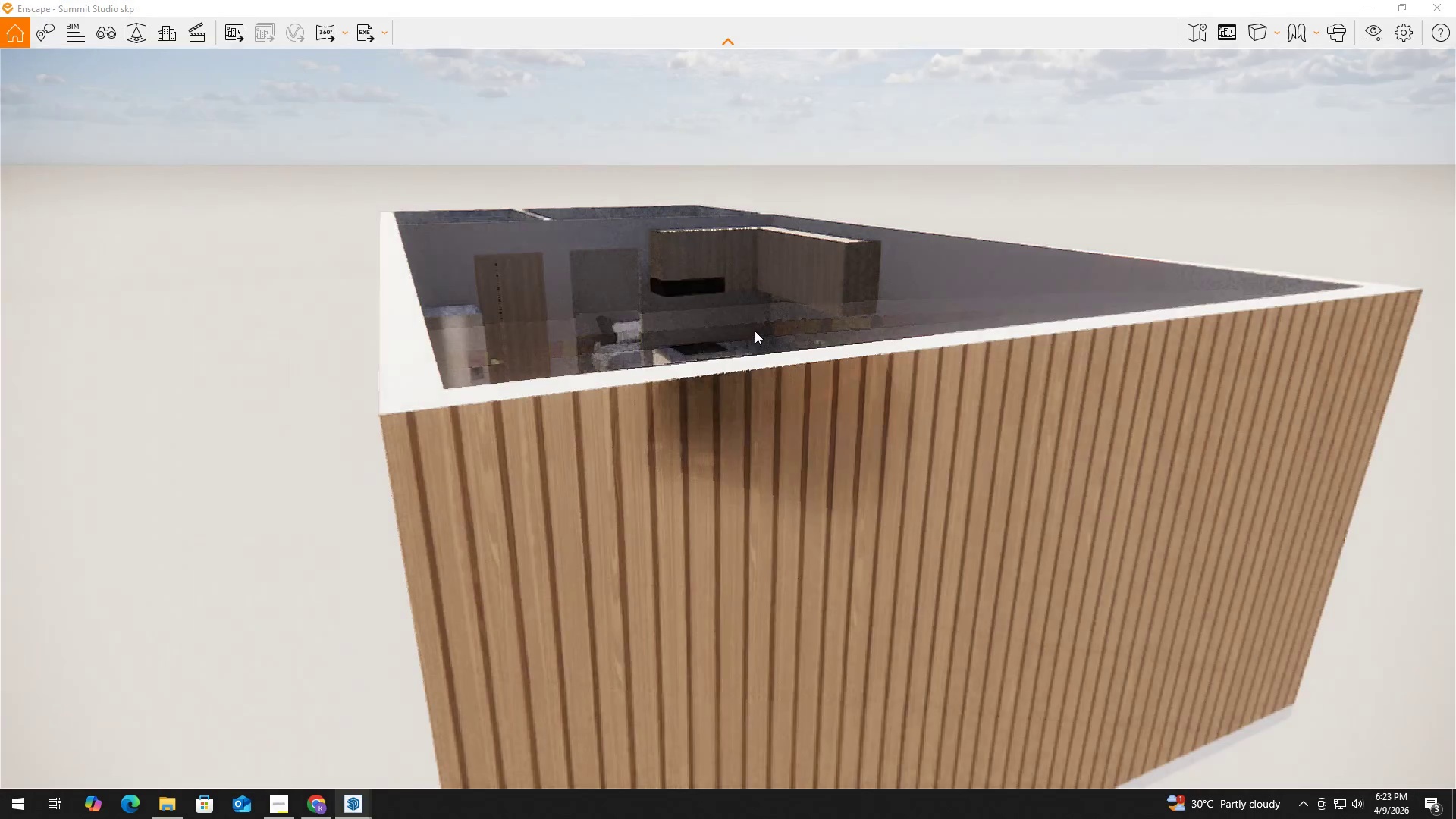 
key(H)
 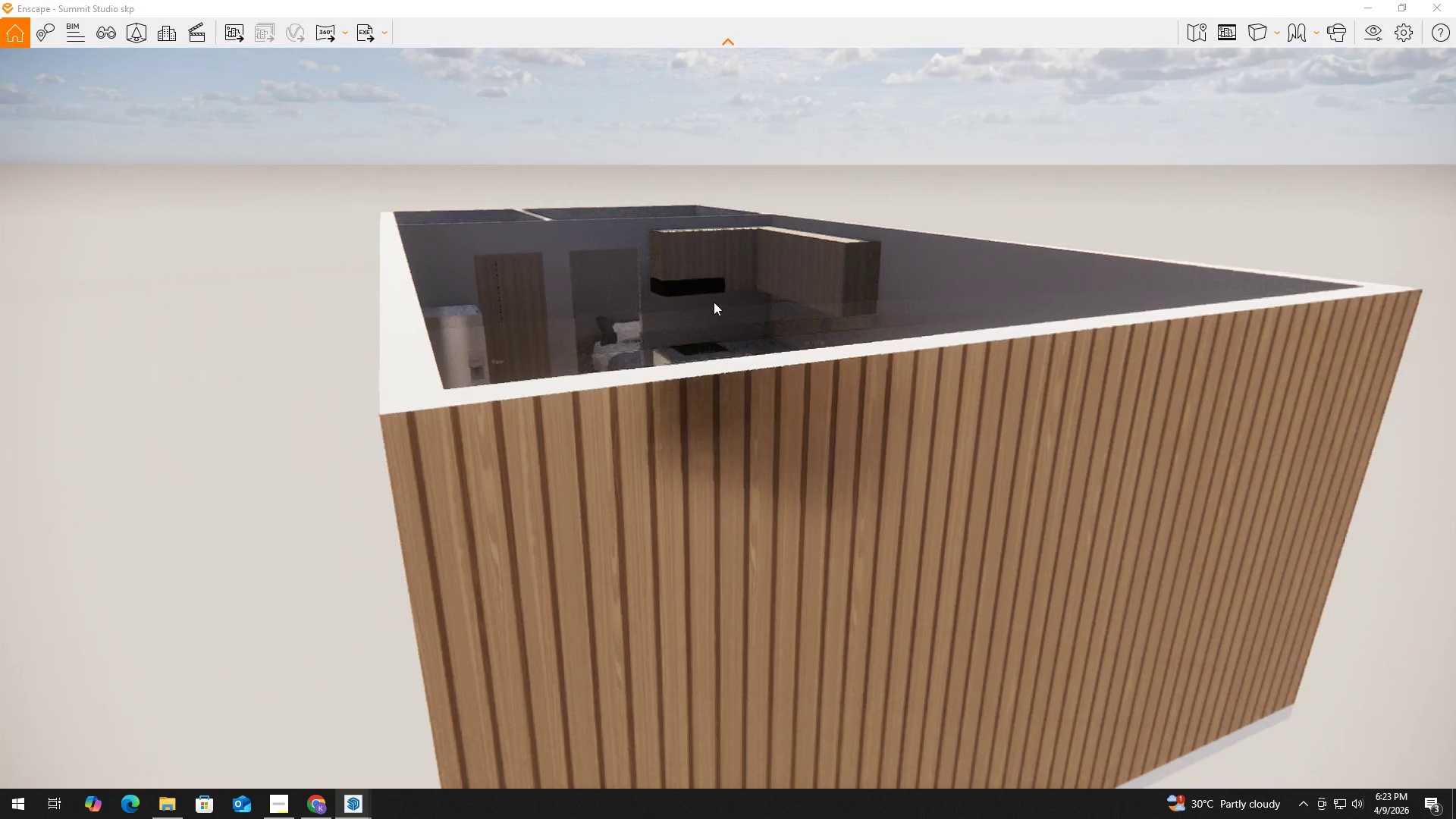 
left_click_drag(start_coordinate=[714, 302], to_coordinate=[714, 315])
 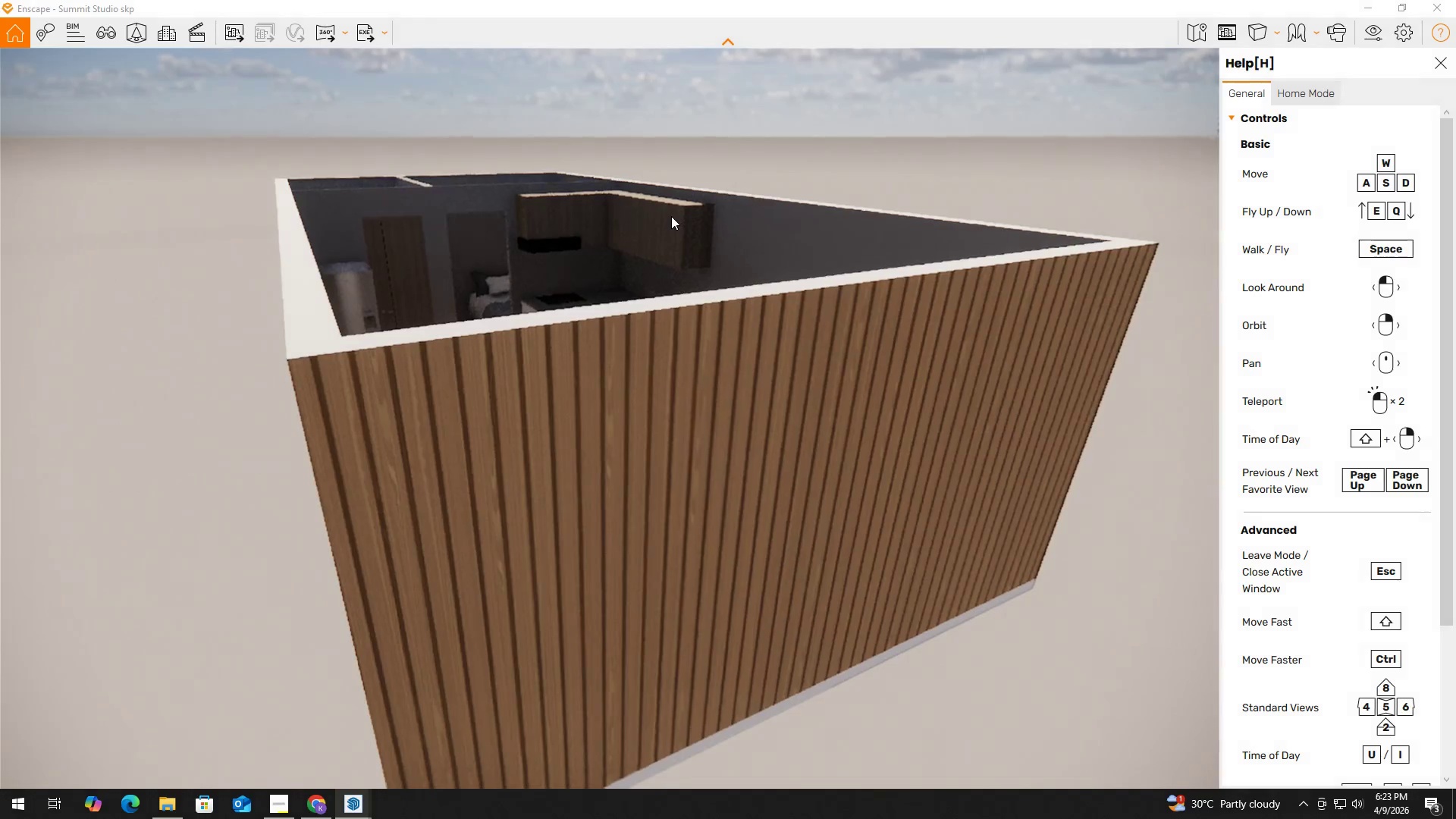 
scroll: coordinate [768, 339], scroll_direction: down, amount: 6.0
 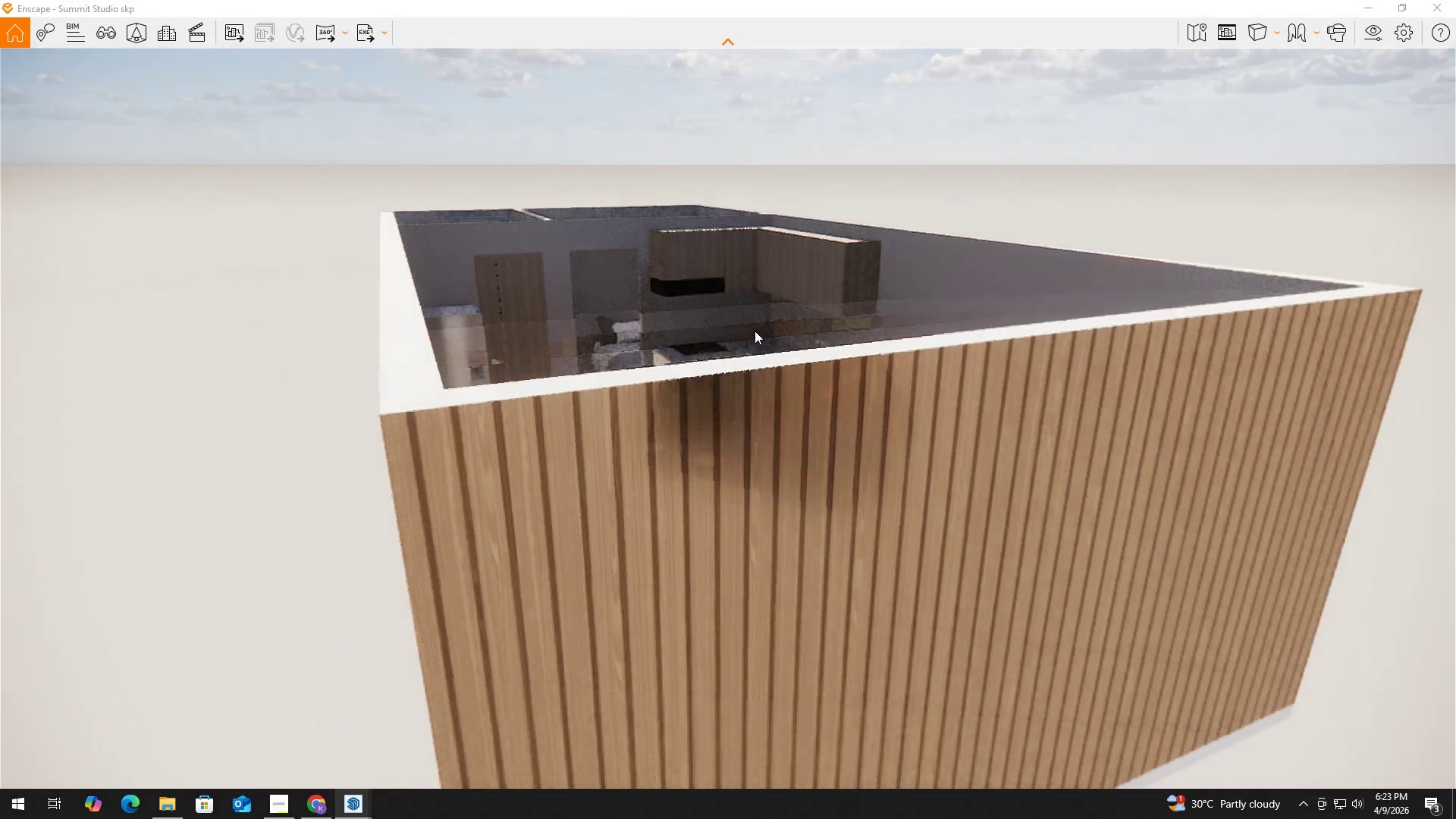 
left_click([842, 146])
 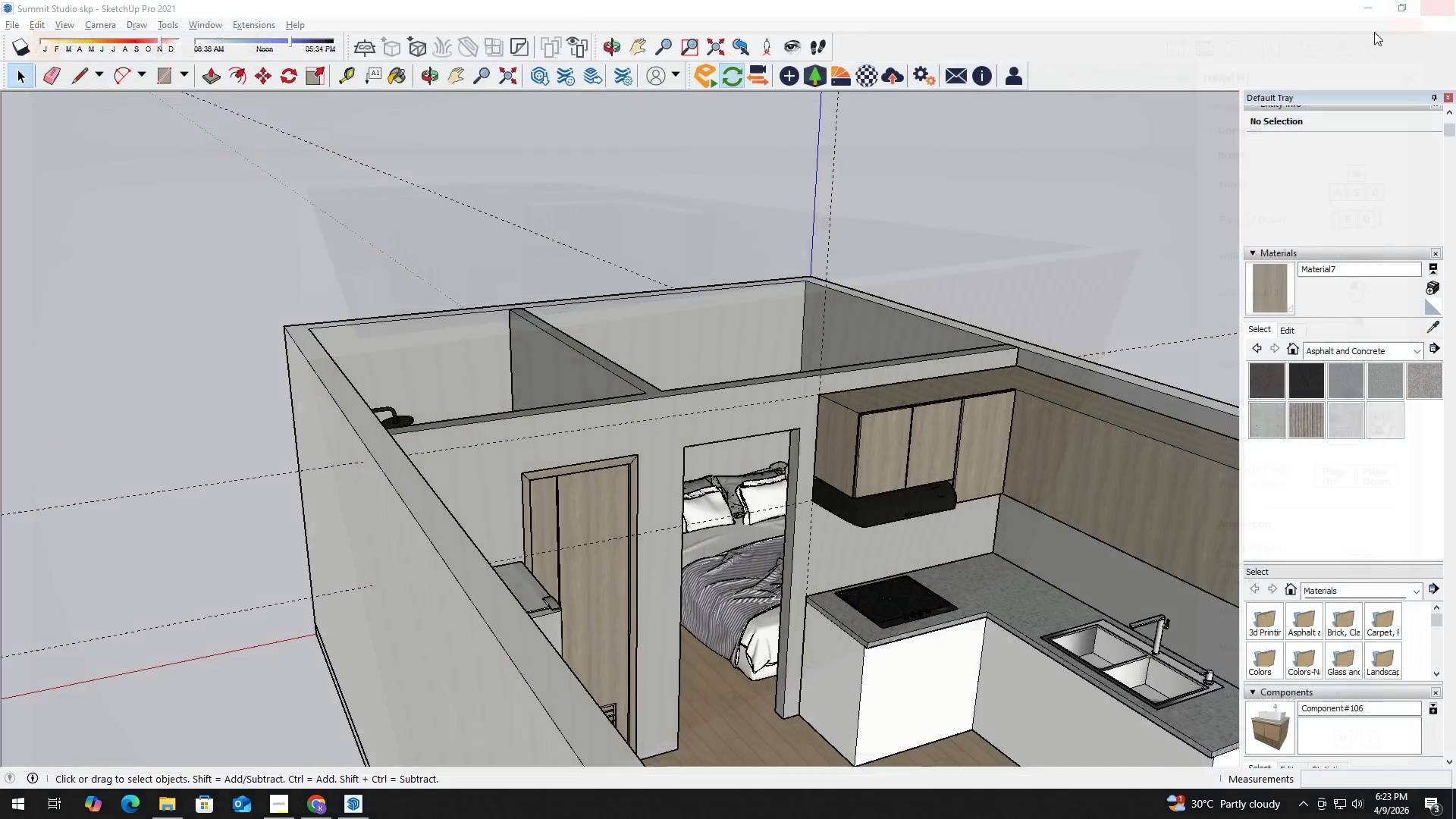 
key(E)
 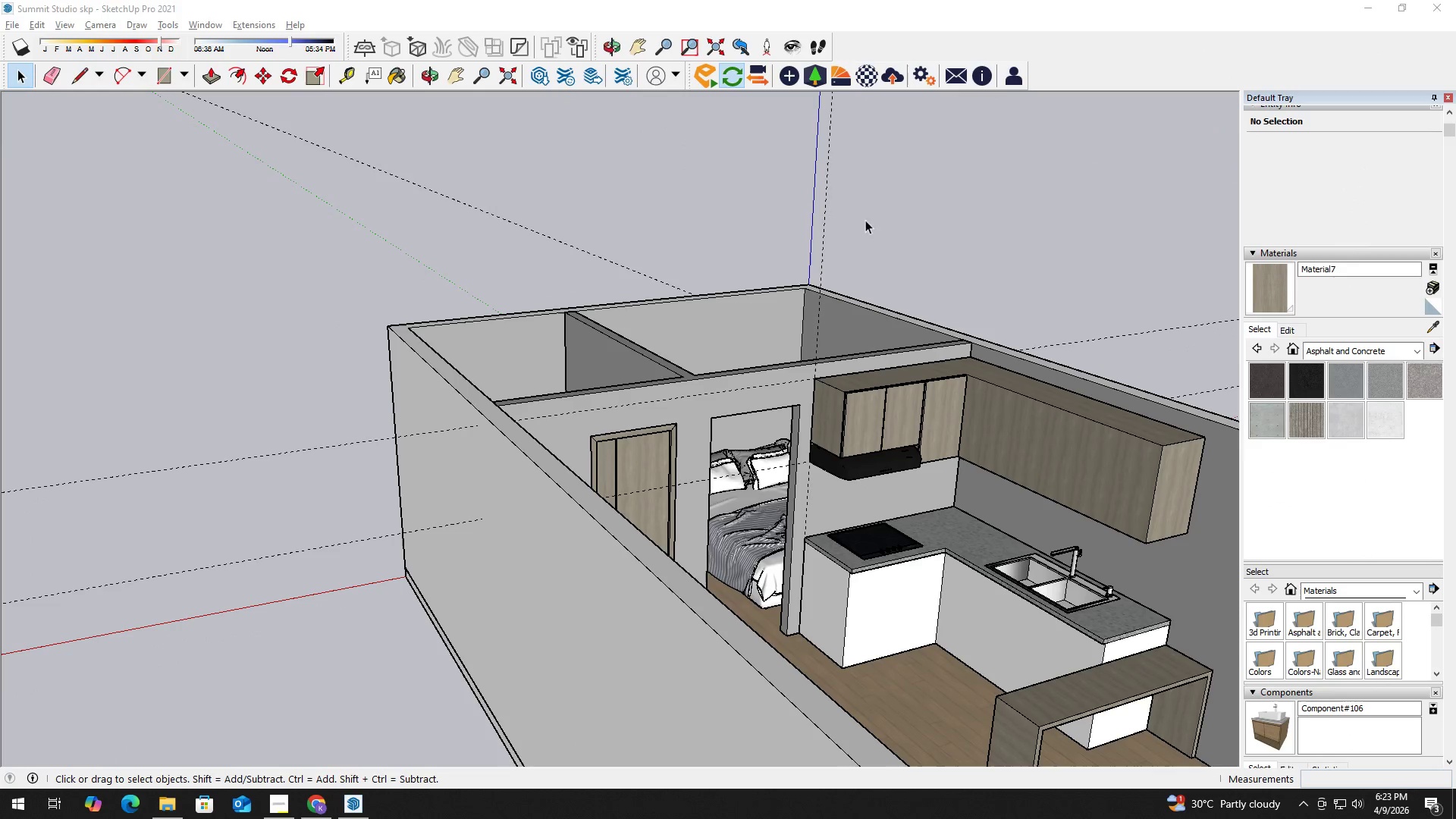 
left_click_drag(start_coordinate=[871, 222], to_coordinate=[817, 201])
 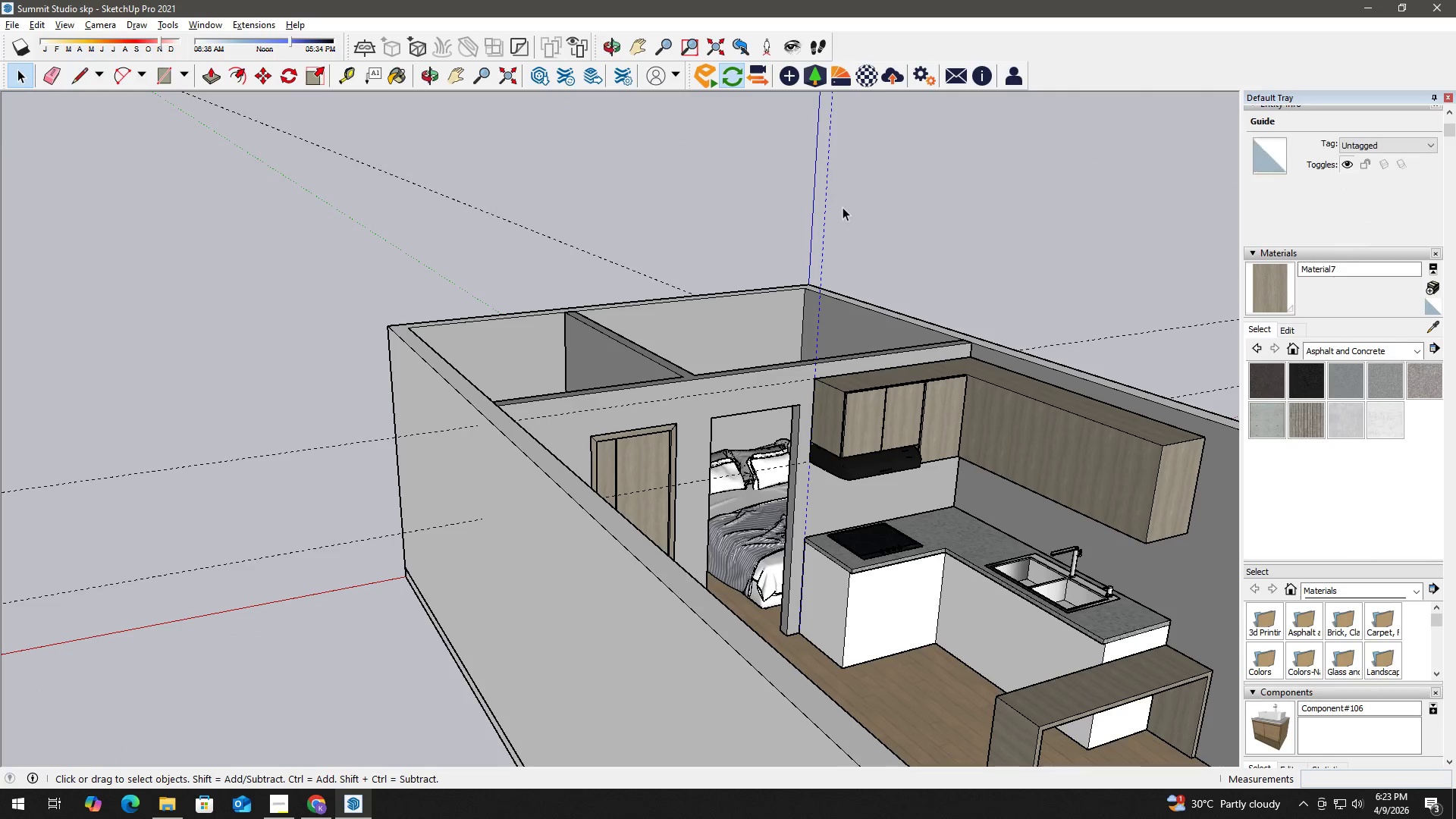 
scroll: coordinate [801, 321], scroll_direction: down, amount: 3.0
 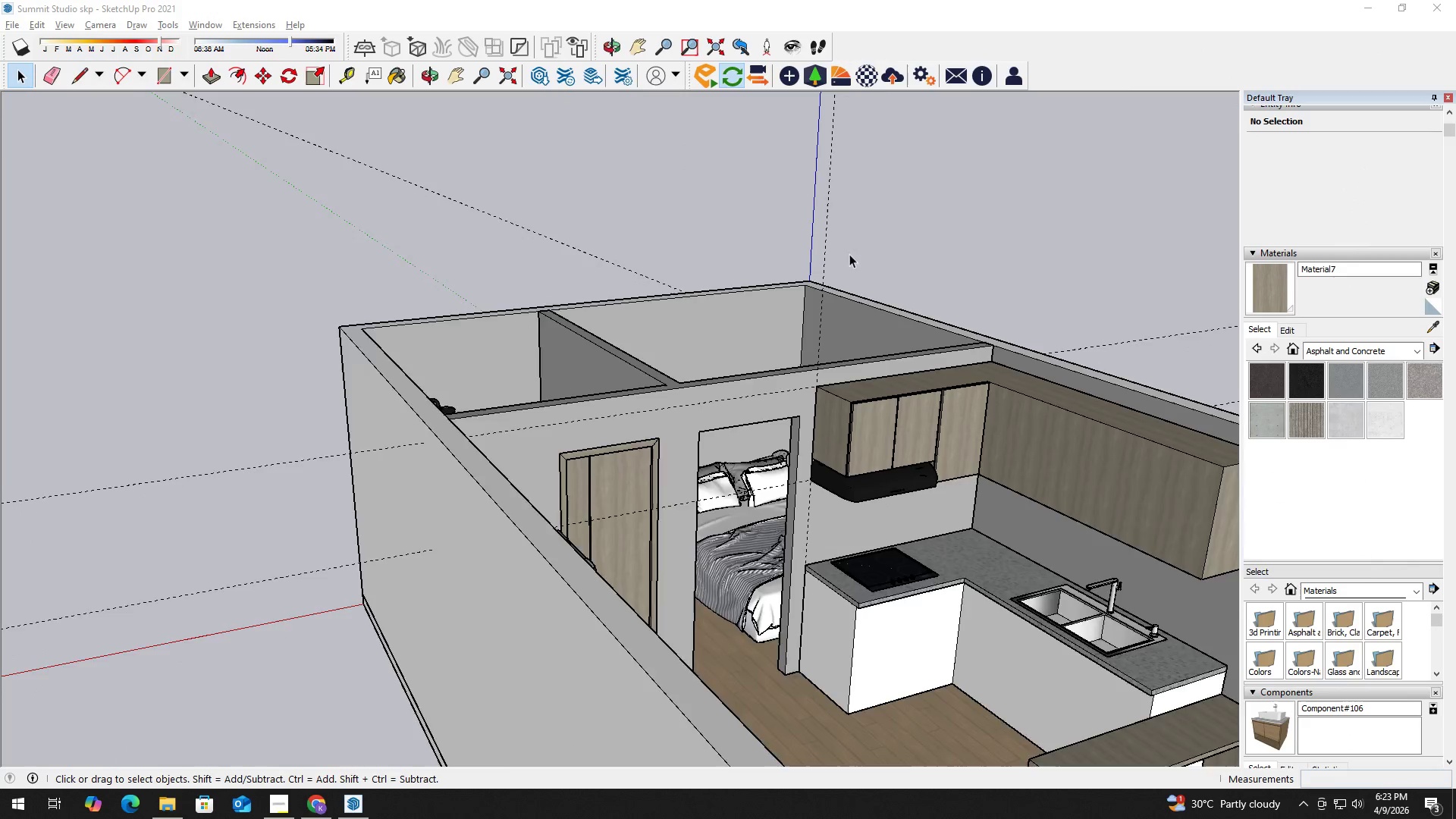 
key(Space)
 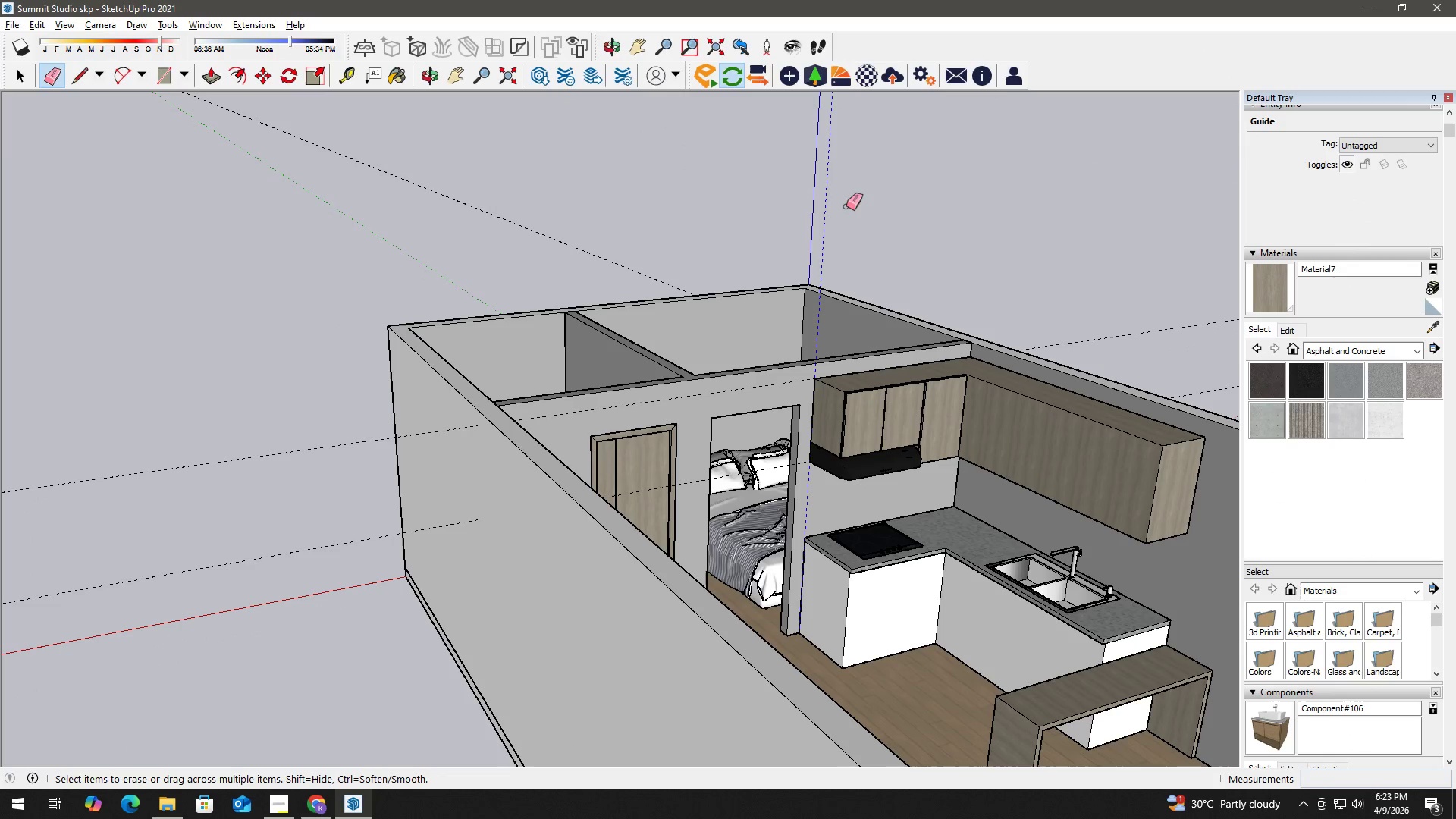 
key(E)
 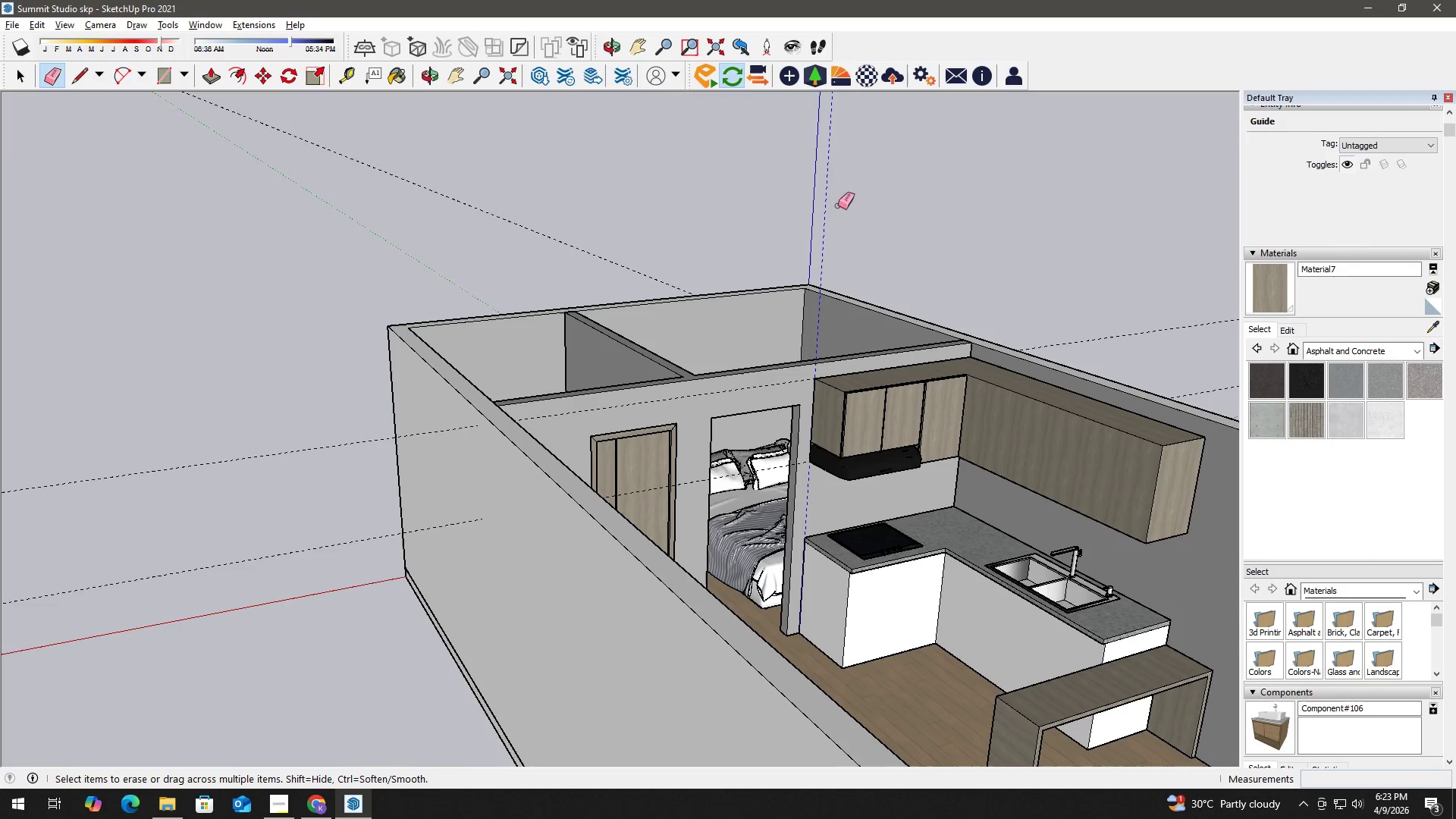 
left_click_drag(start_coordinate=[847, 206], to_coordinate=[815, 198])
 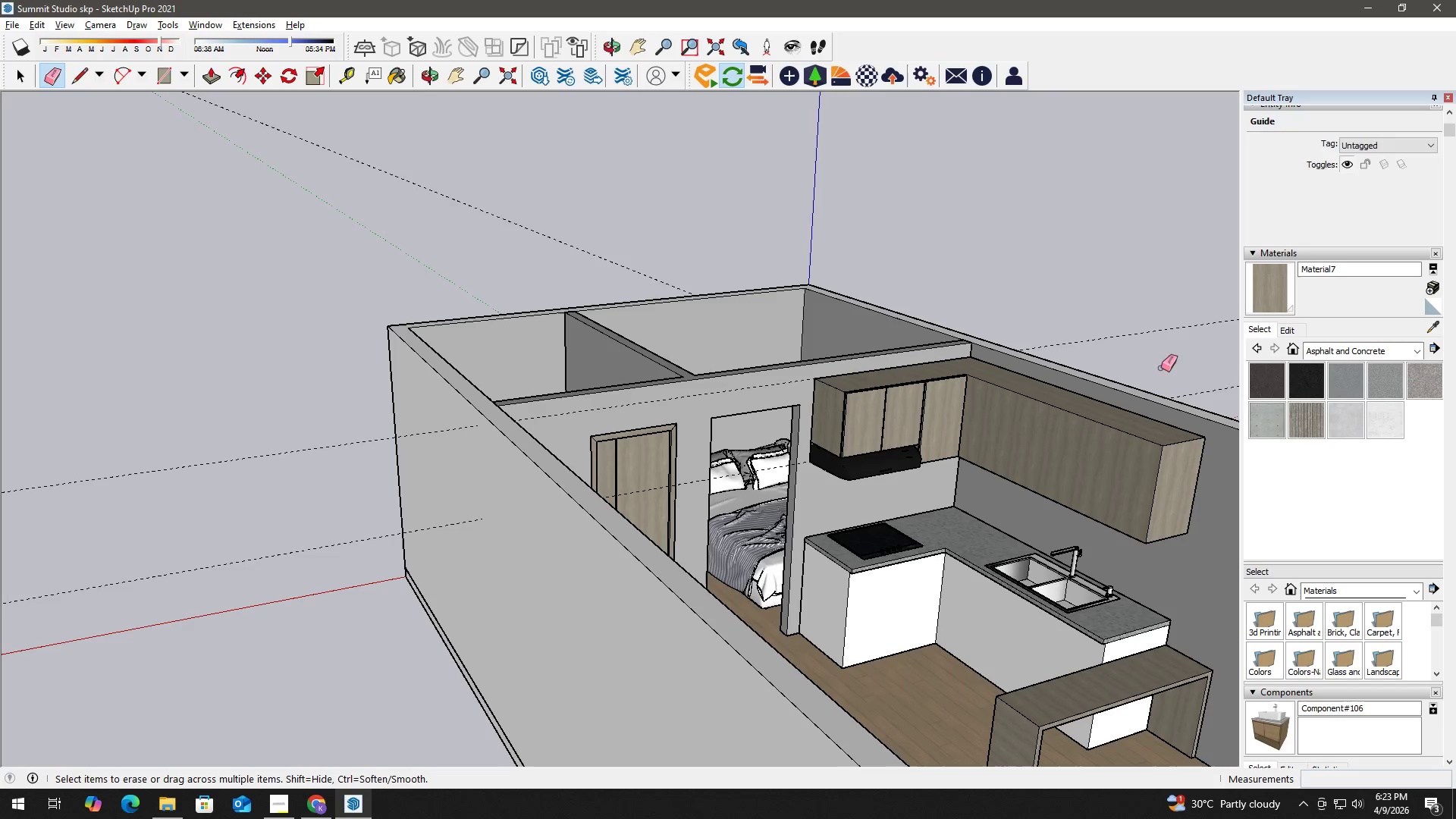 
left_click_drag(start_coordinate=[1178, 369], to_coordinate=[1154, 315])
 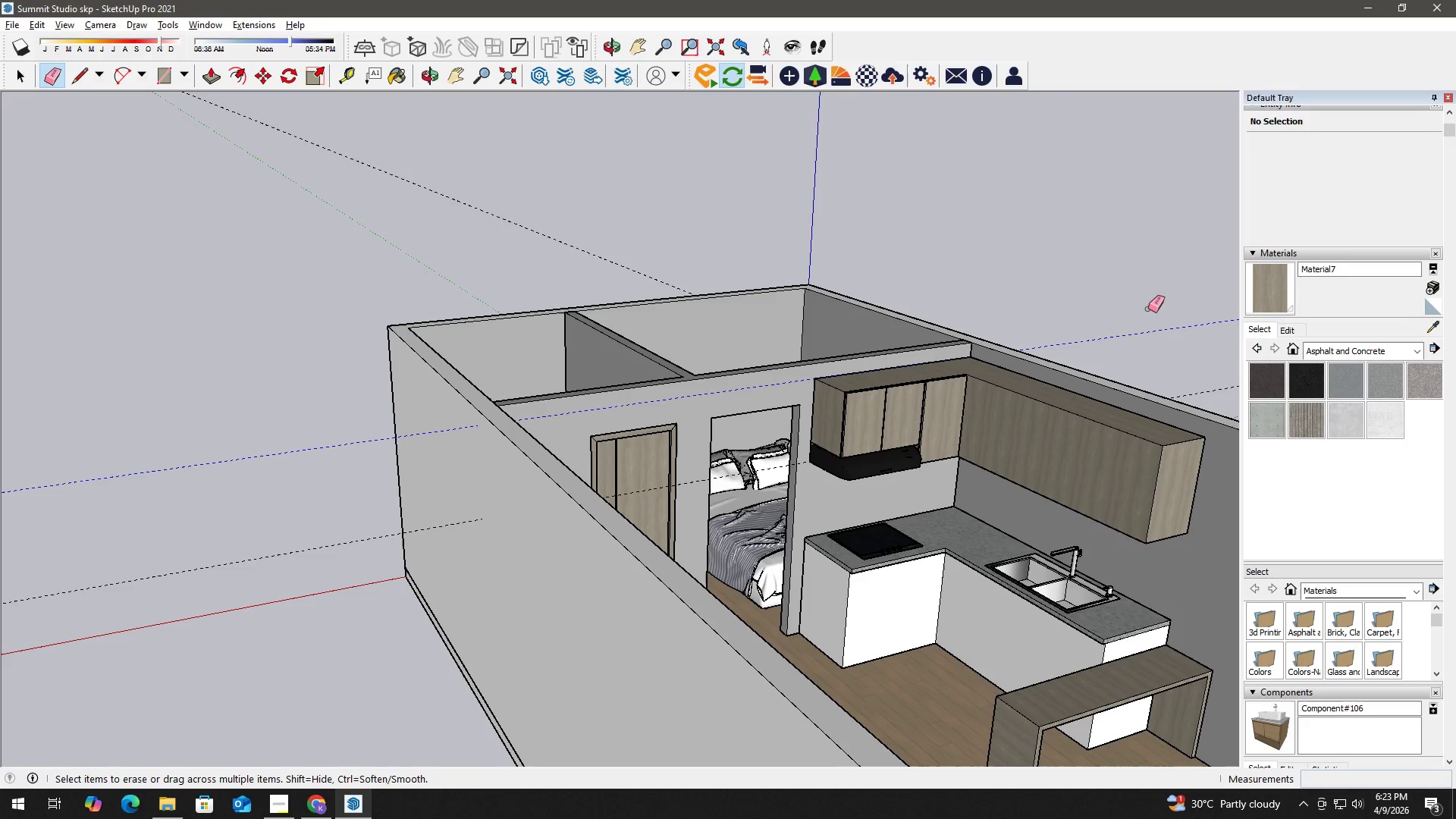 
key(Space)
 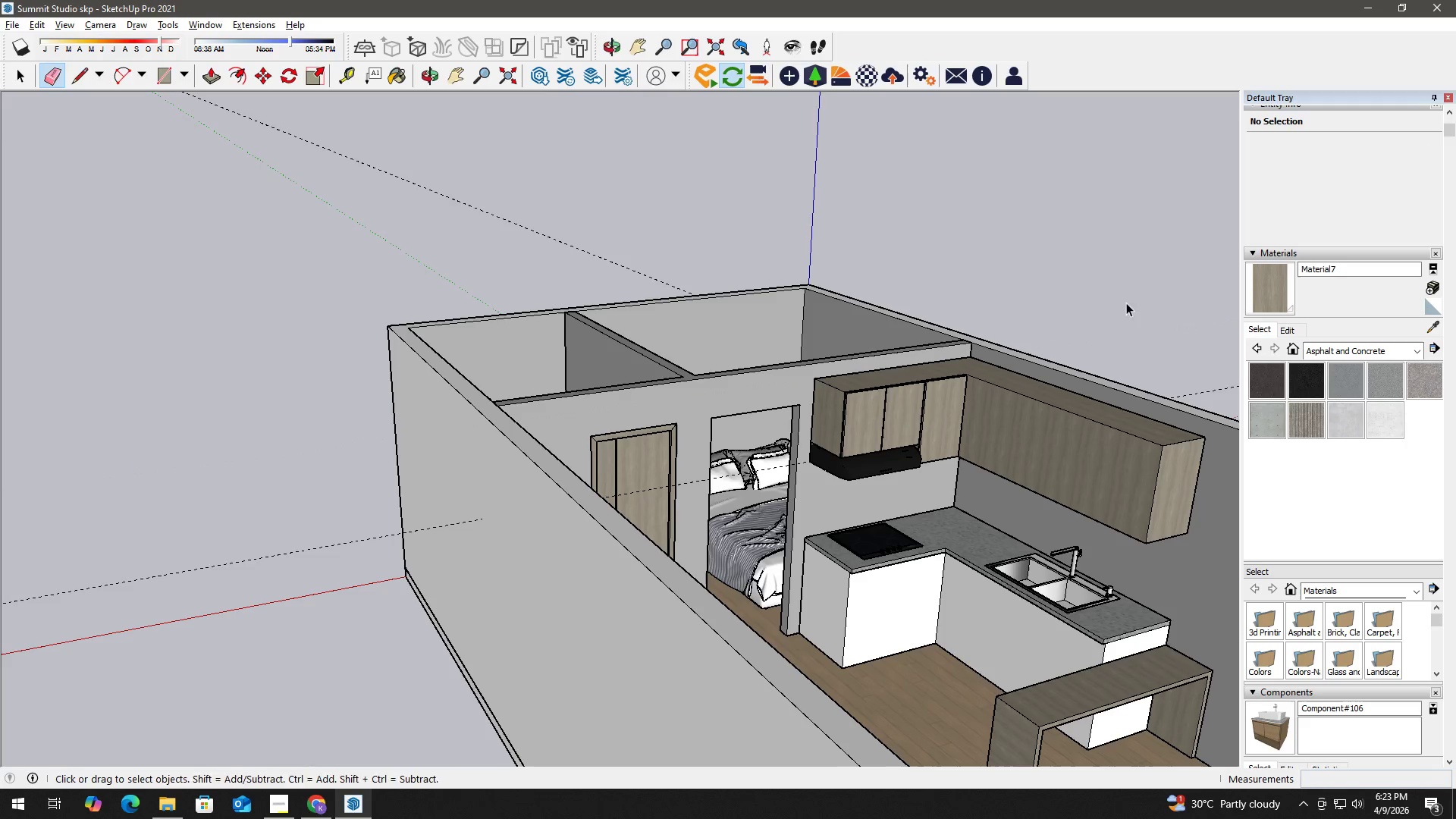 
key(H)
 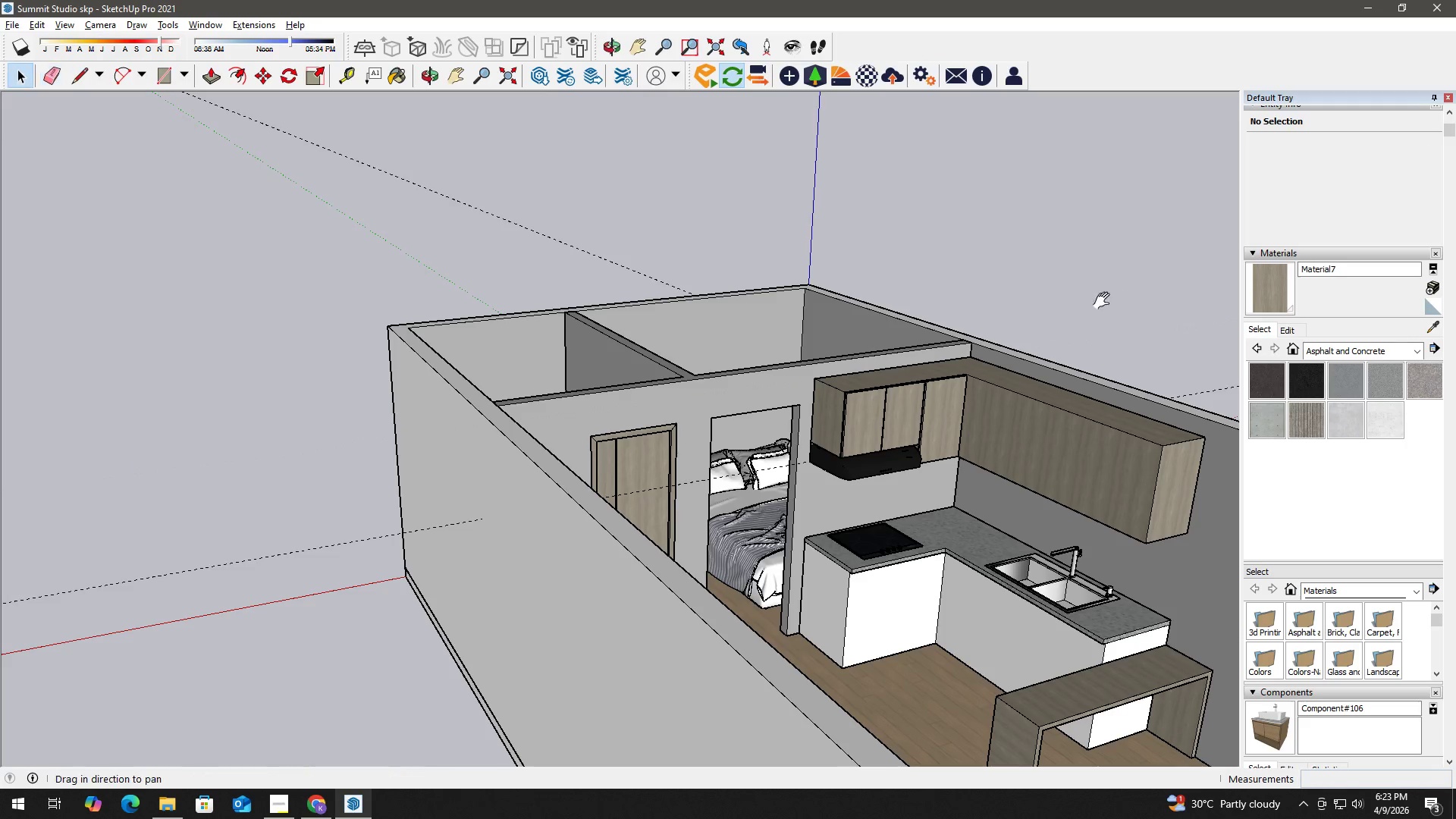 
left_click_drag(start_coordinate=[1111, 301], to_coordinate=[730, 300])
 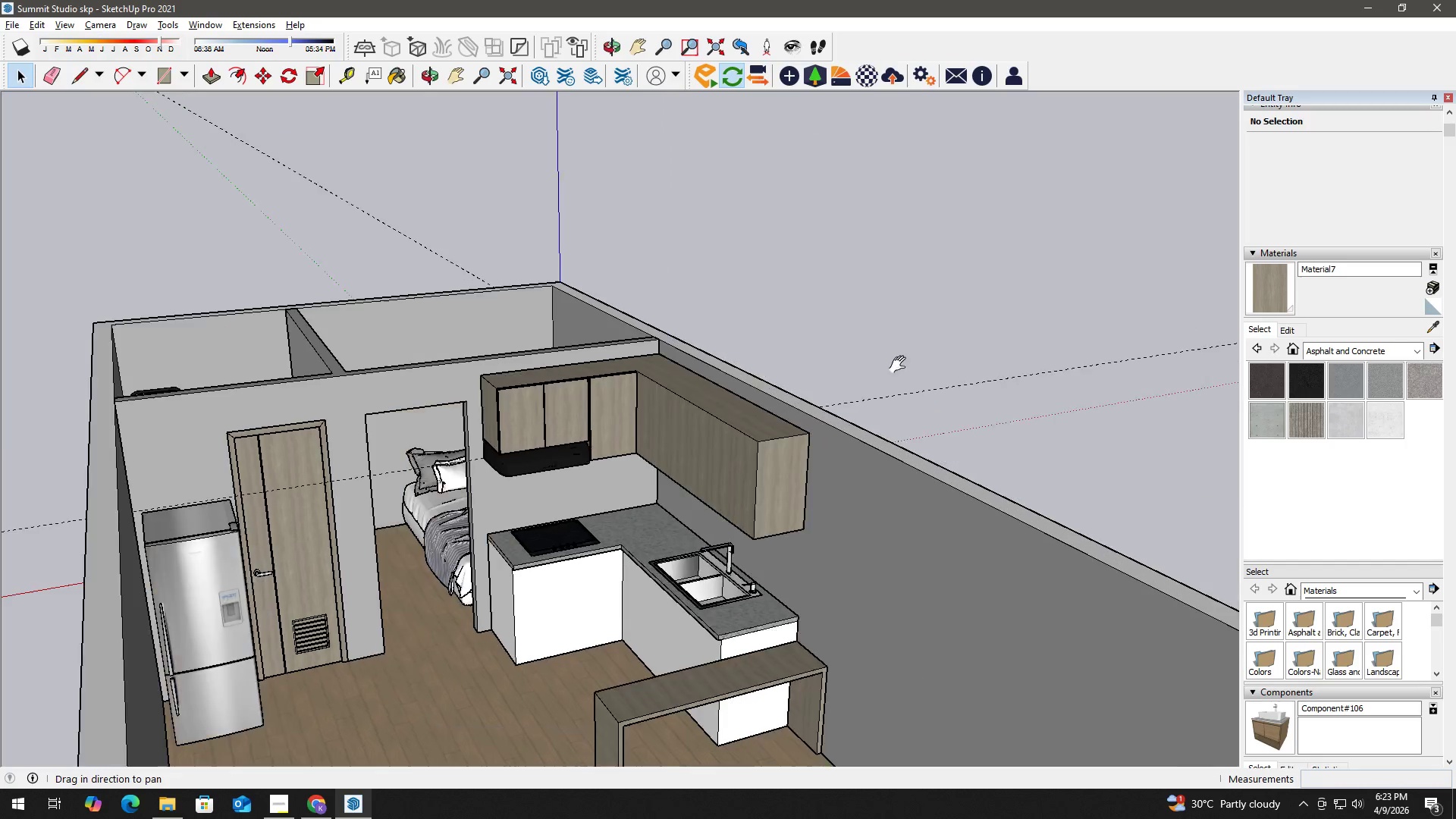 
key(Space)
 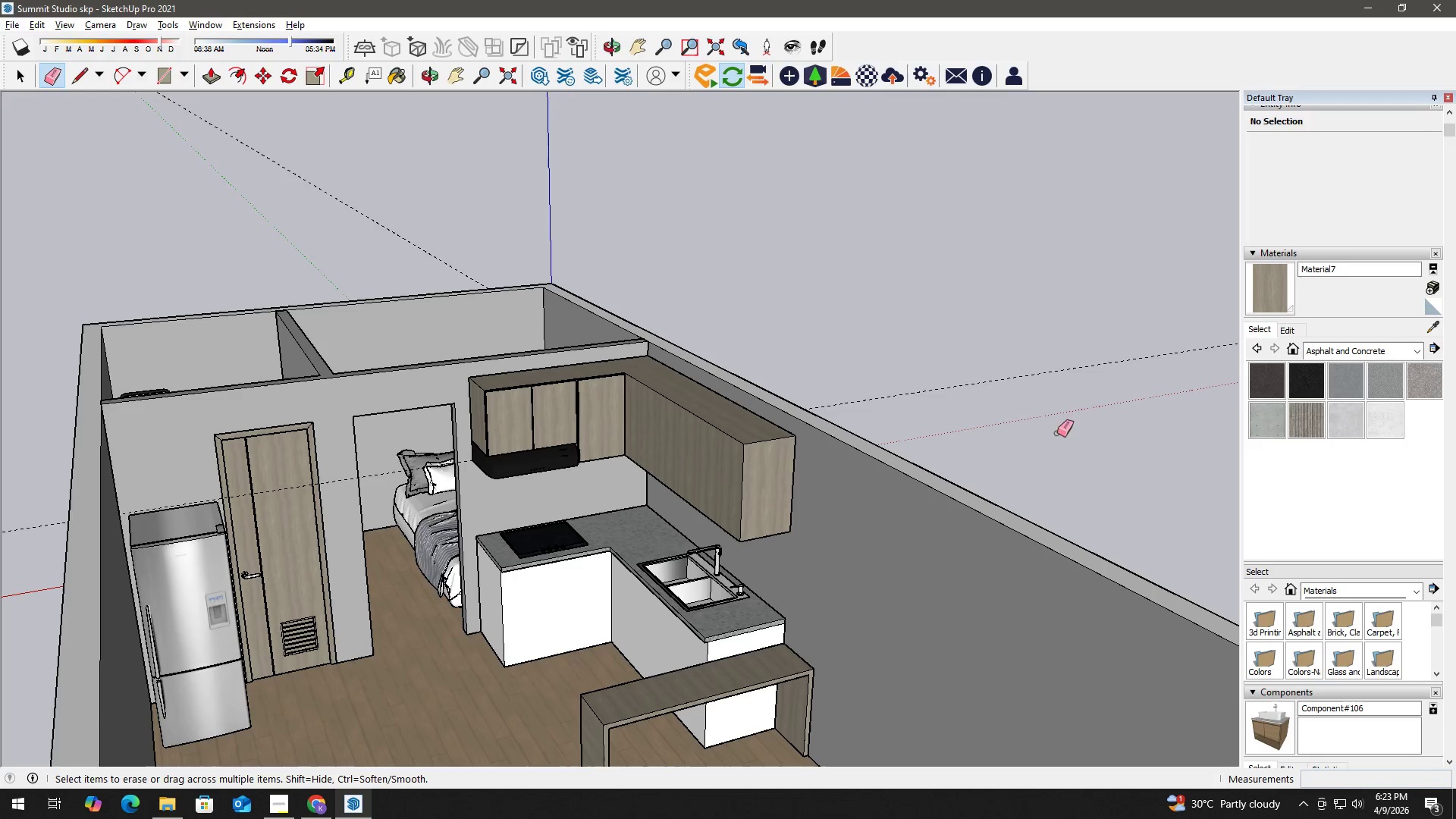 
left_click_drag(start_coordinate=[1051, 419], to_coordinate=[1027, 356])
 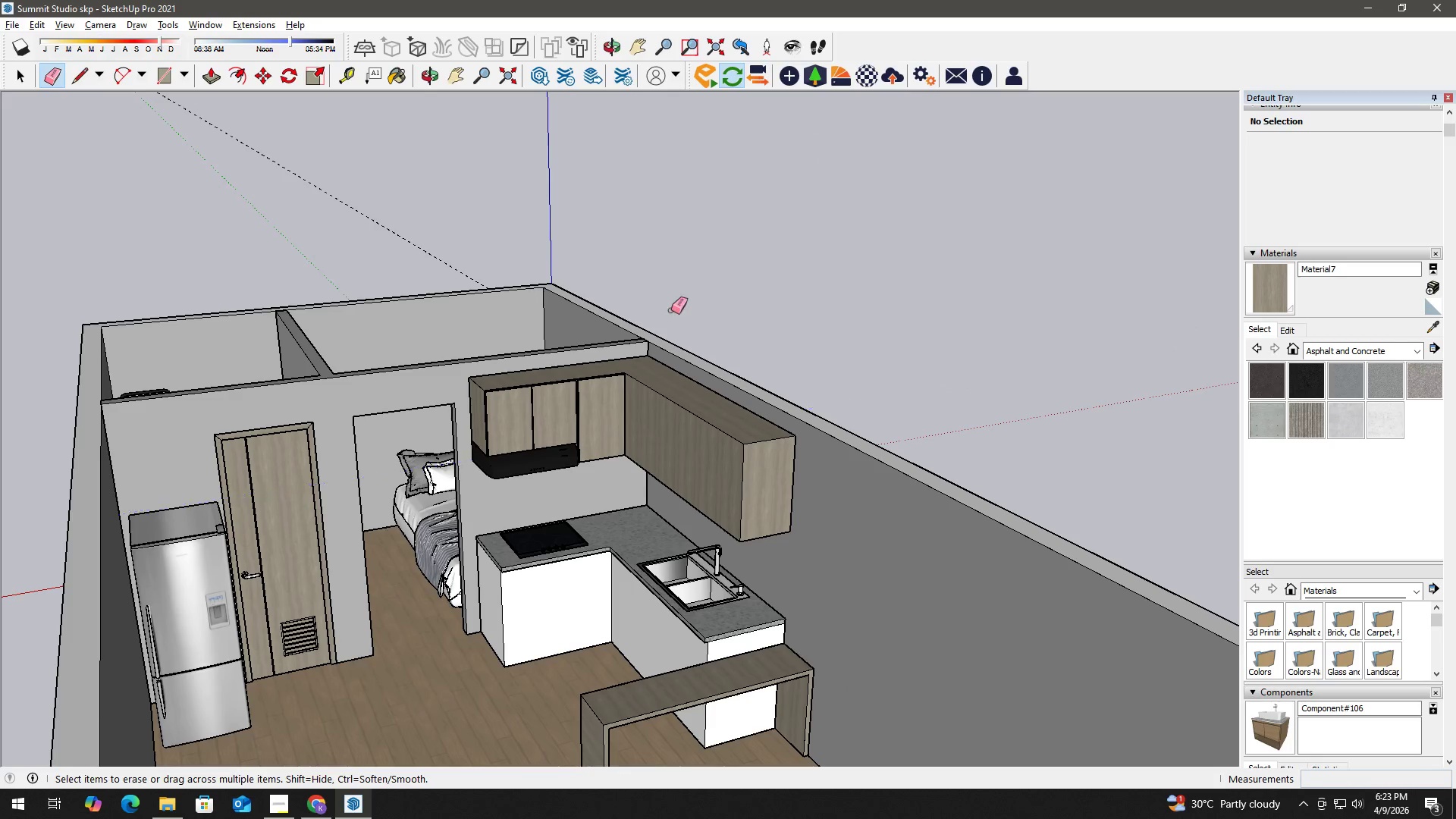 
key(Space)
 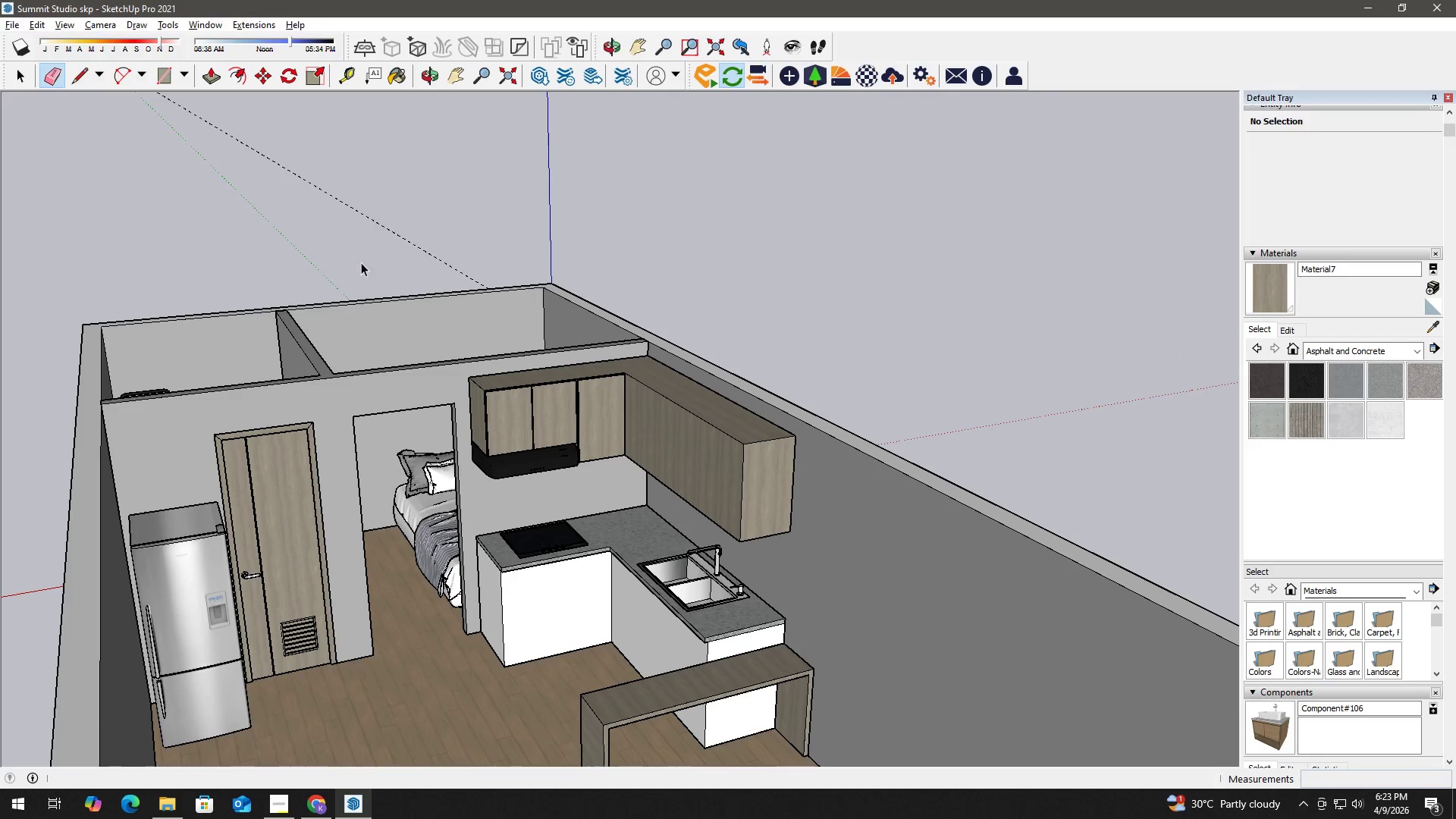 
key(E)
 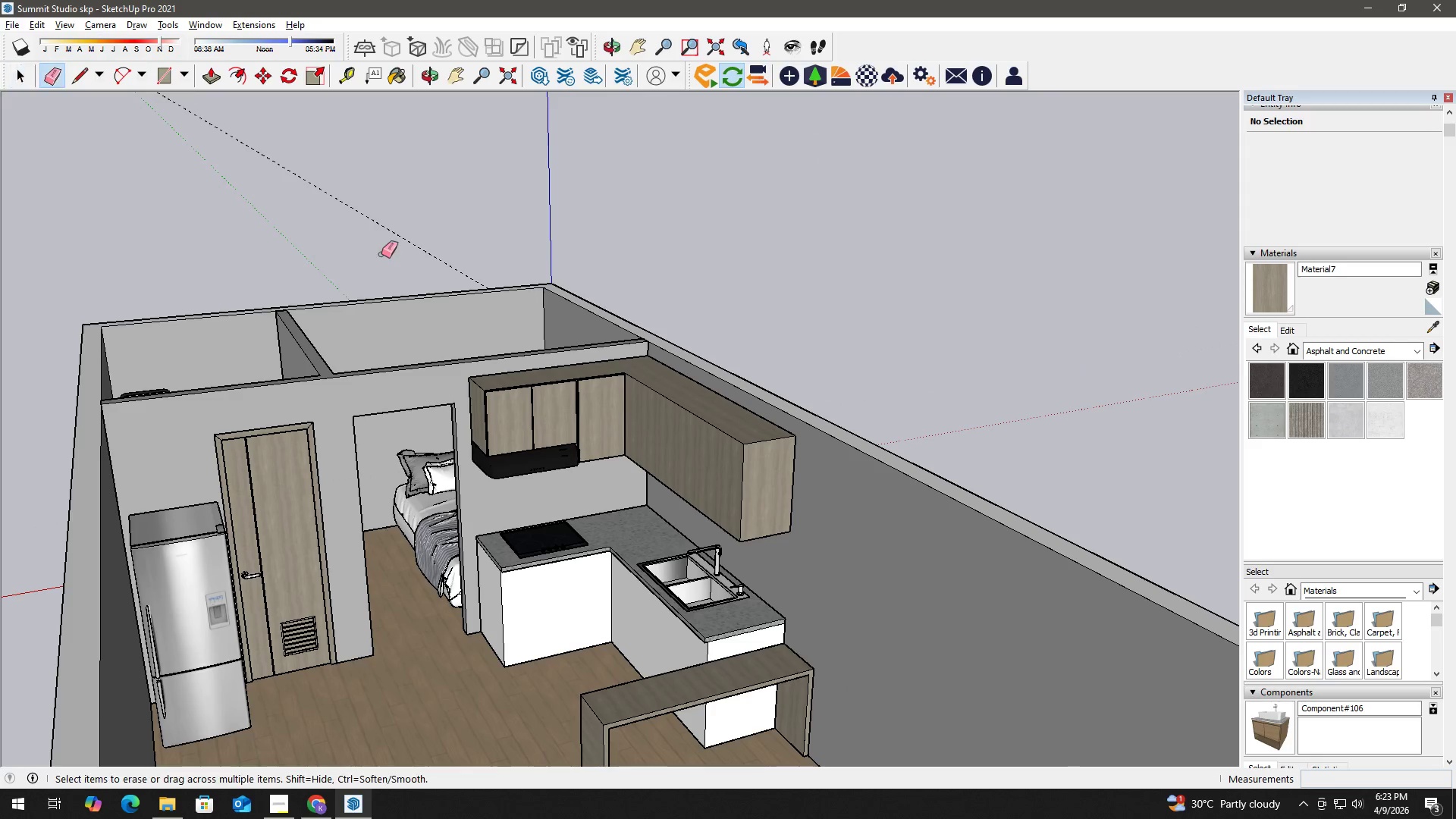 
left_click_drag(start_coordinate=[381, 253], to_coordinate=[416, 234])
 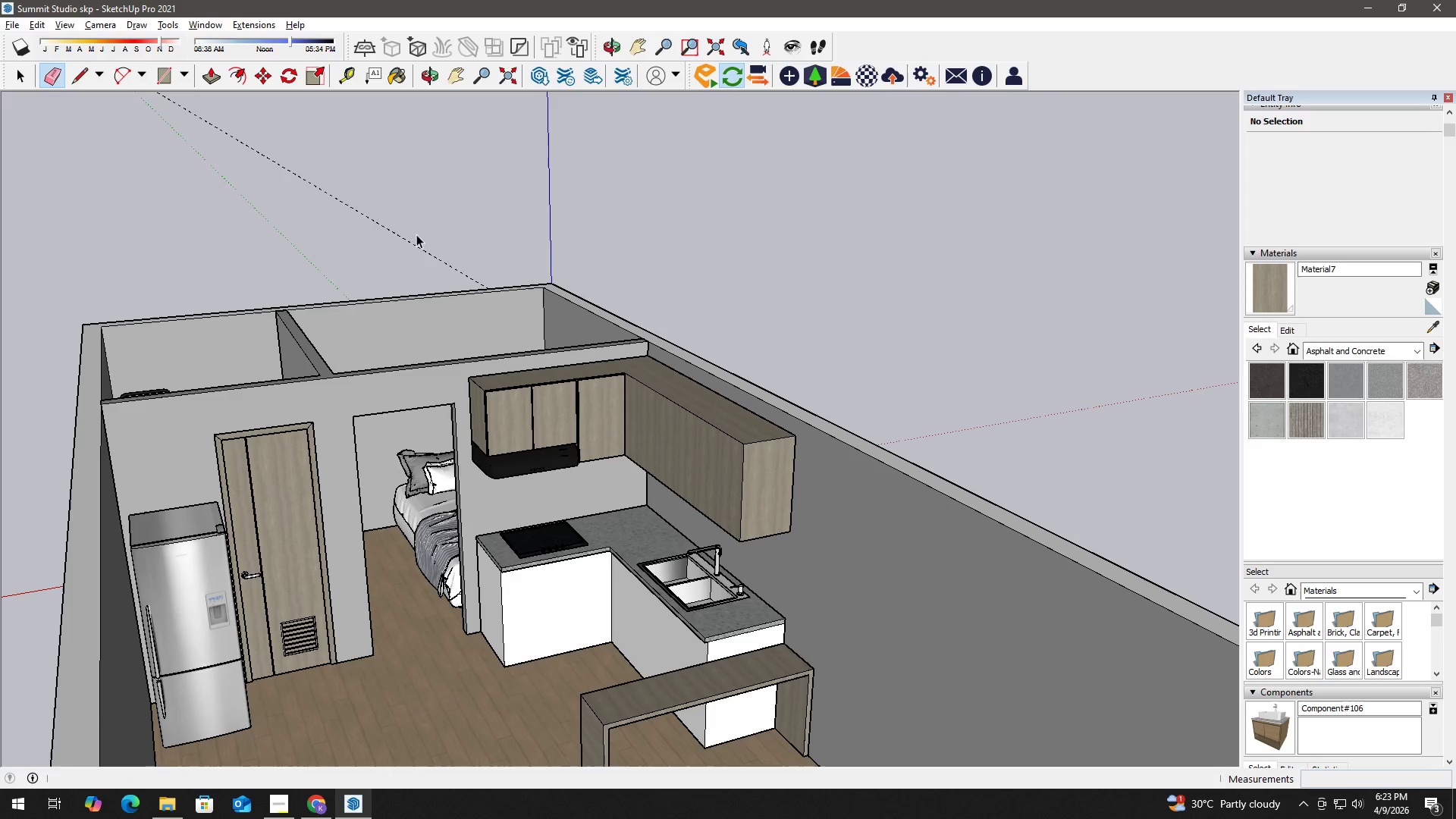 
key(Space)
 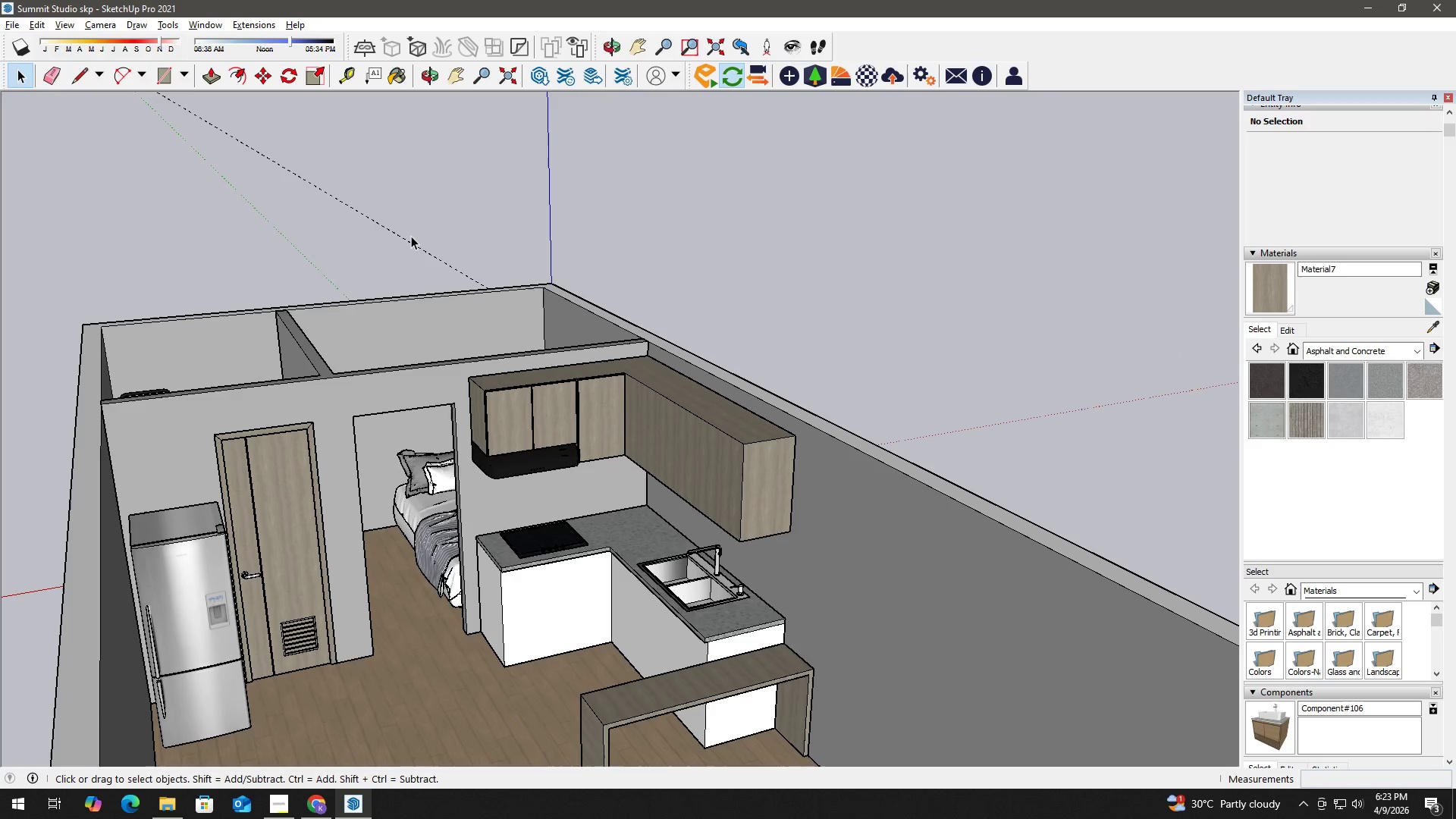 
key(E)
 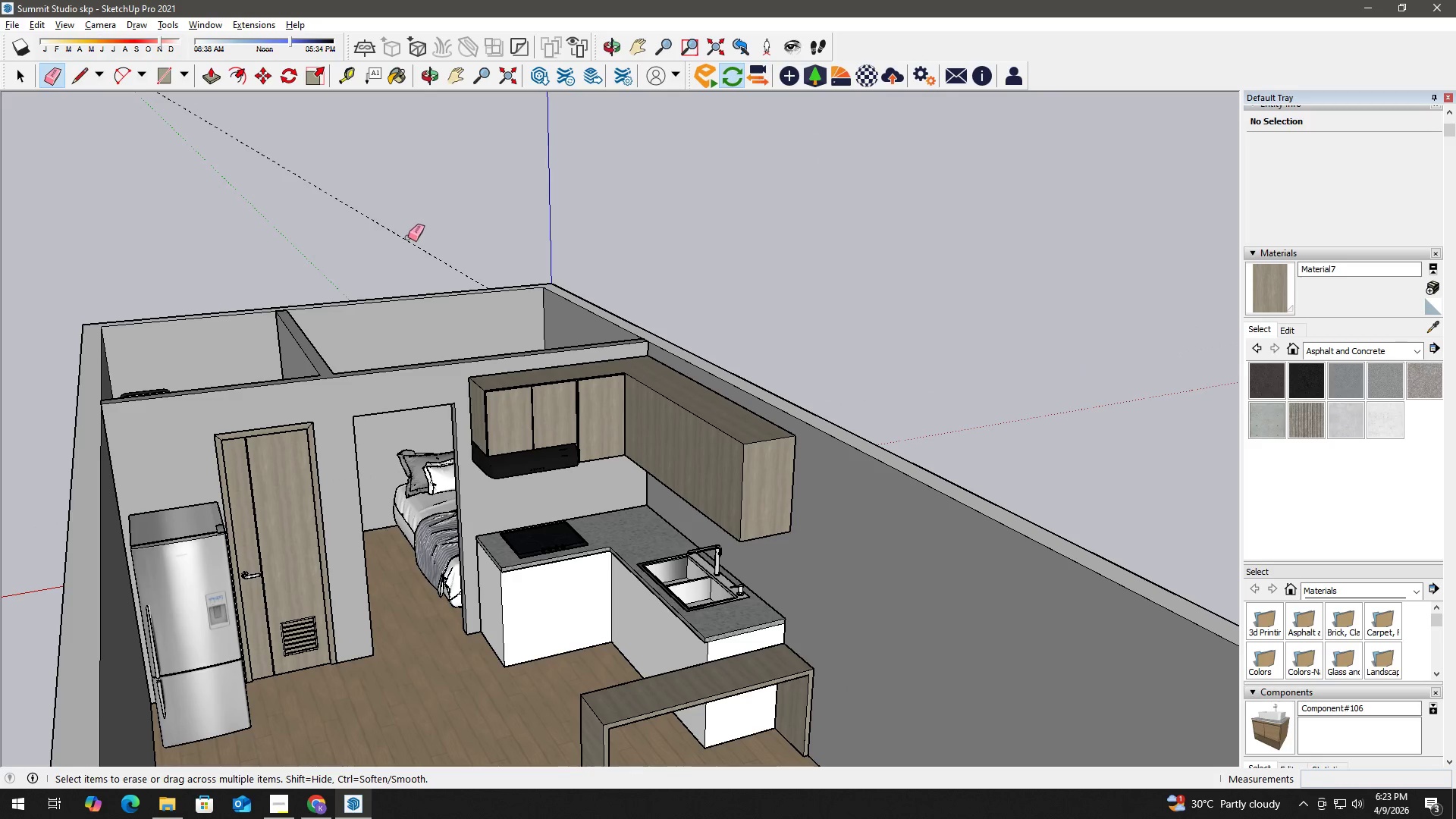 
left_click_drag(start_coordinate=[408, 237], to_coordinate=[400, 240])
 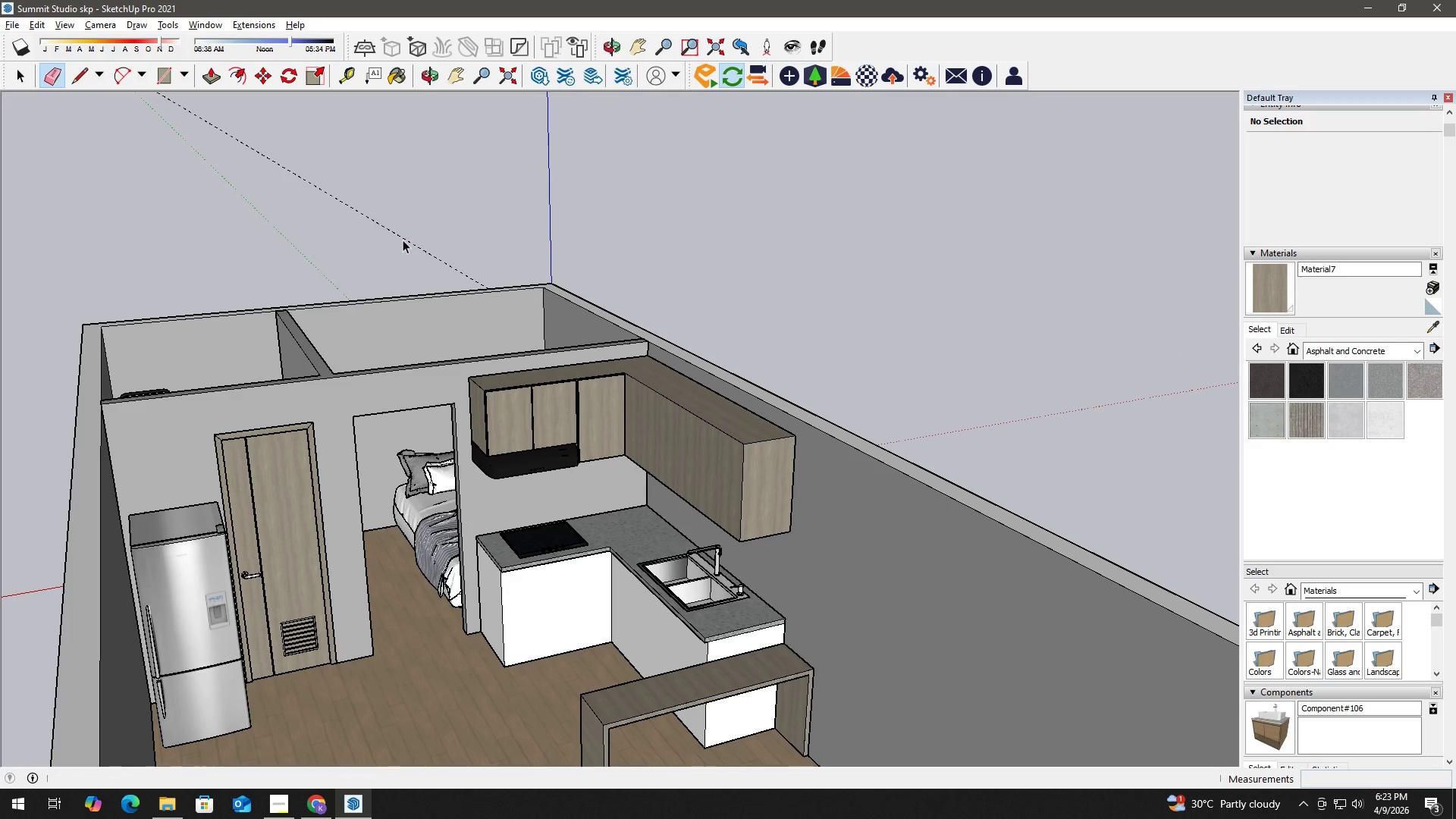 
key(Space)
 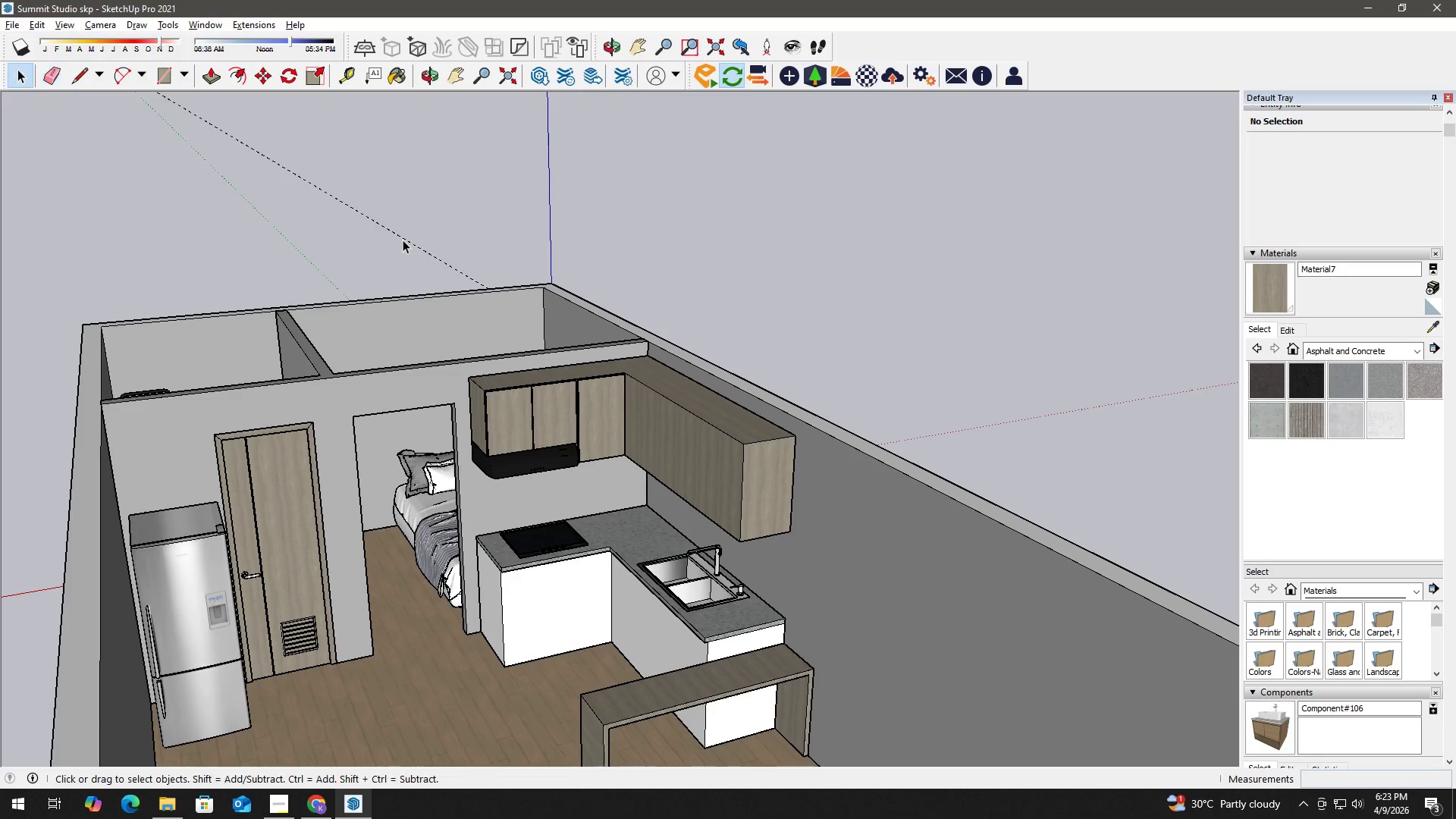 
double_click([403, 240])
 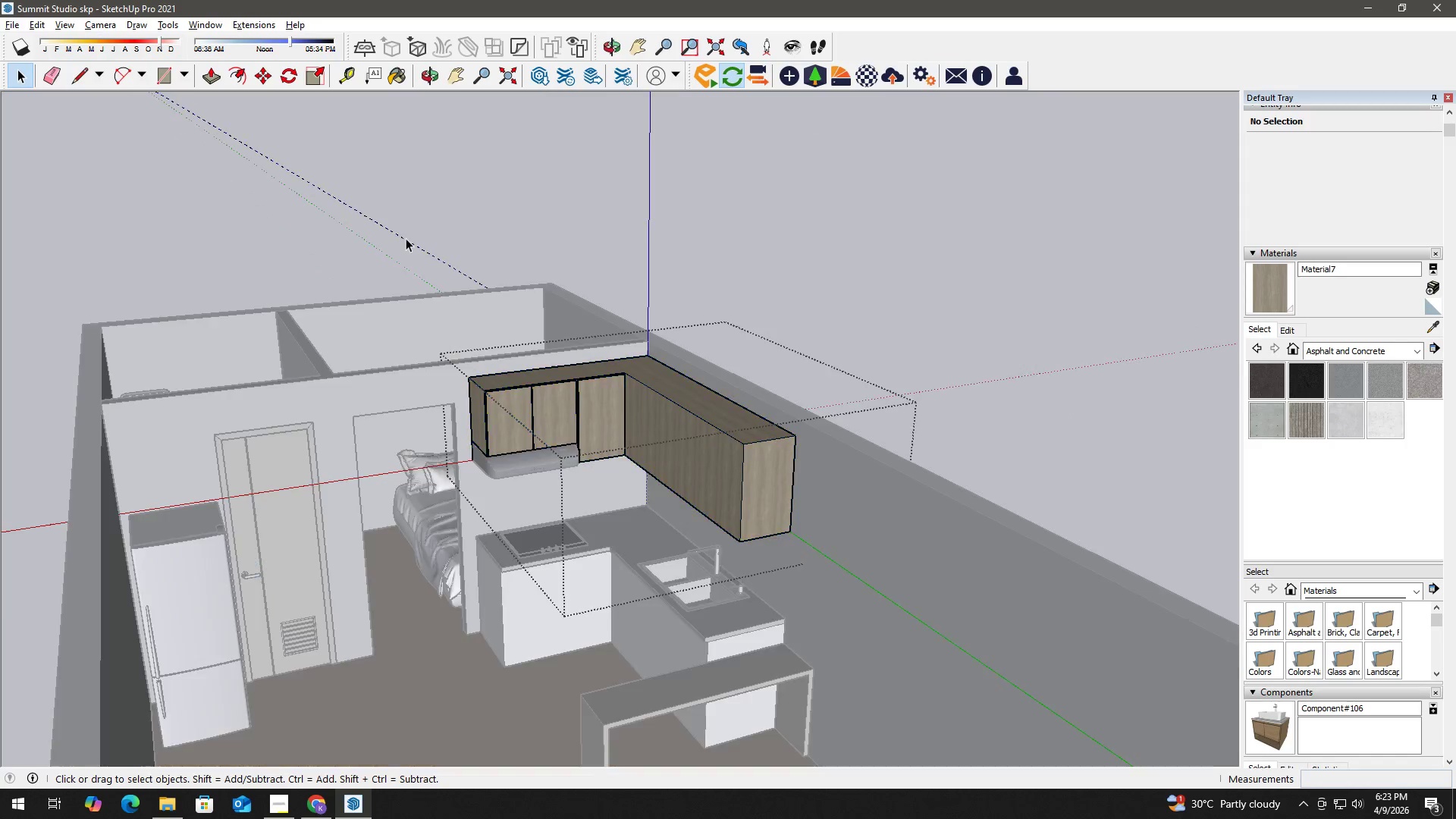 
triple_click([406, 238])
 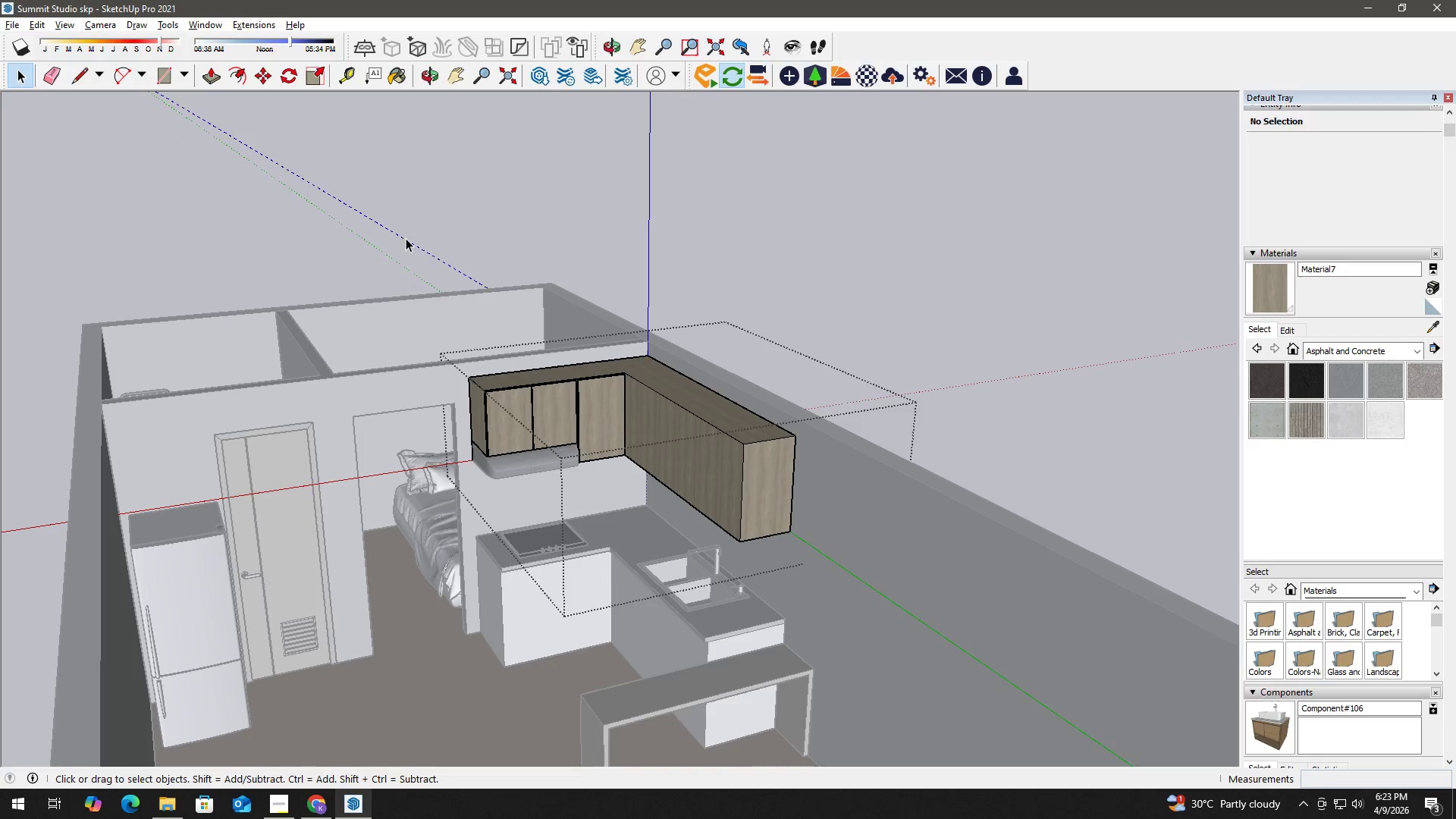 
triple_click([406, 238])
 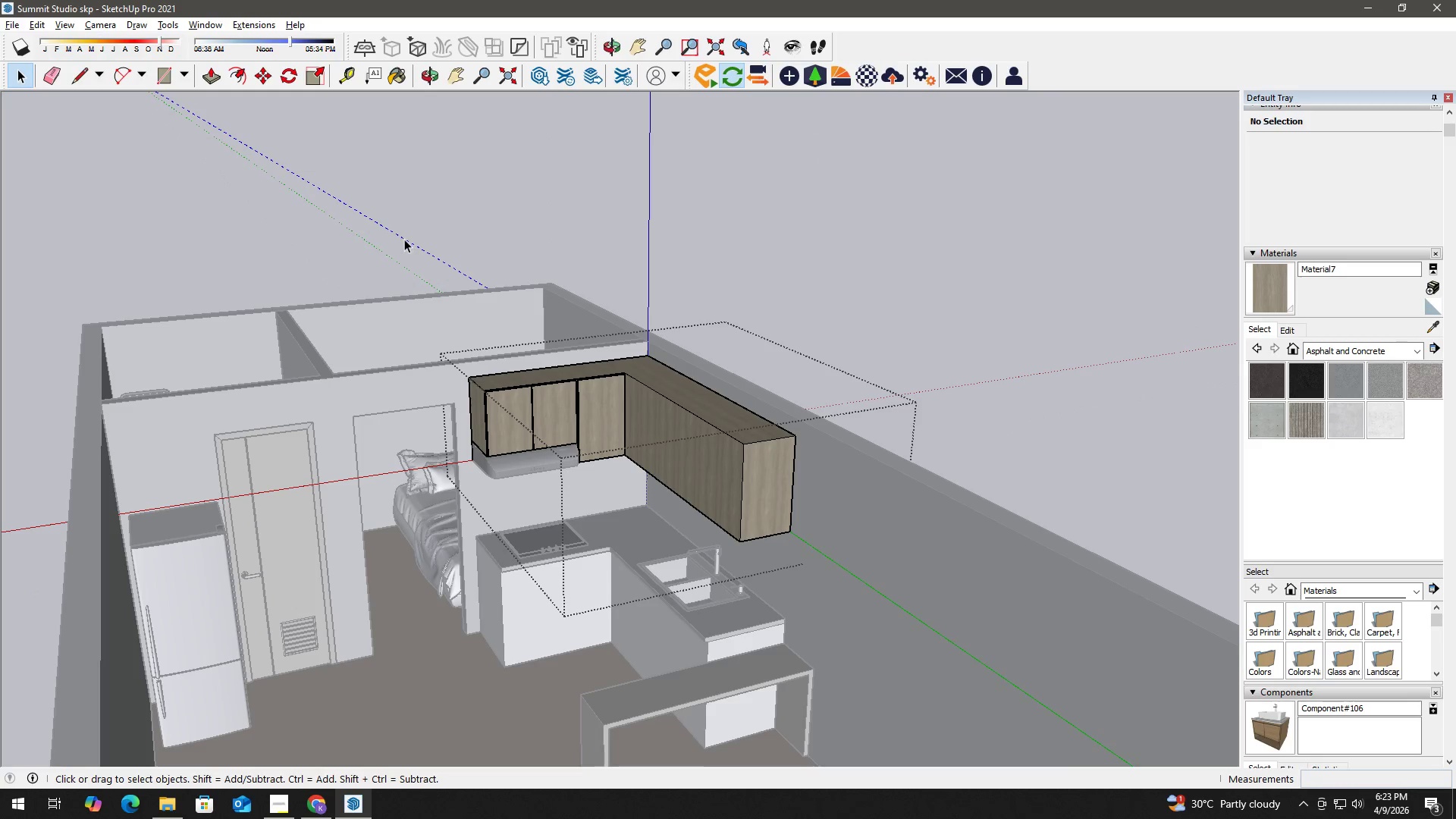 
key(E)
 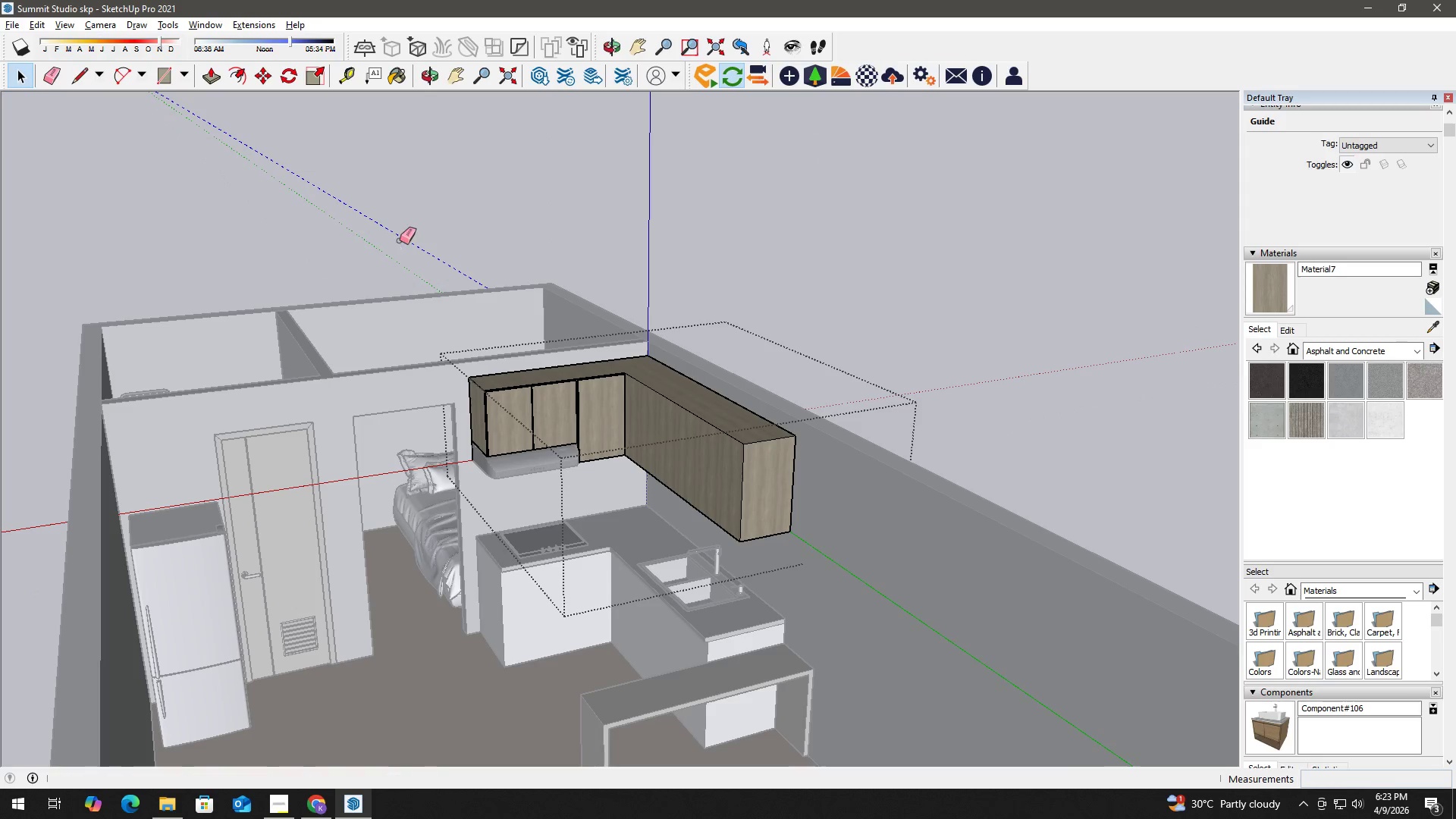 
left_click_drag(start_coordinate=[400, 240], to_coordinate=[410, 235])
 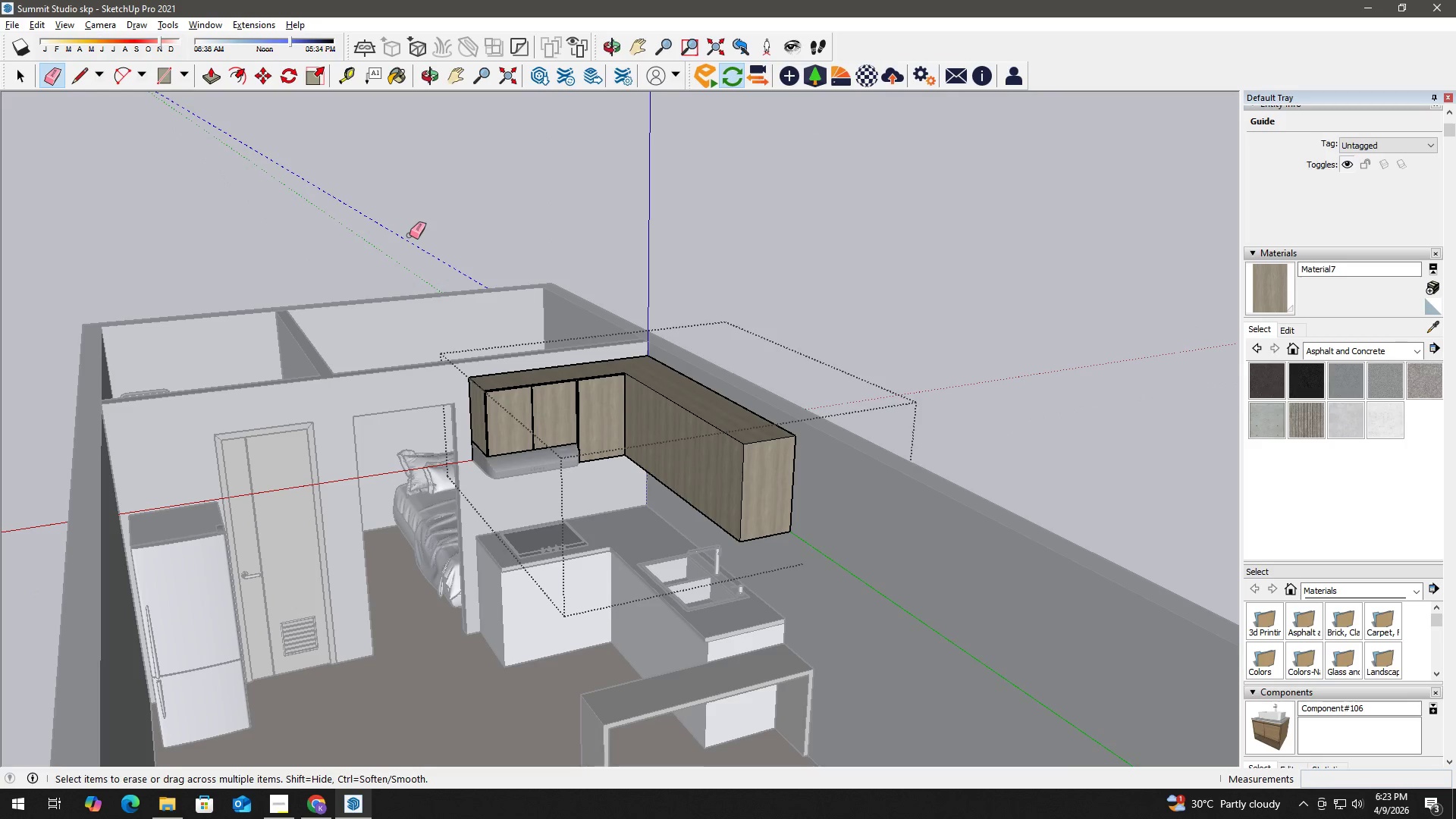 
key(Space)
 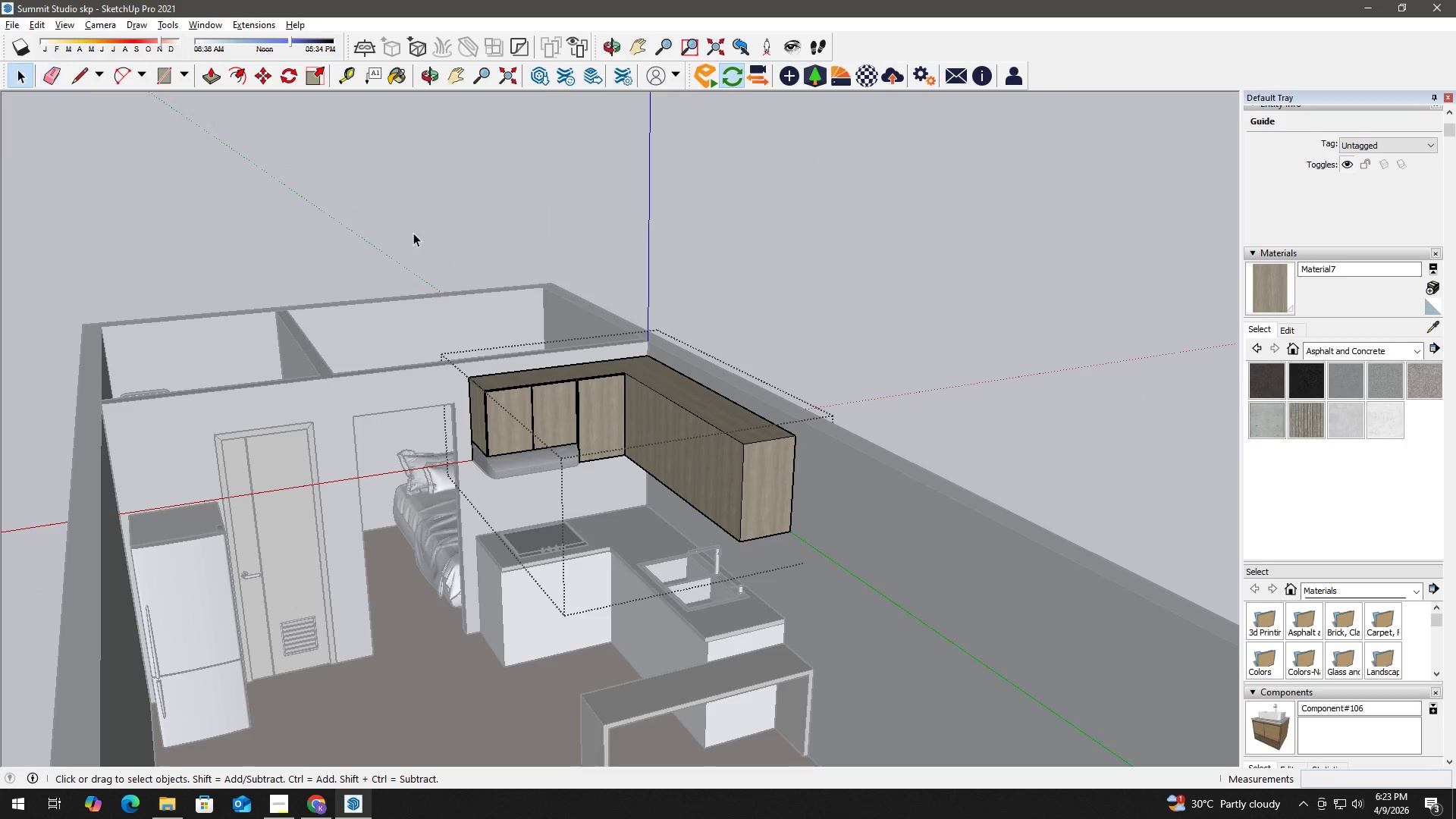 
key(Escape)
 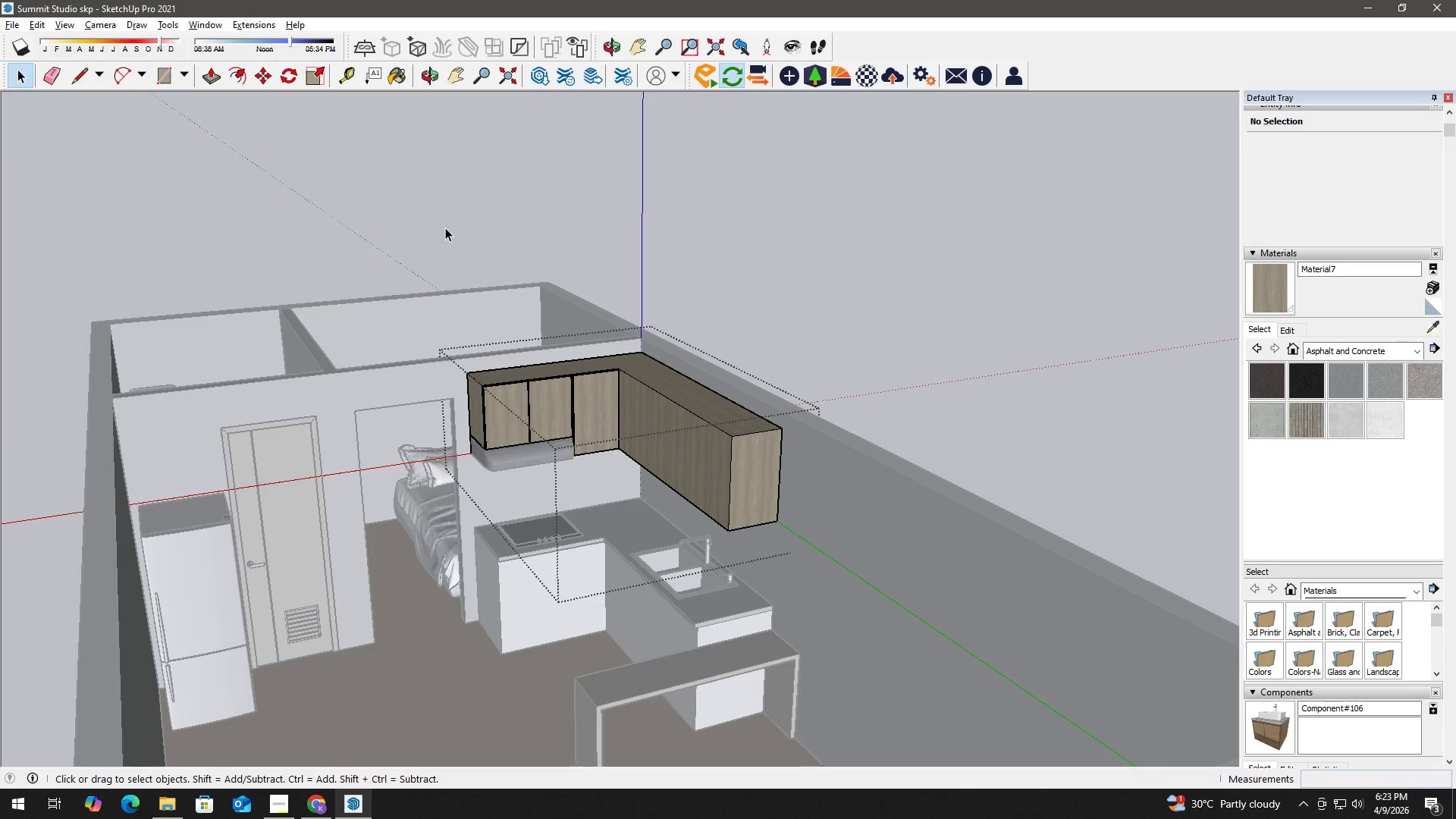 
key(Escape)
 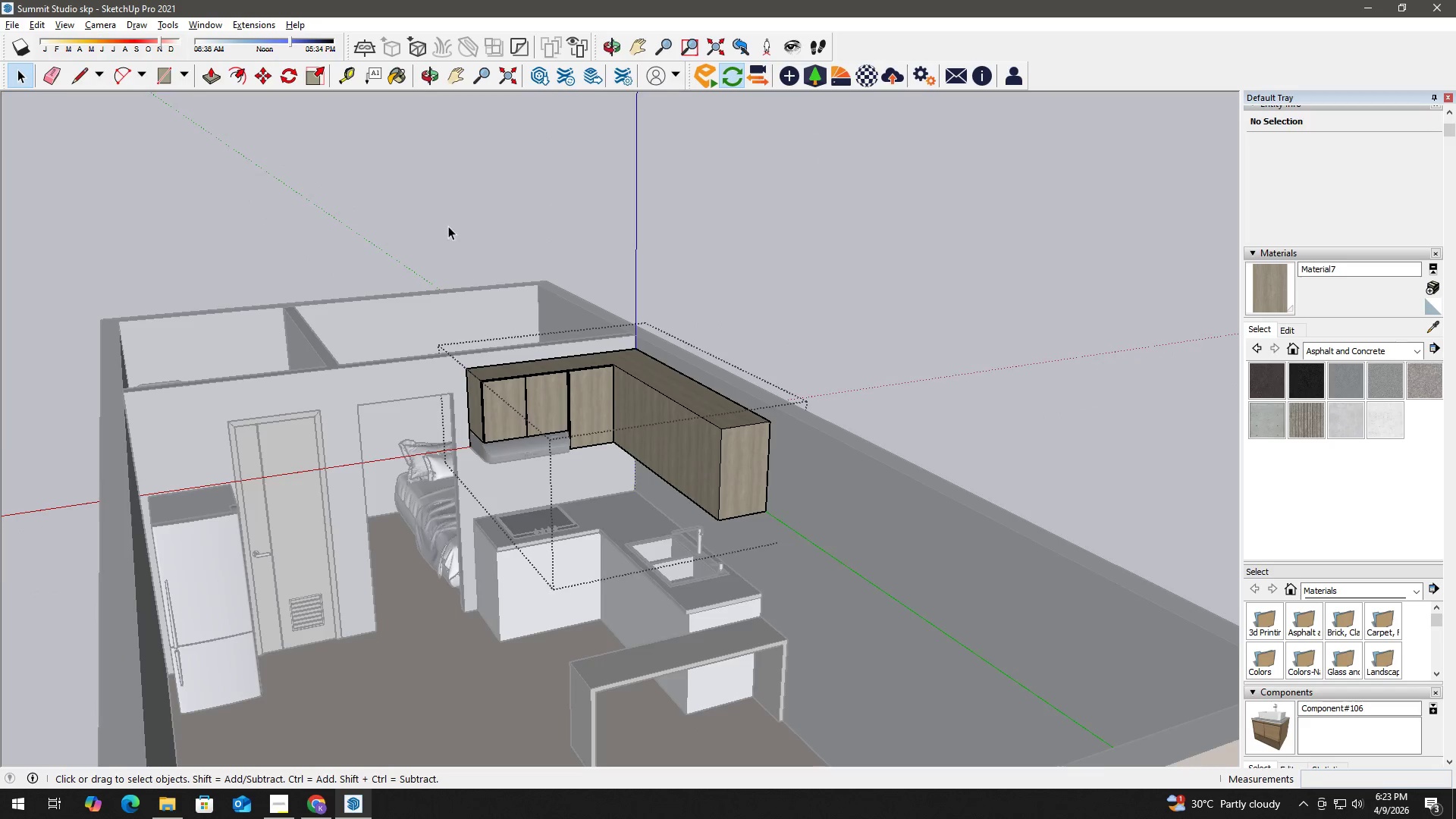 
key(Escape)
 